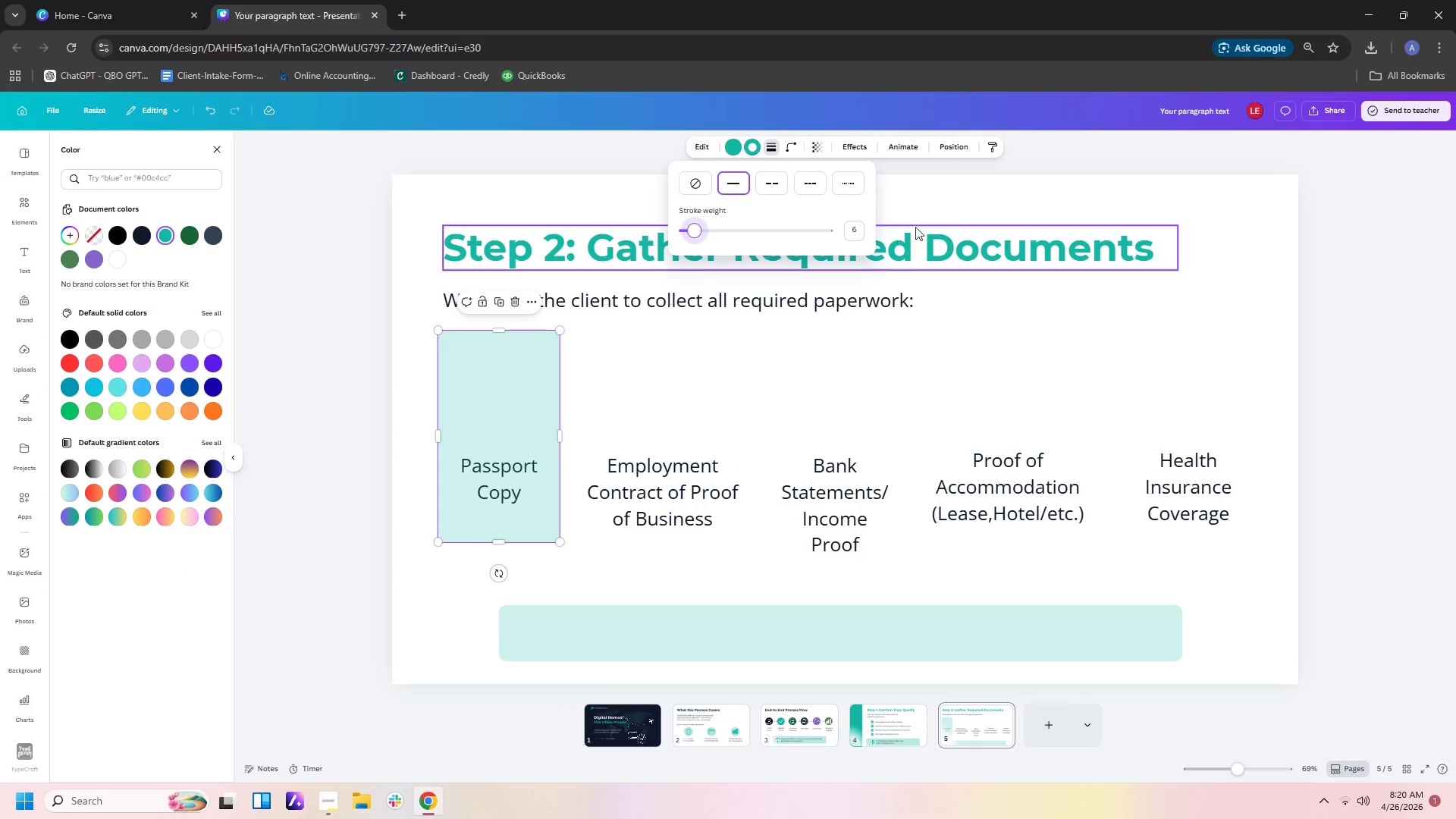 
left_click([949, 200])
 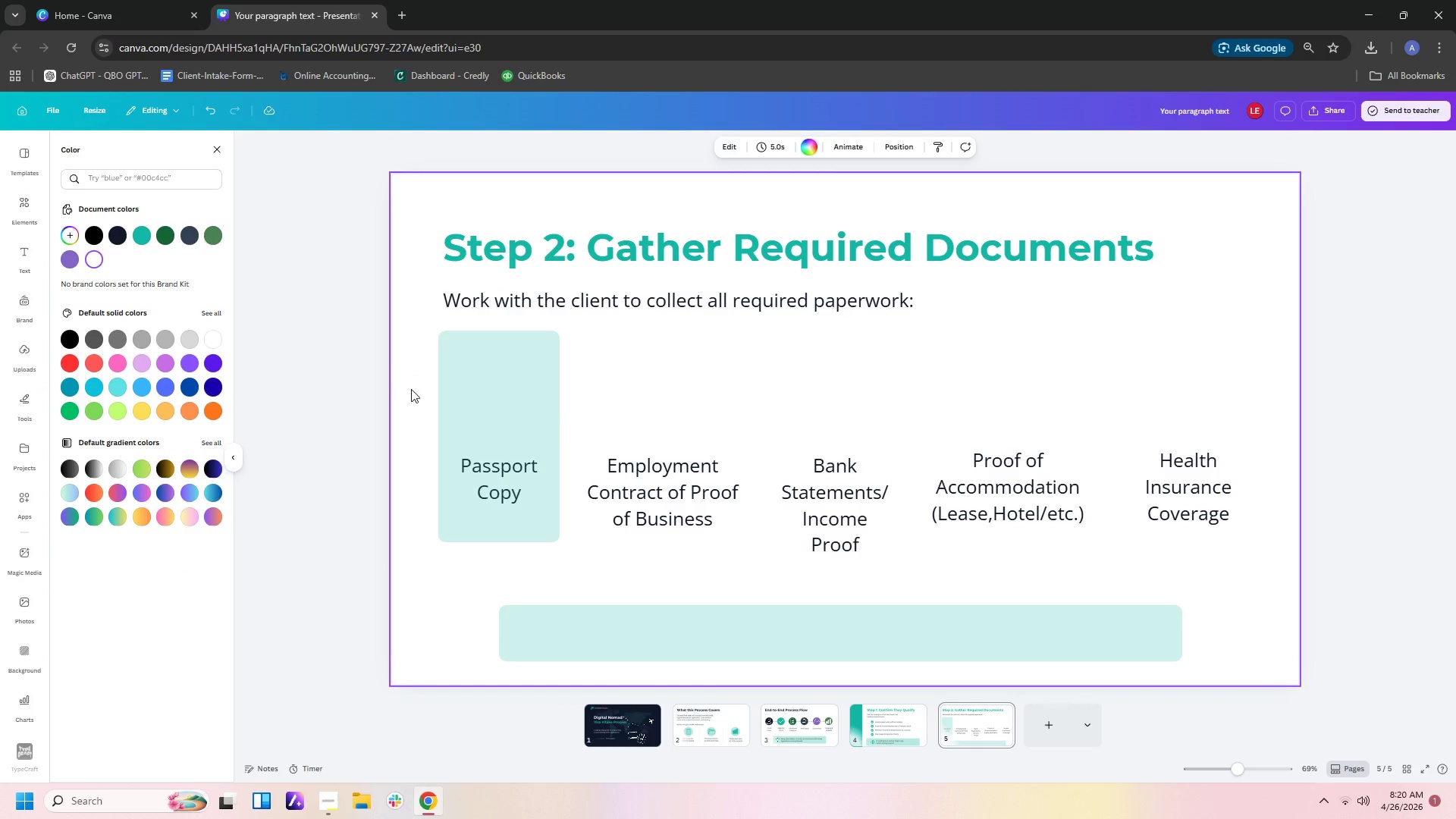 
left_click([512, 397])
 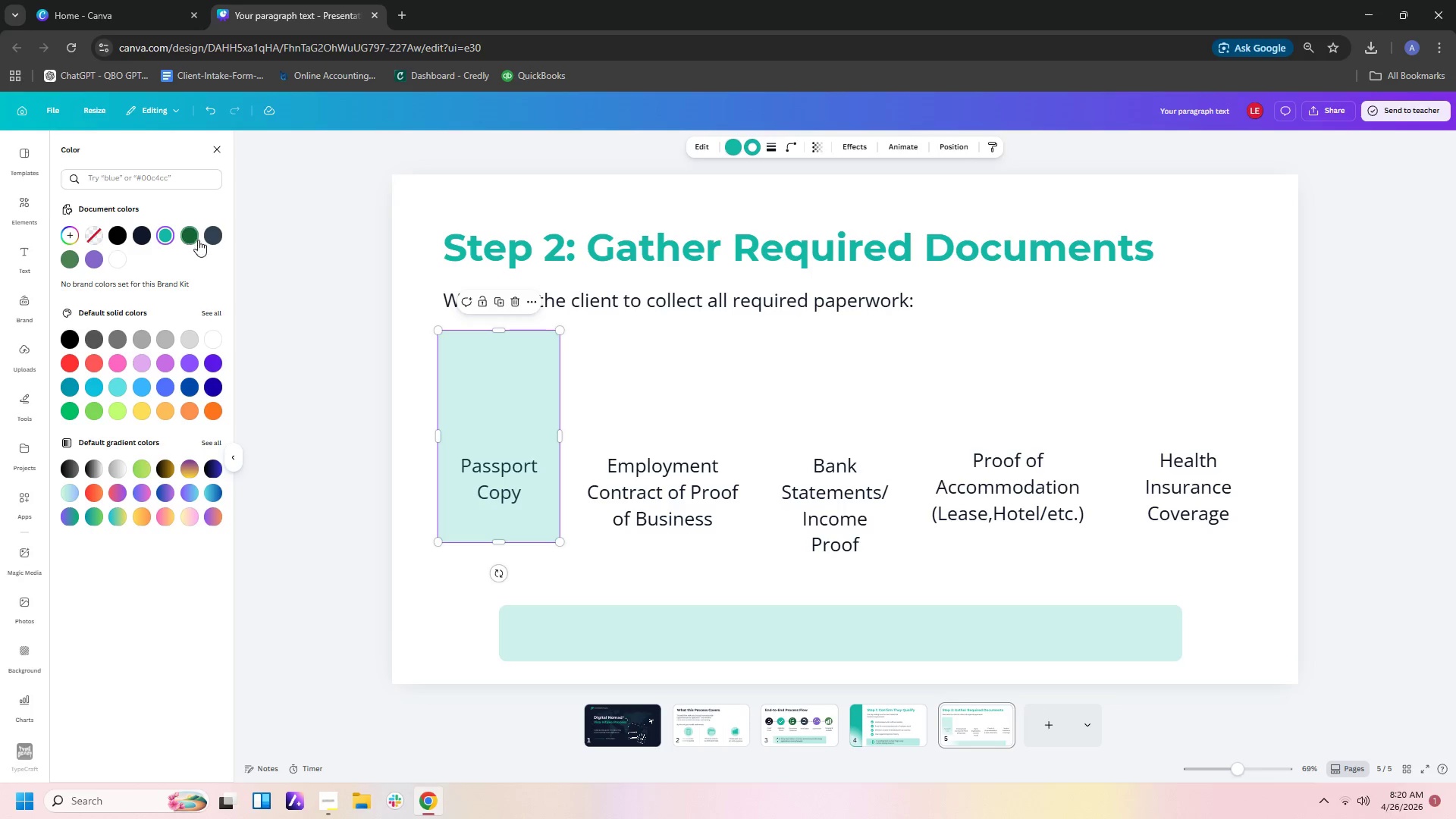 
left_click([654, 392])
 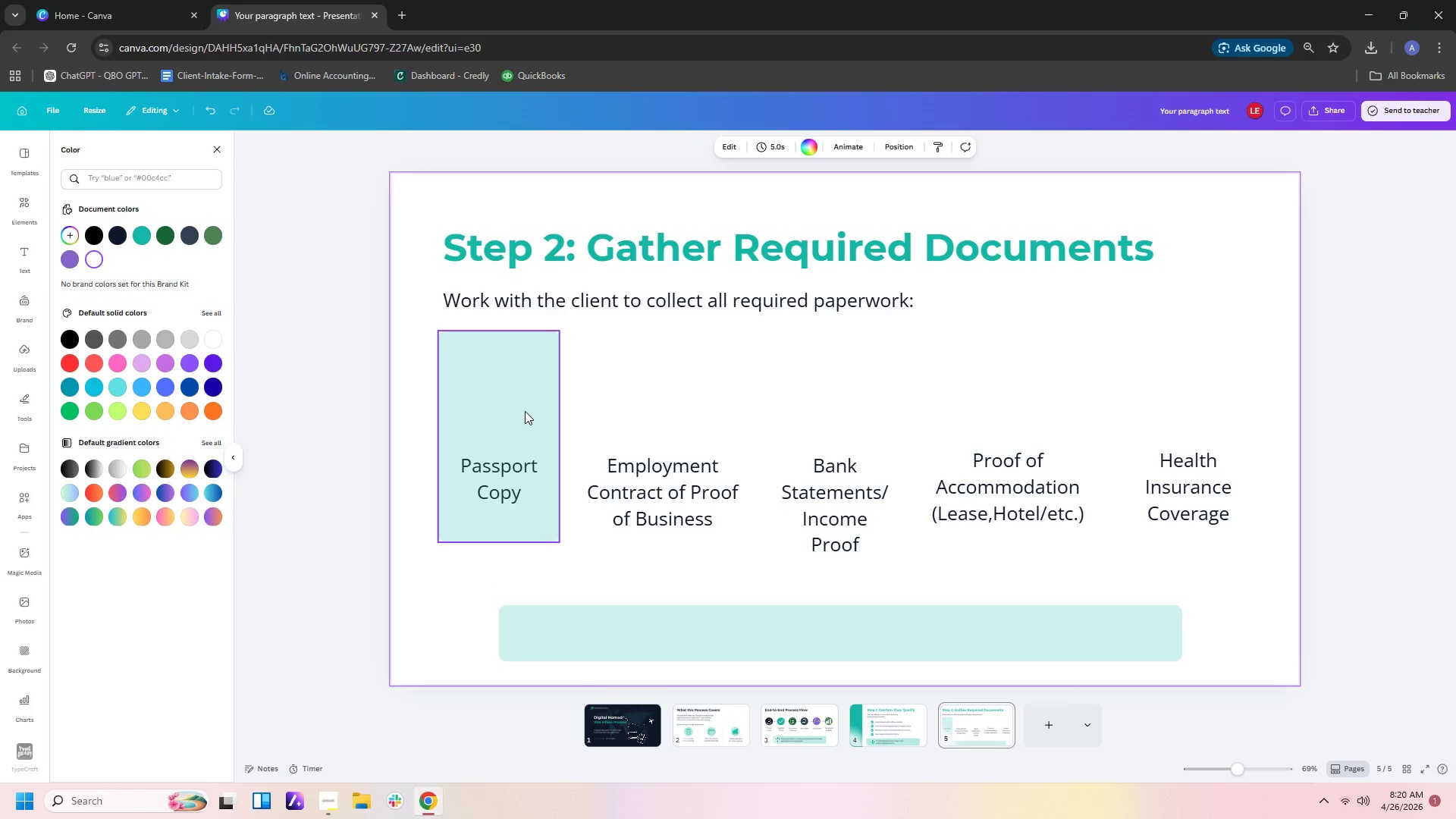 
left_click([525, 411])
 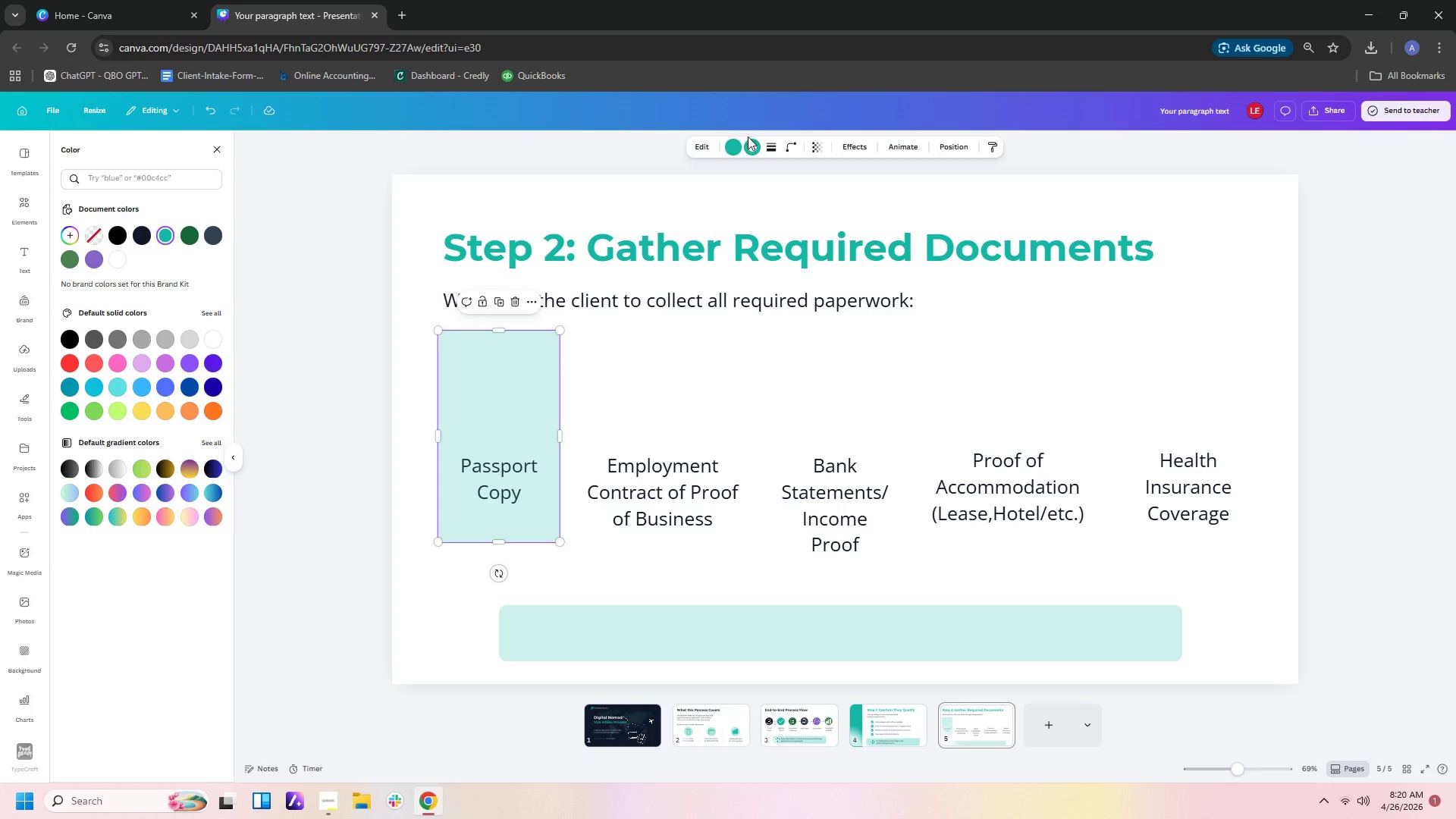 
left_click([760, 146])
 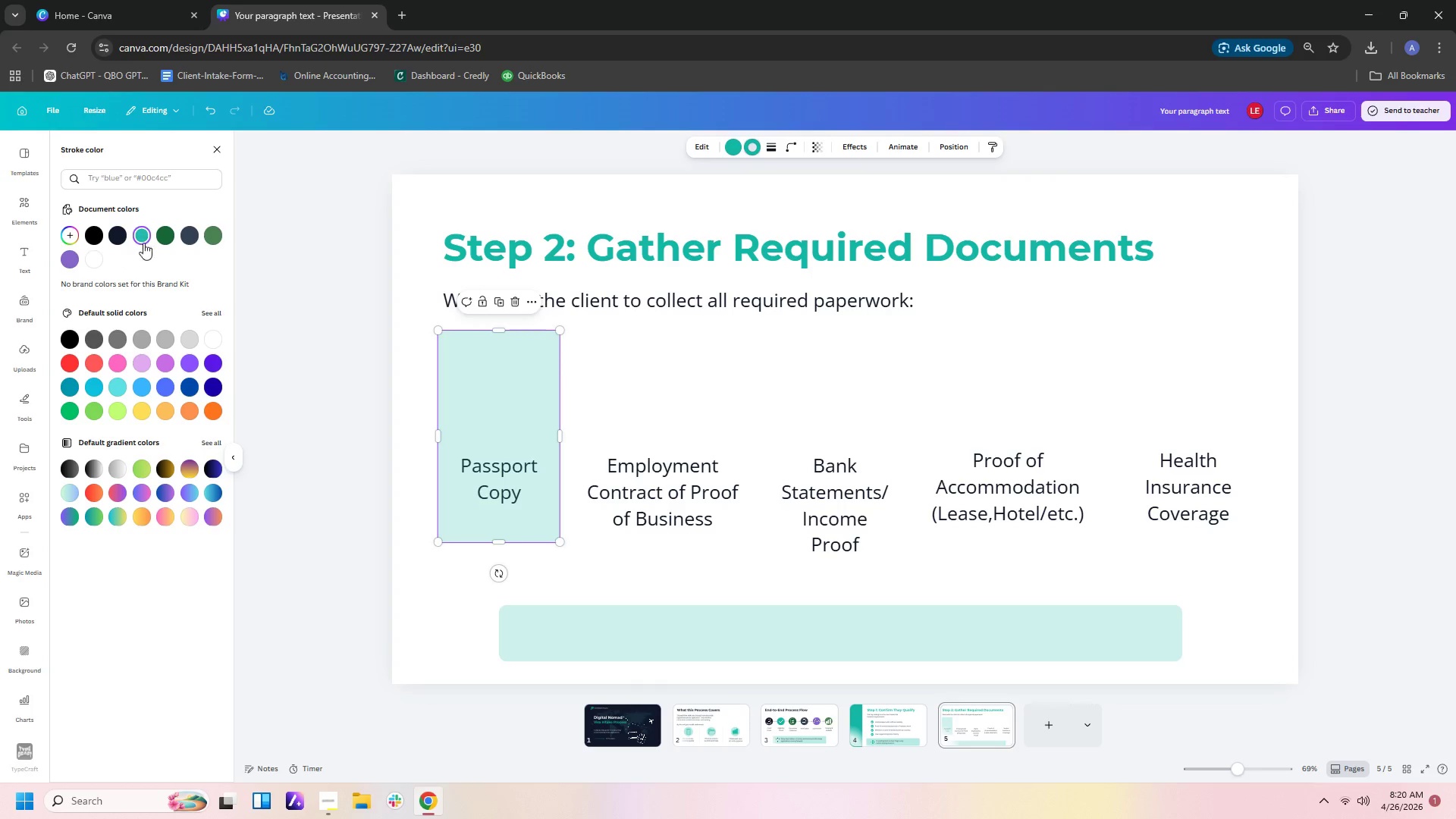 
left_click([111, 236])
 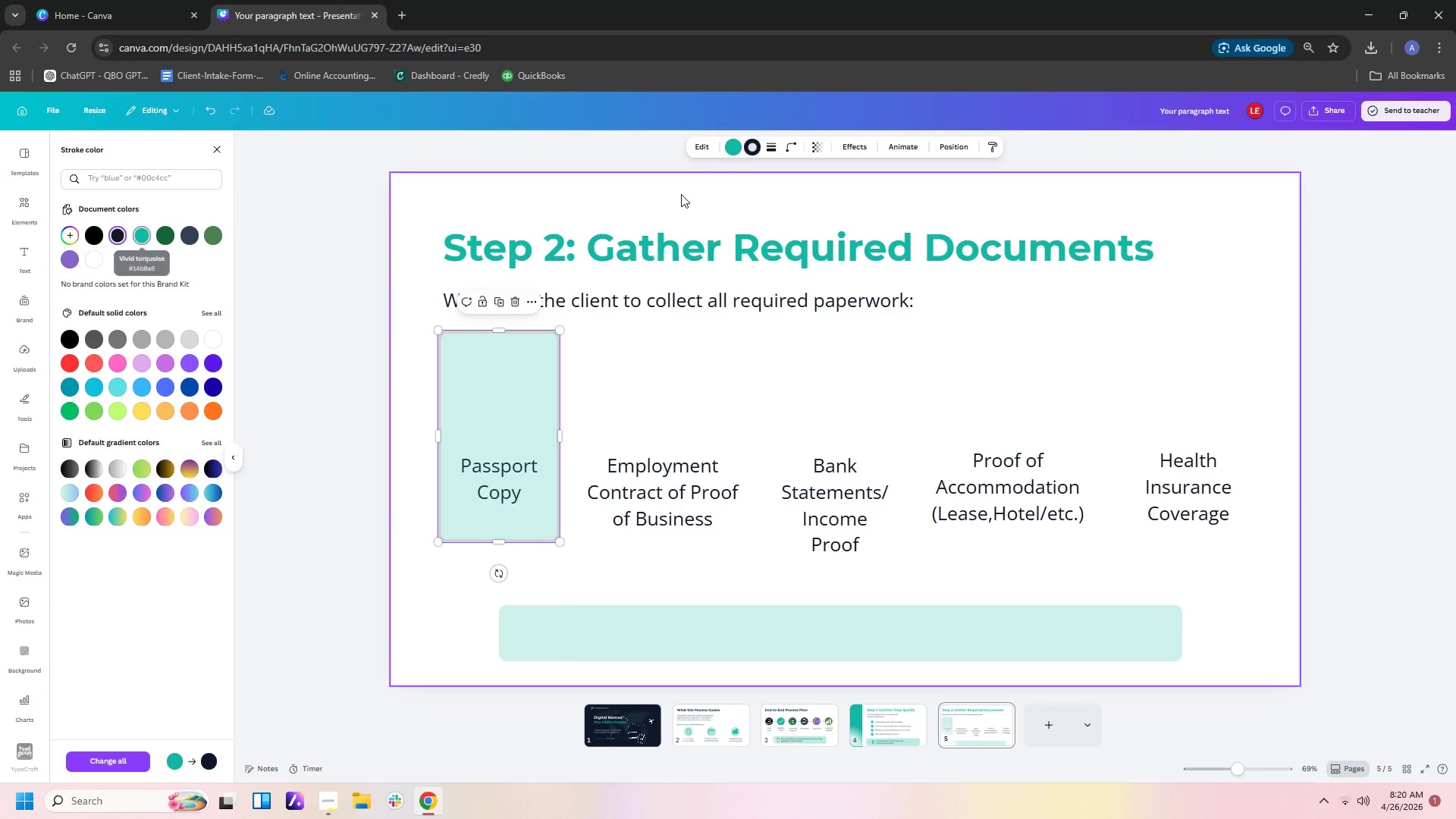 
left_click([824, 145])
 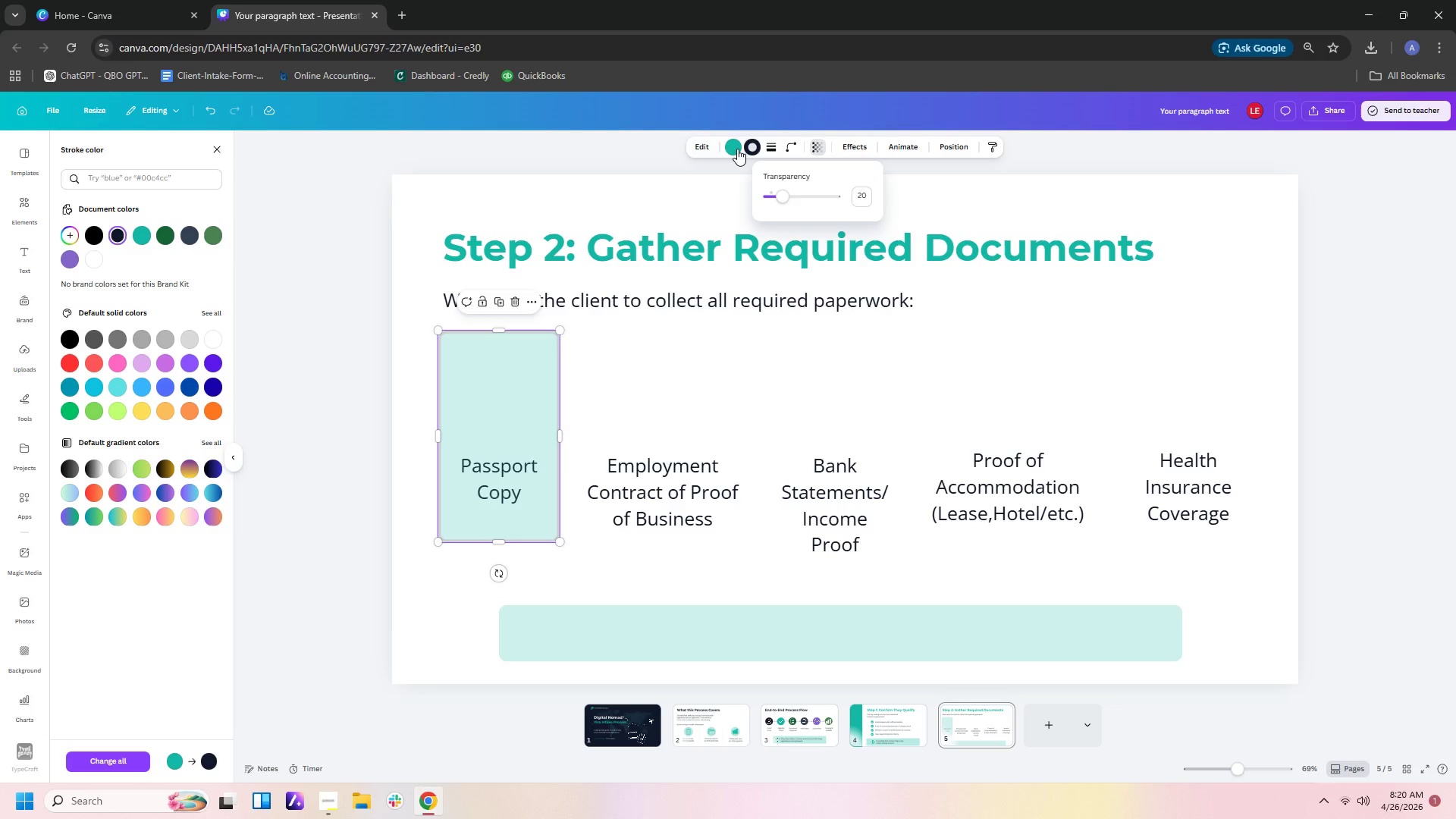 
wait(6.73)
 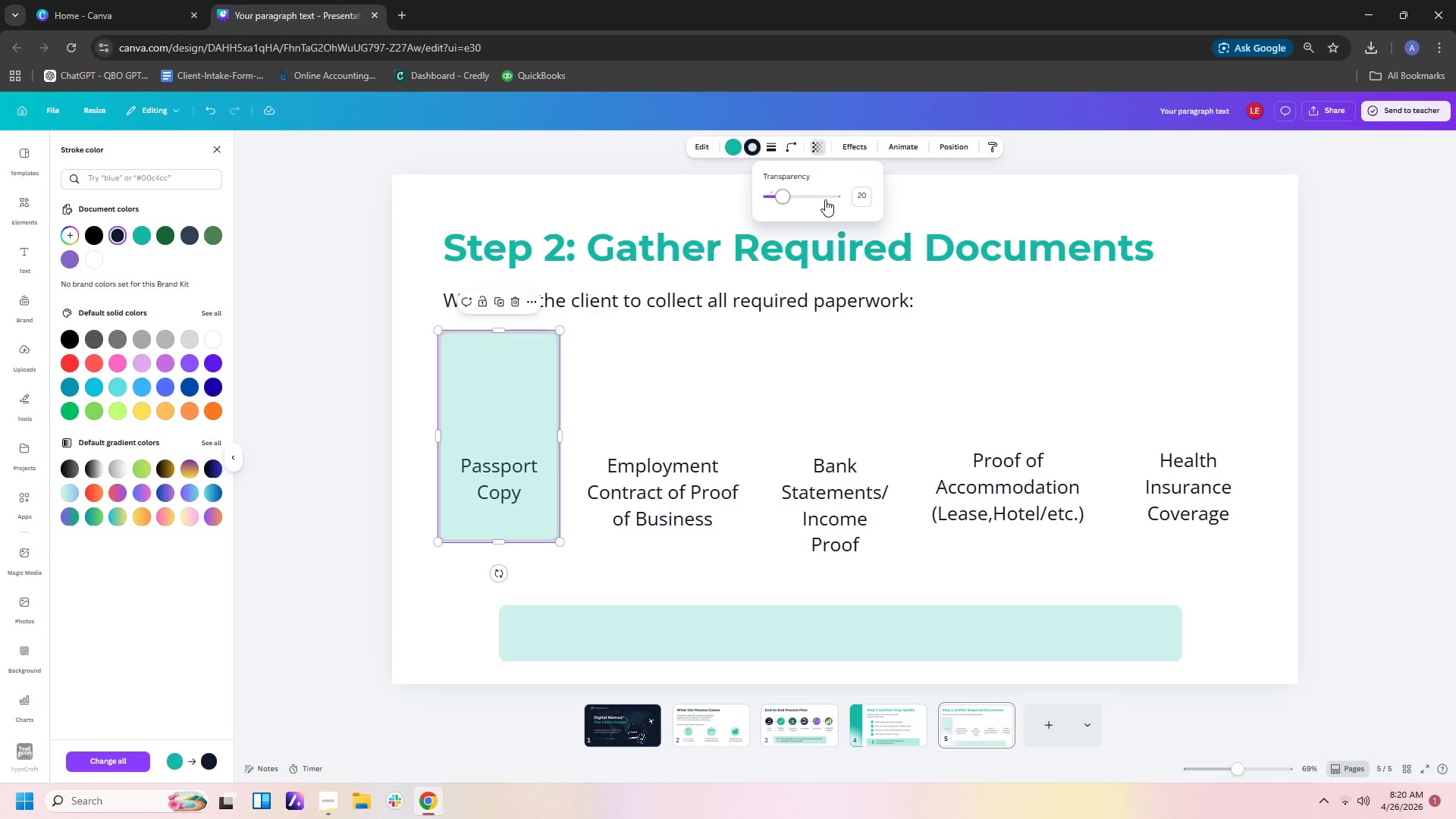 
left_click([764, 149])
 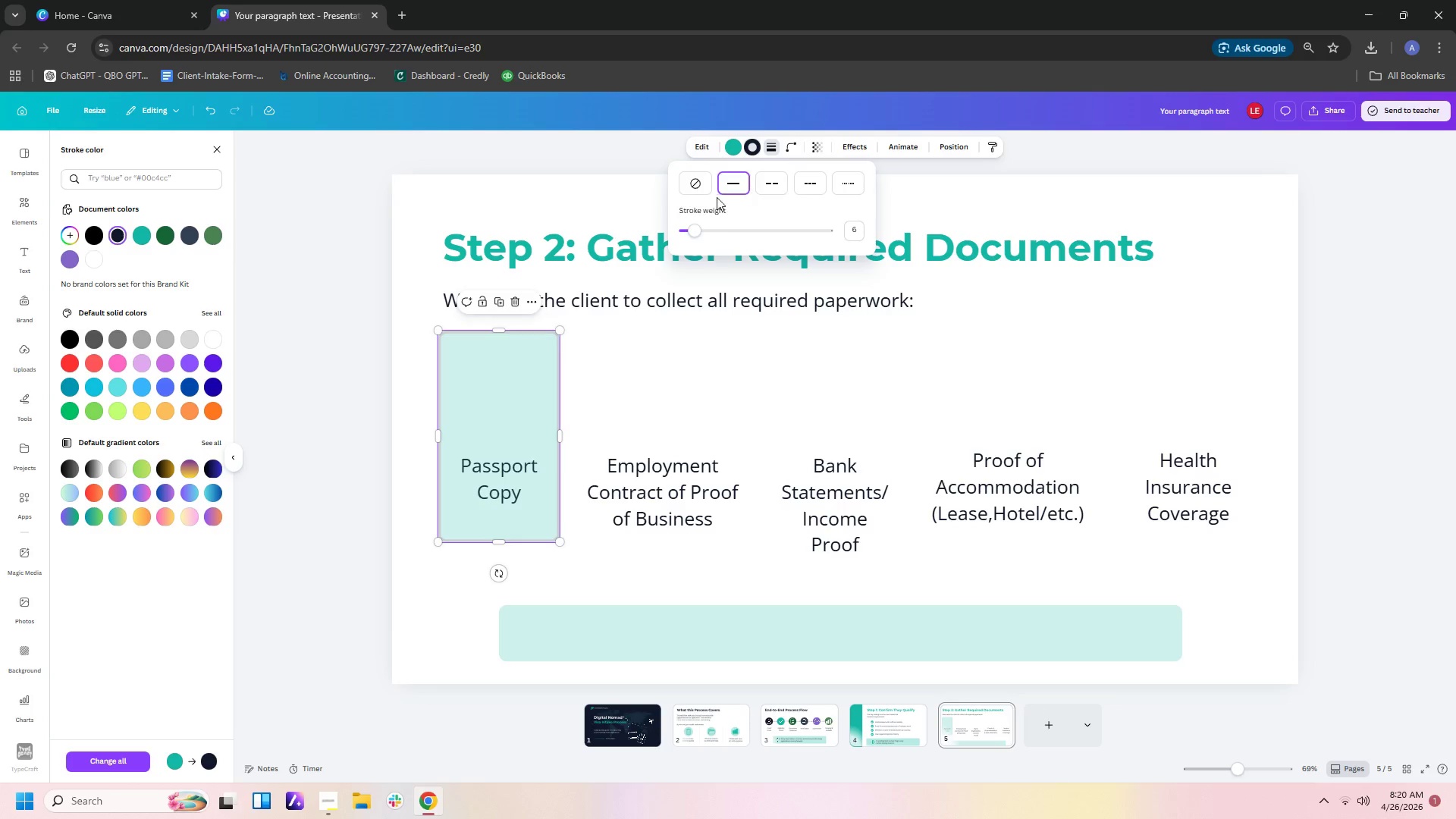 
left_click([698, 190])
 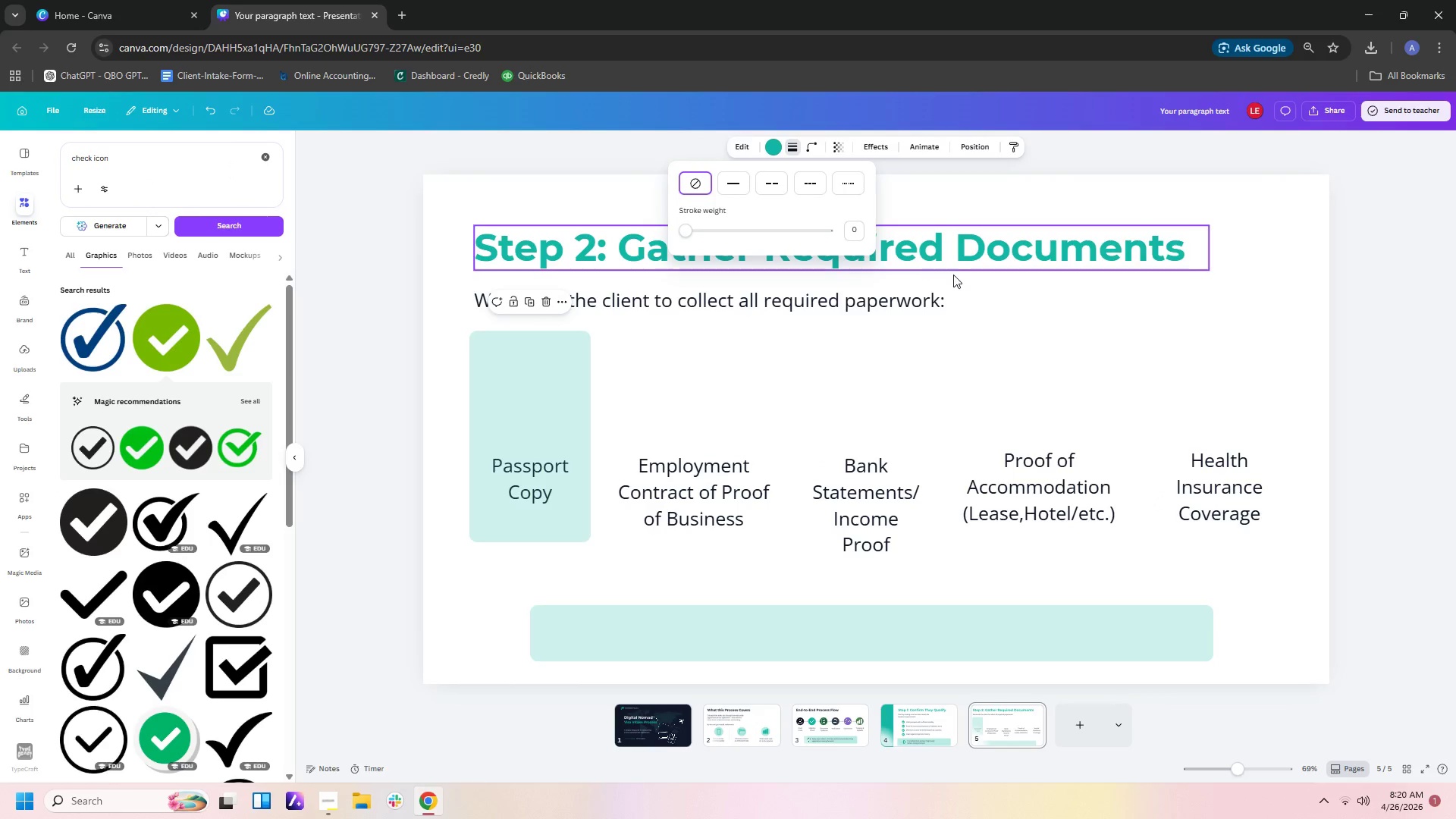 
left_click([990, 374])
 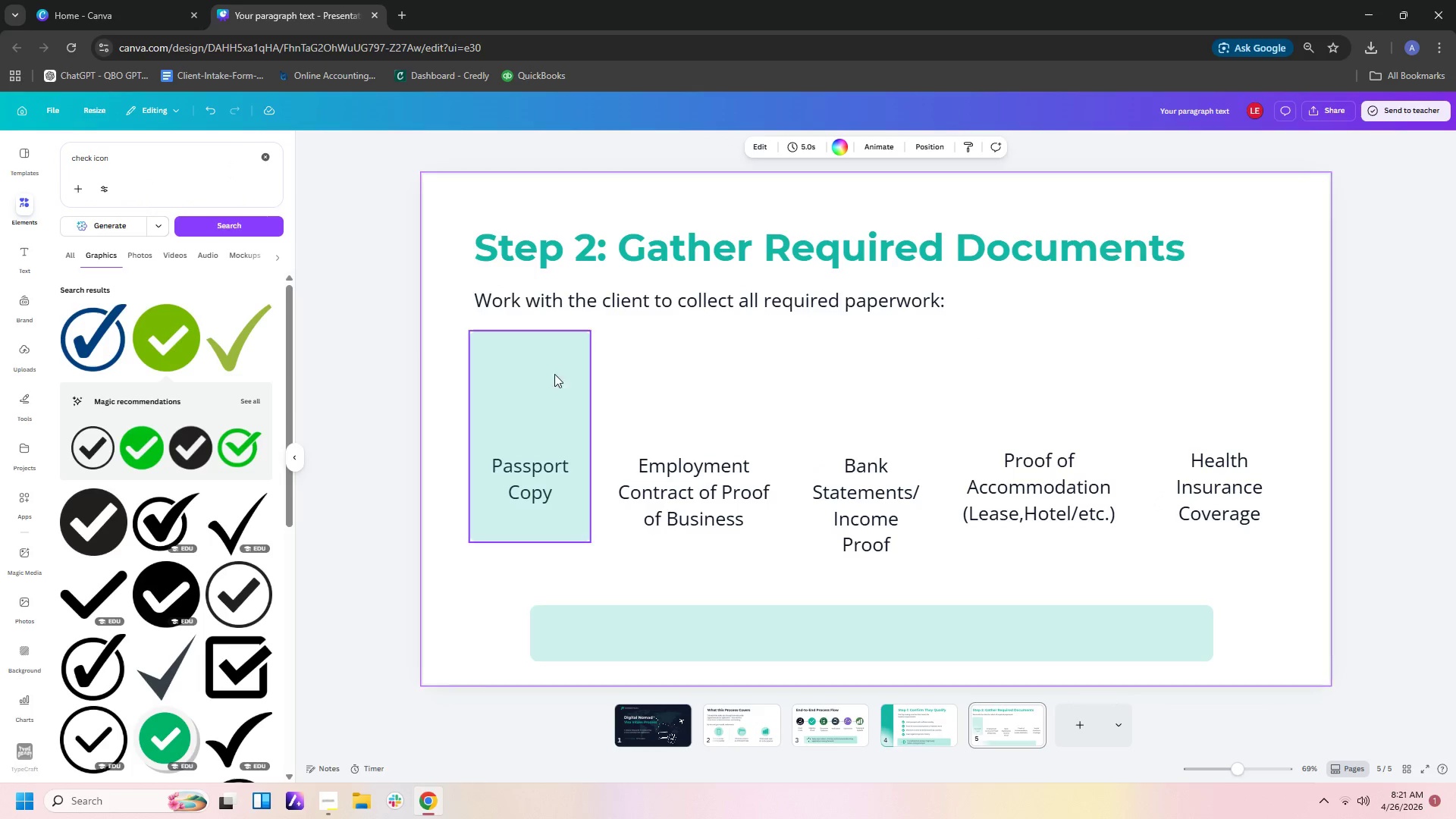 
left_click([544, 372])
 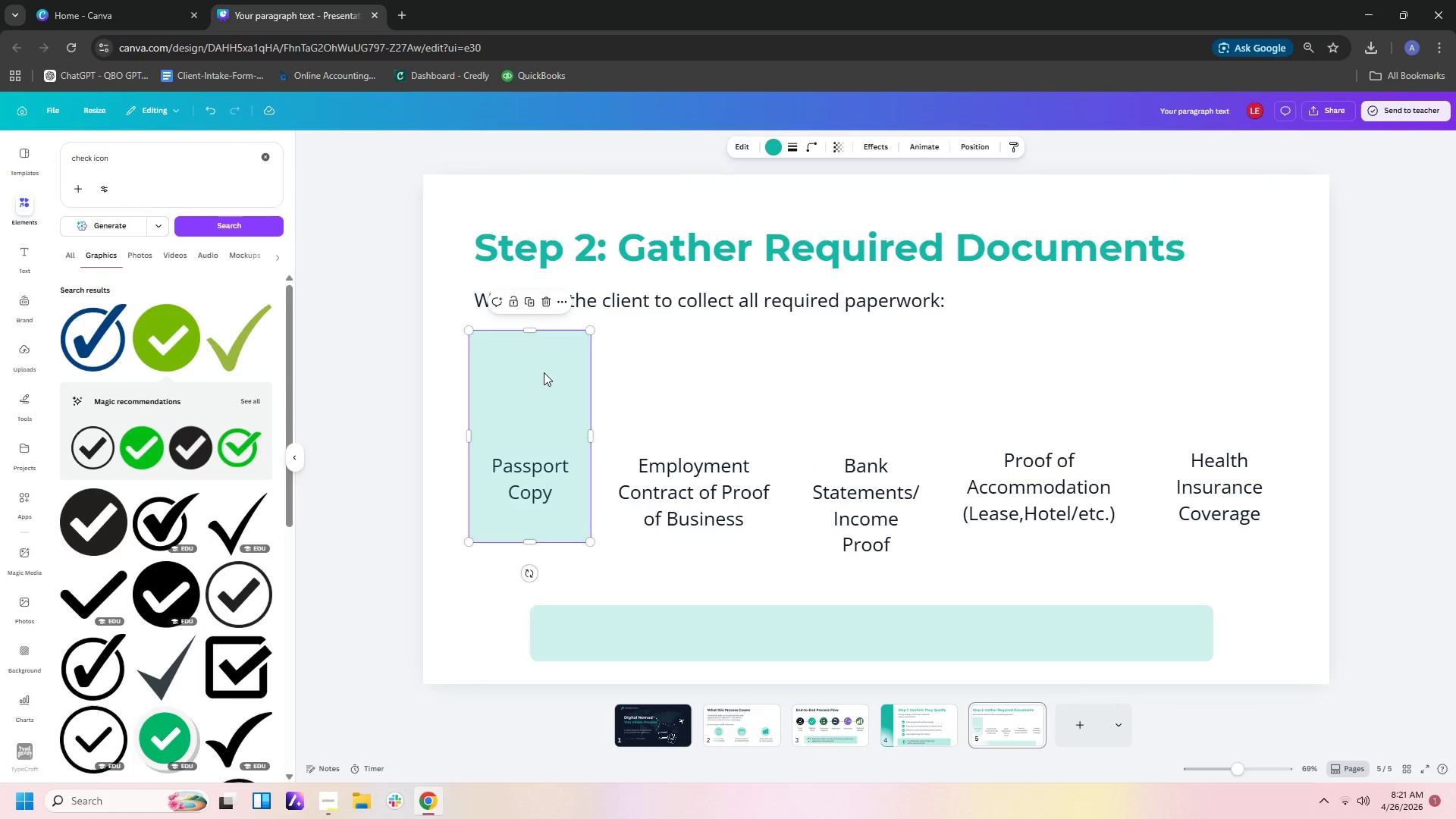 
key(Control+C)
 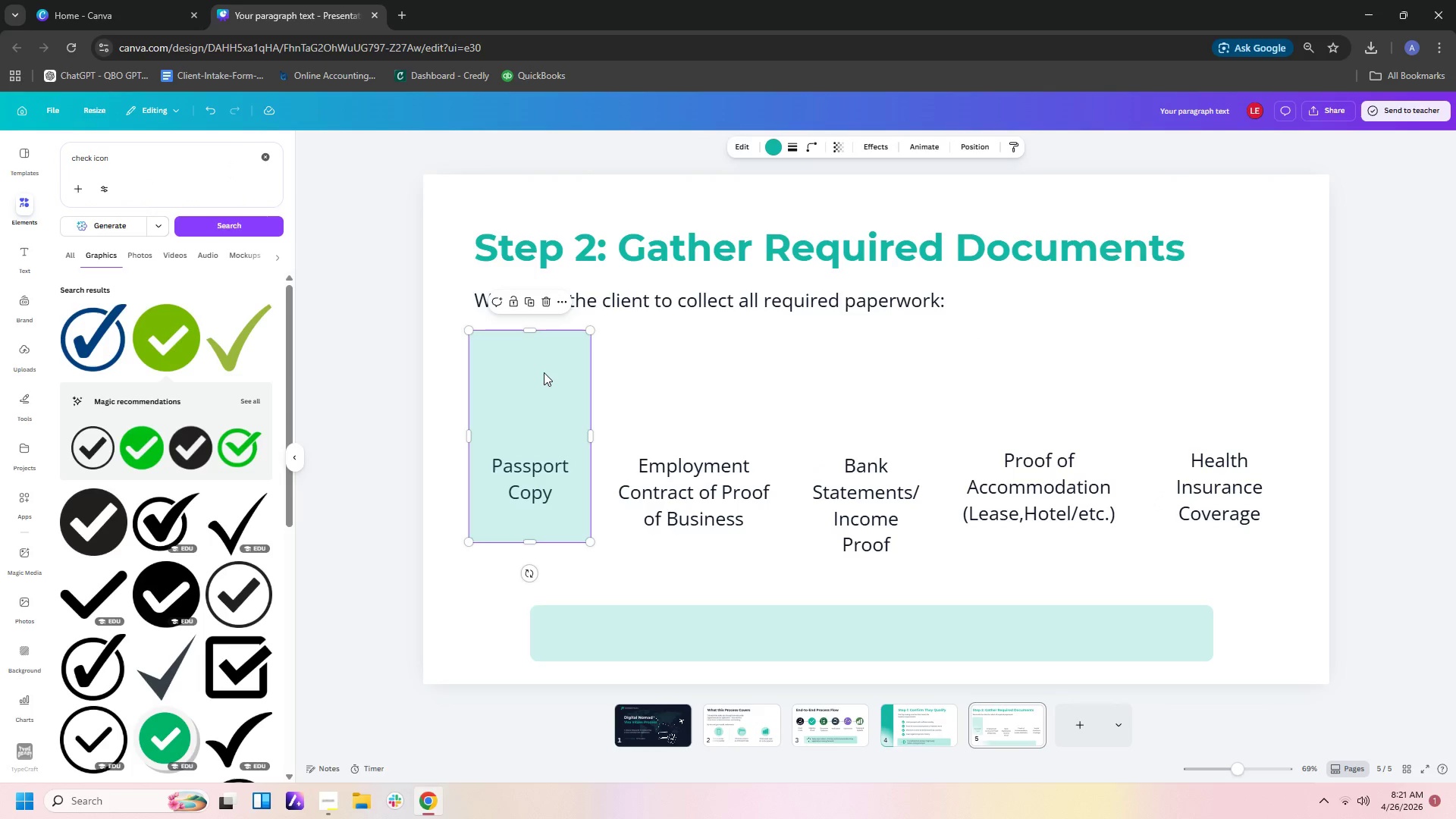 
key(Control+V)
 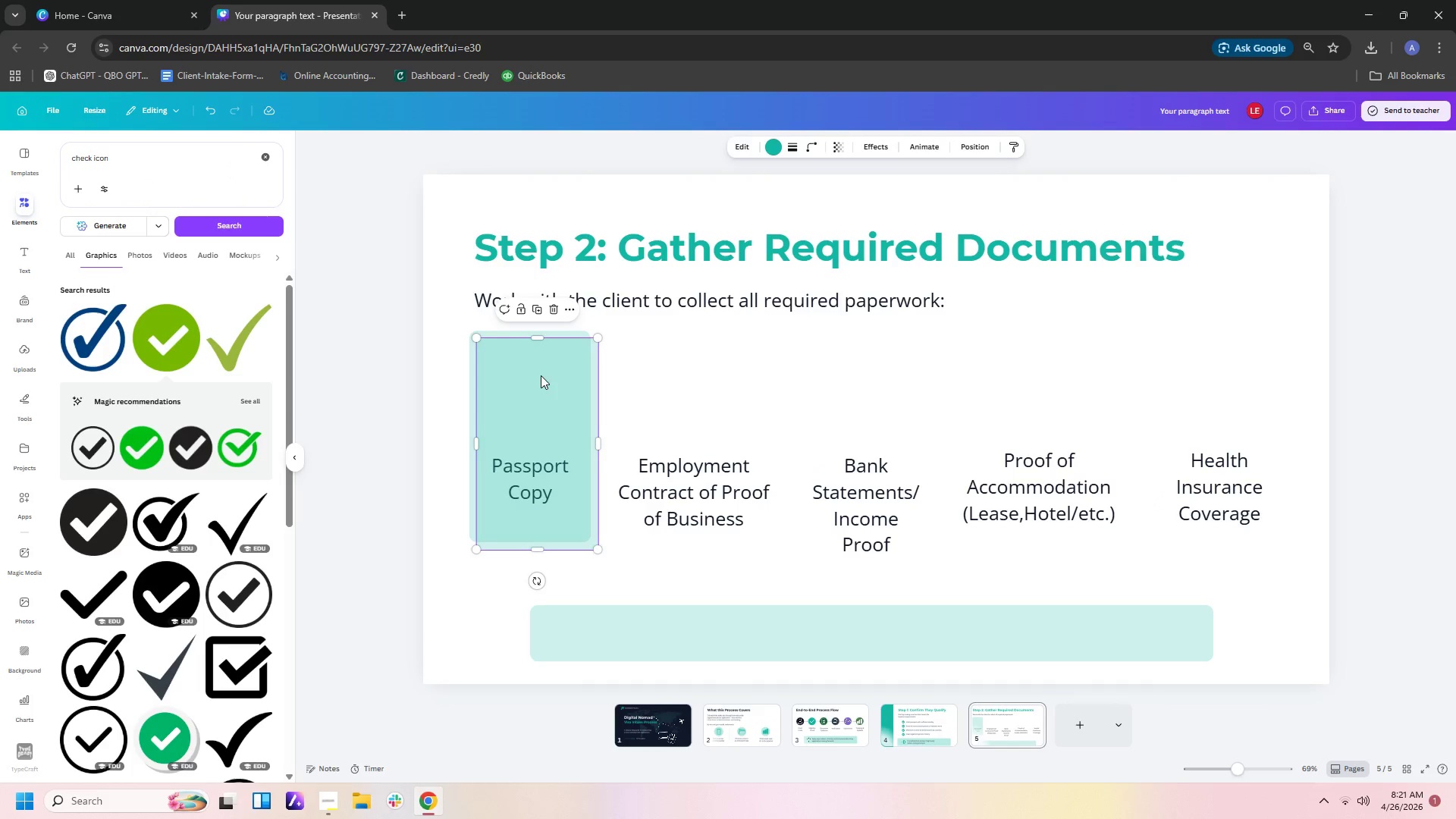 
left_click_drag(start_coordinate=[541, 375], to_coordinate=[678, 365])
 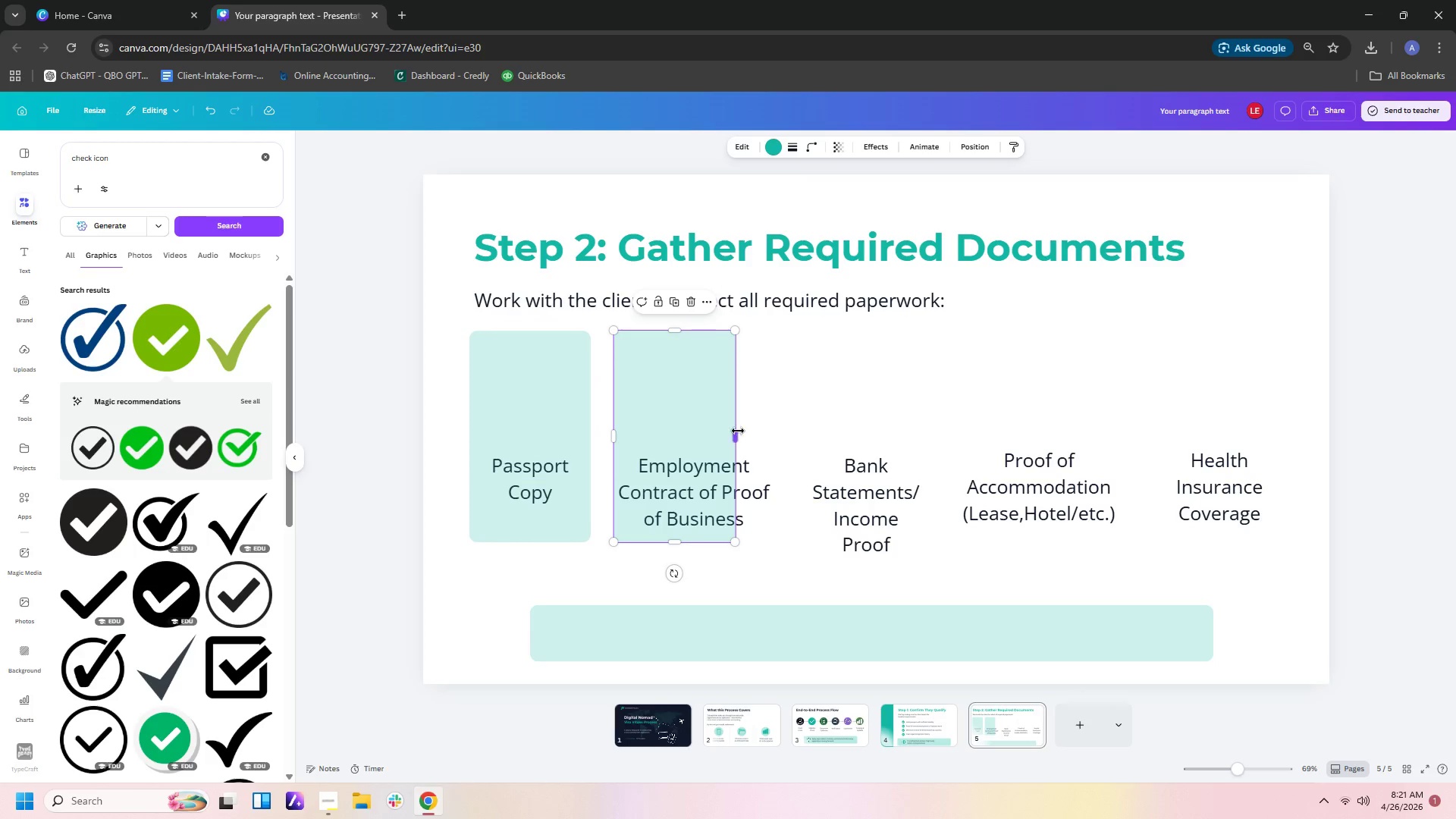 
left_click_drag(start_coordinate=[738, 431], to_coordinate=[780, 430])
 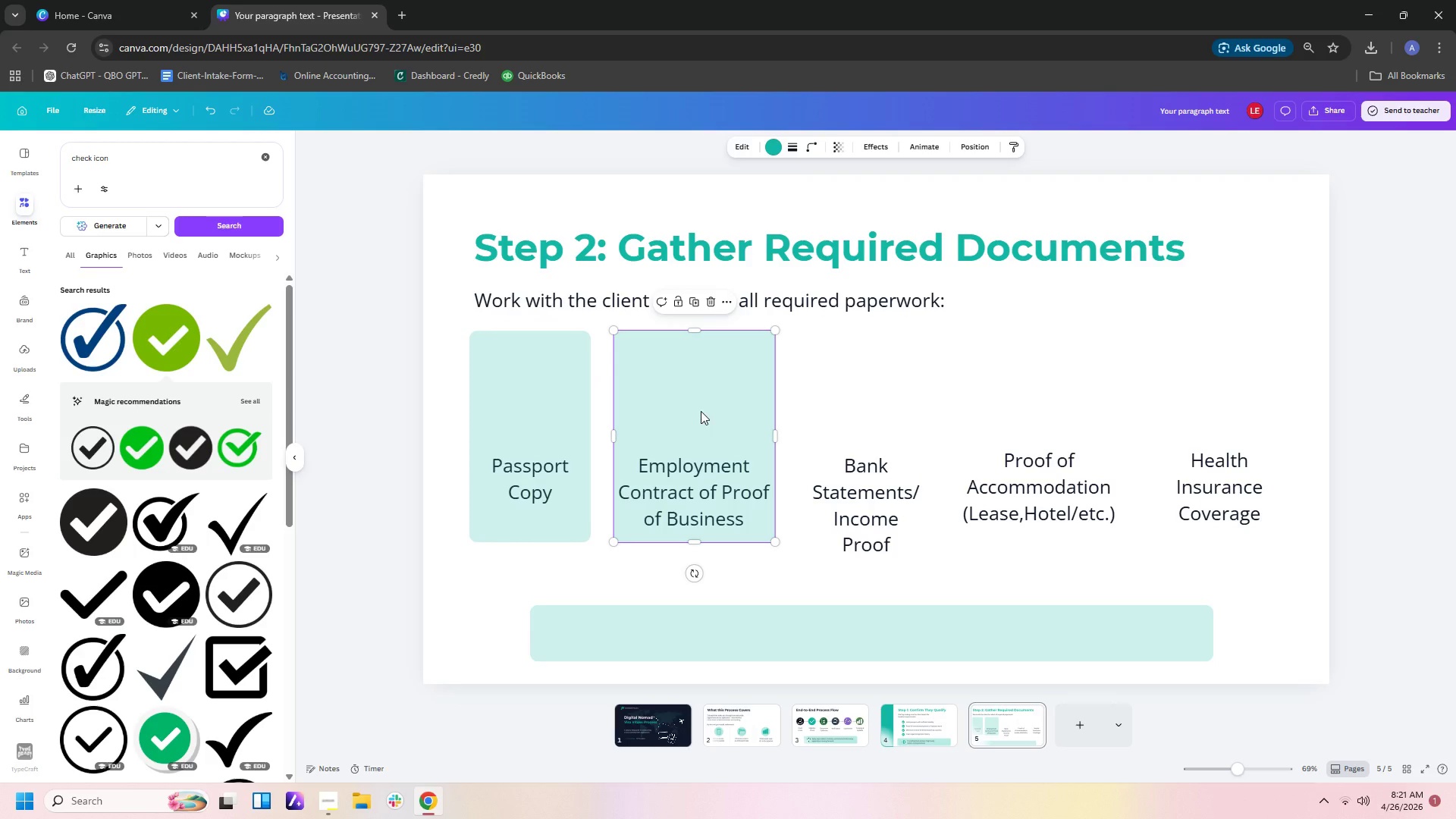 
left_click_drag(start_coordinate=[701, 411], to_coordinate=[1040, 422])
 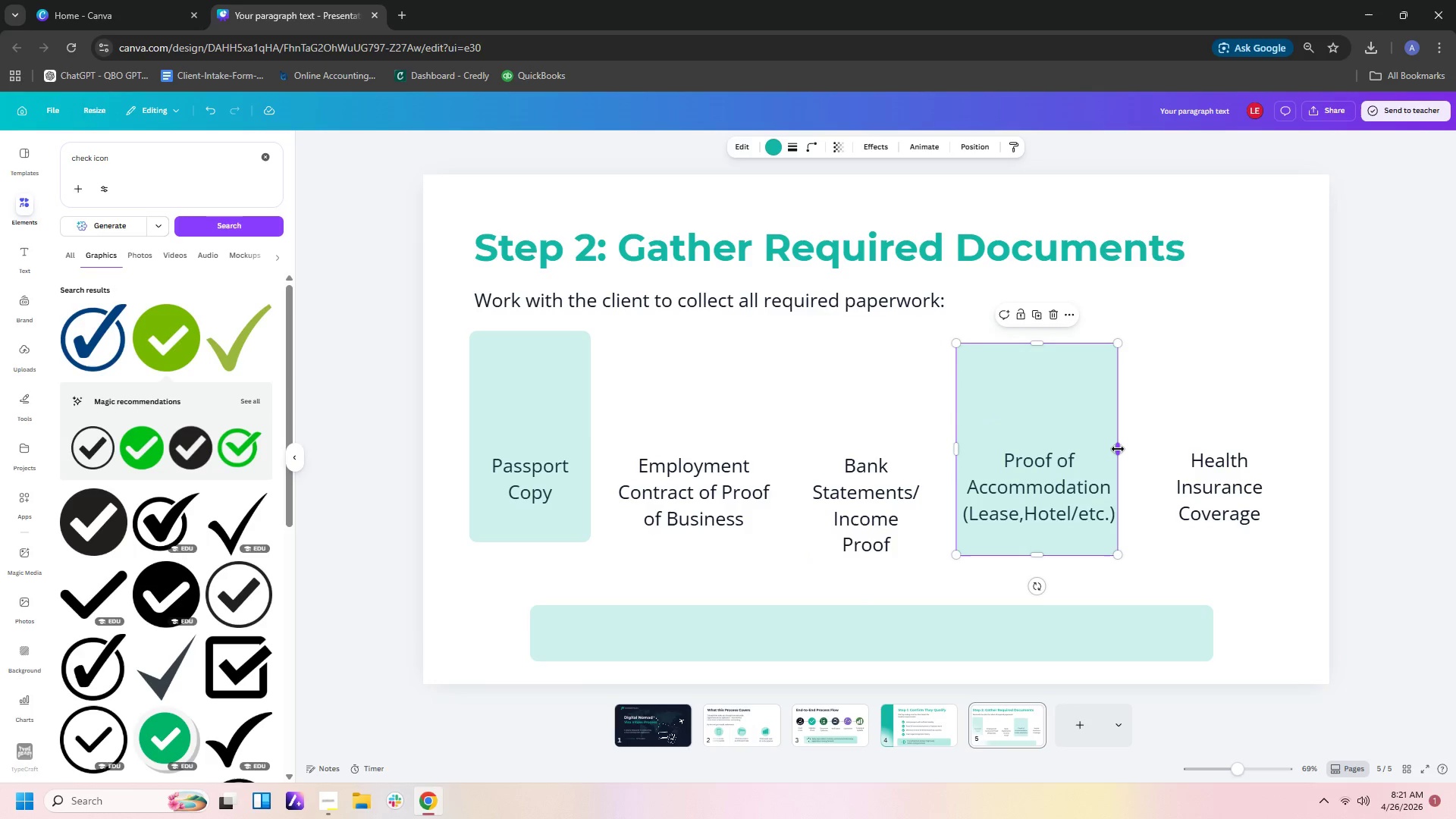 
left_click_drag(start_coordinate=[1118, 449], to_coordinate=[1123, 450])
 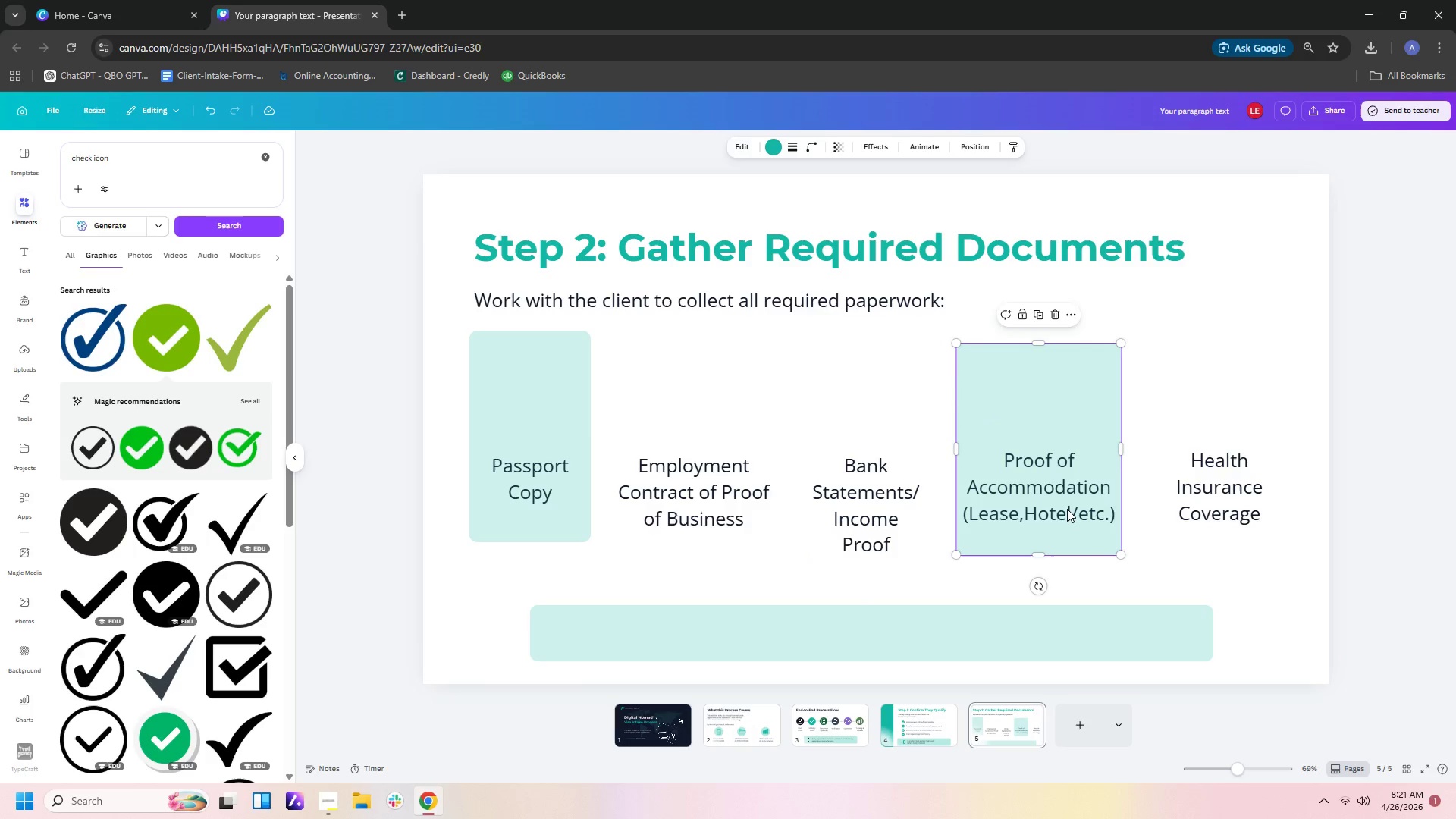 
left_click([1067, 509])
 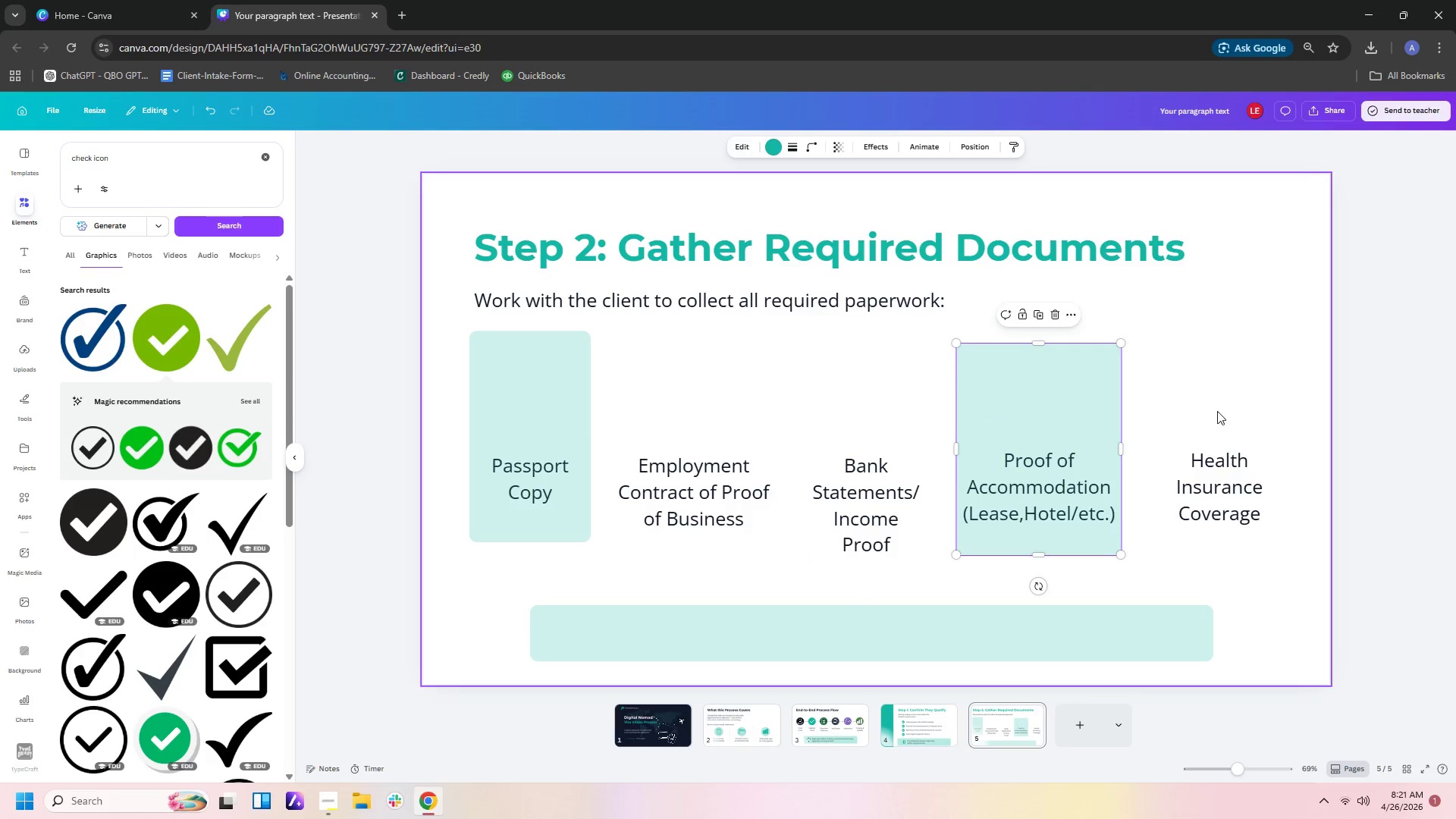 
left_click([1222, 394])
 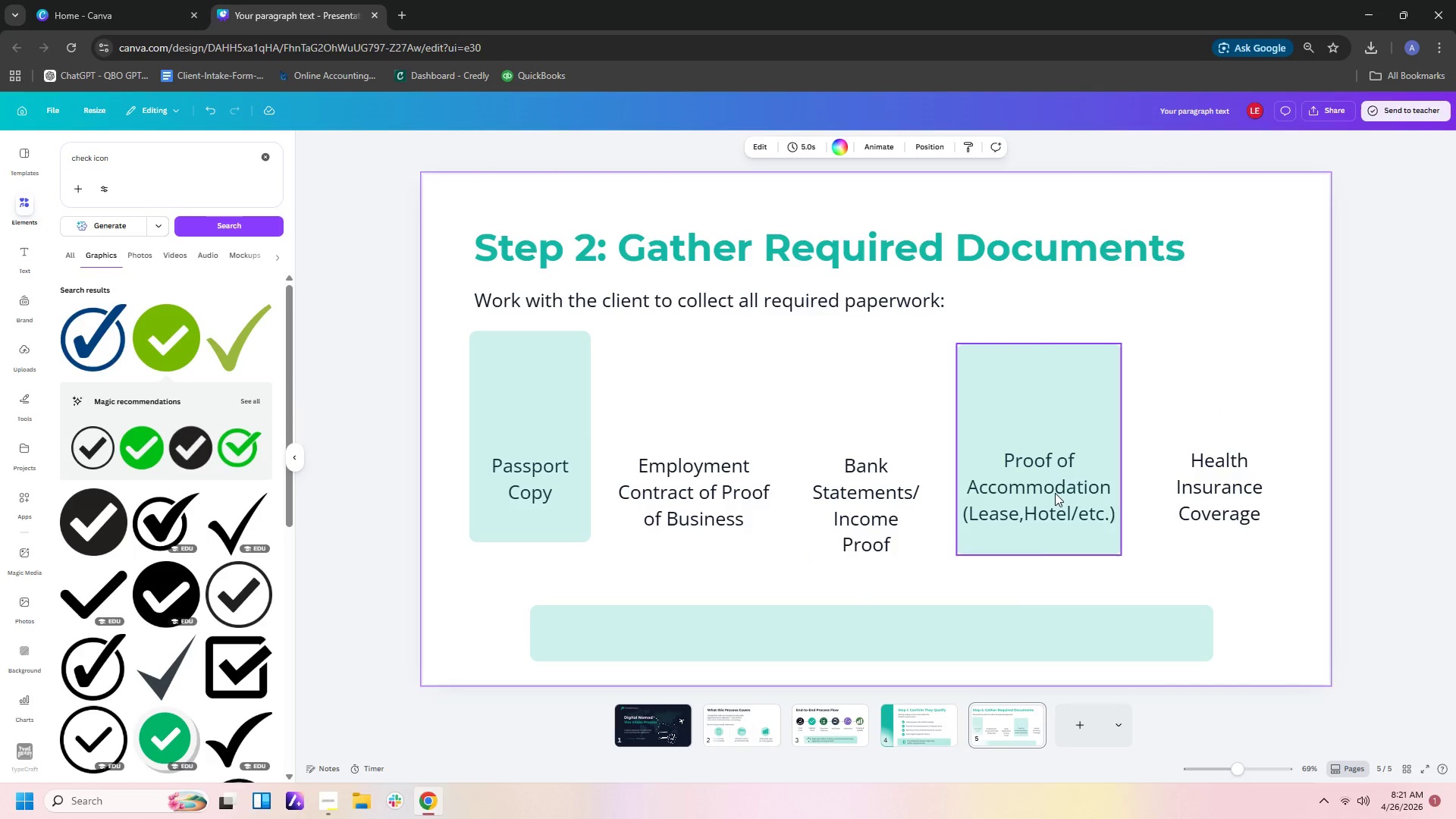 
left_click([1055, 493])
 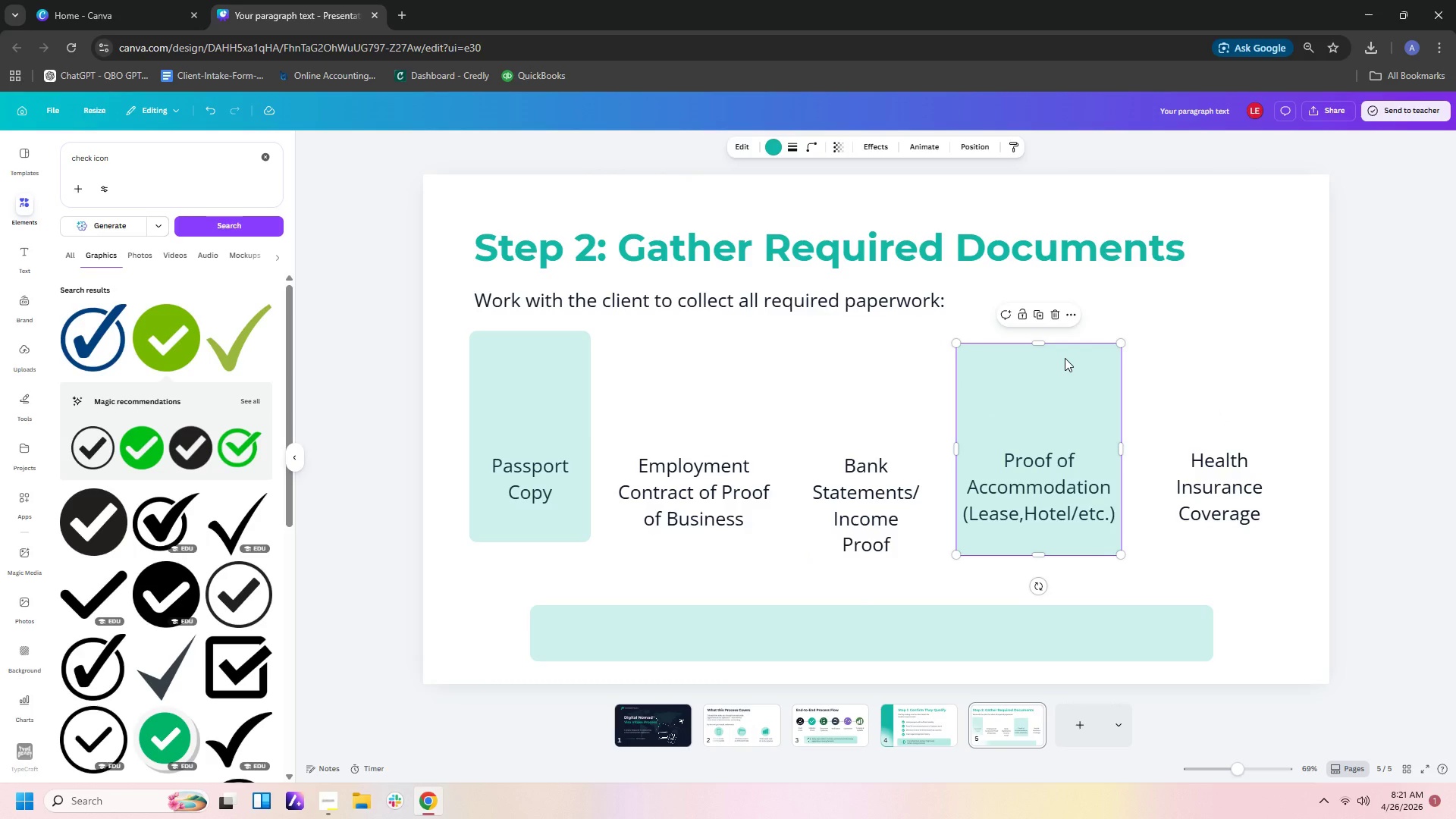 
left_click_drag(start_coordinate=[1058, 366], to_coordinate=[666, 558])
 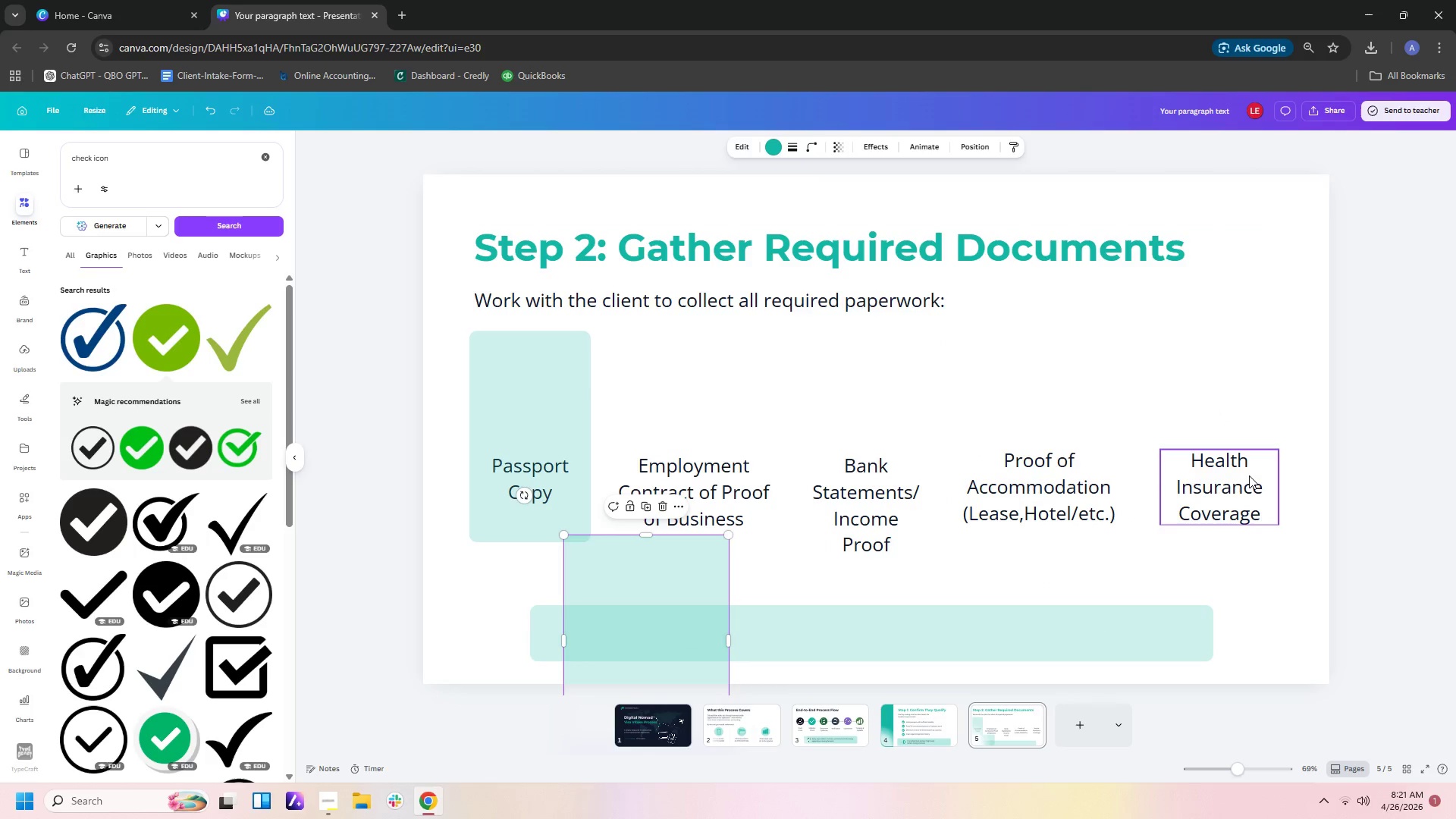 
left_click([1240, 475])
 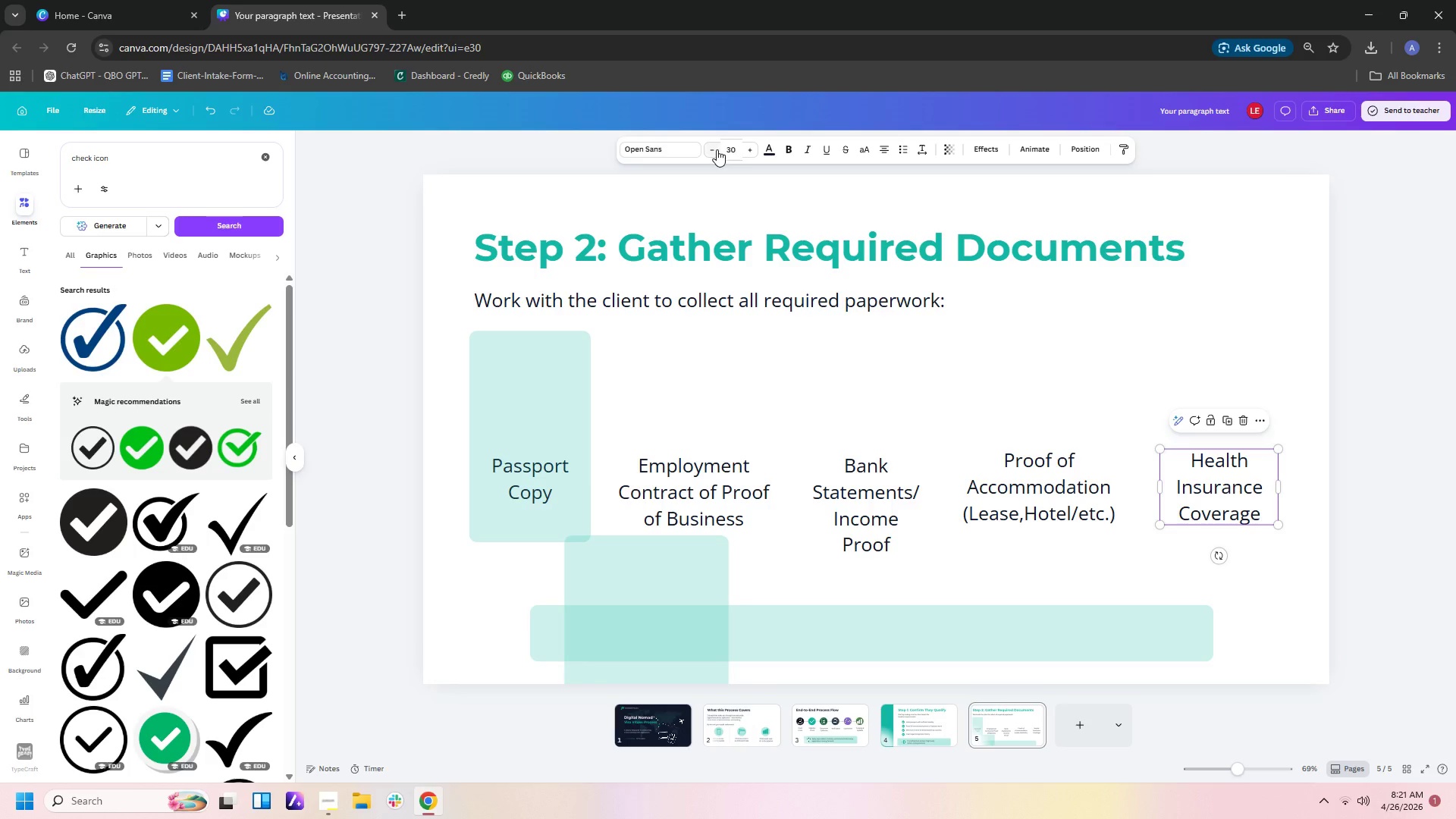 
double_click([717, 149])
 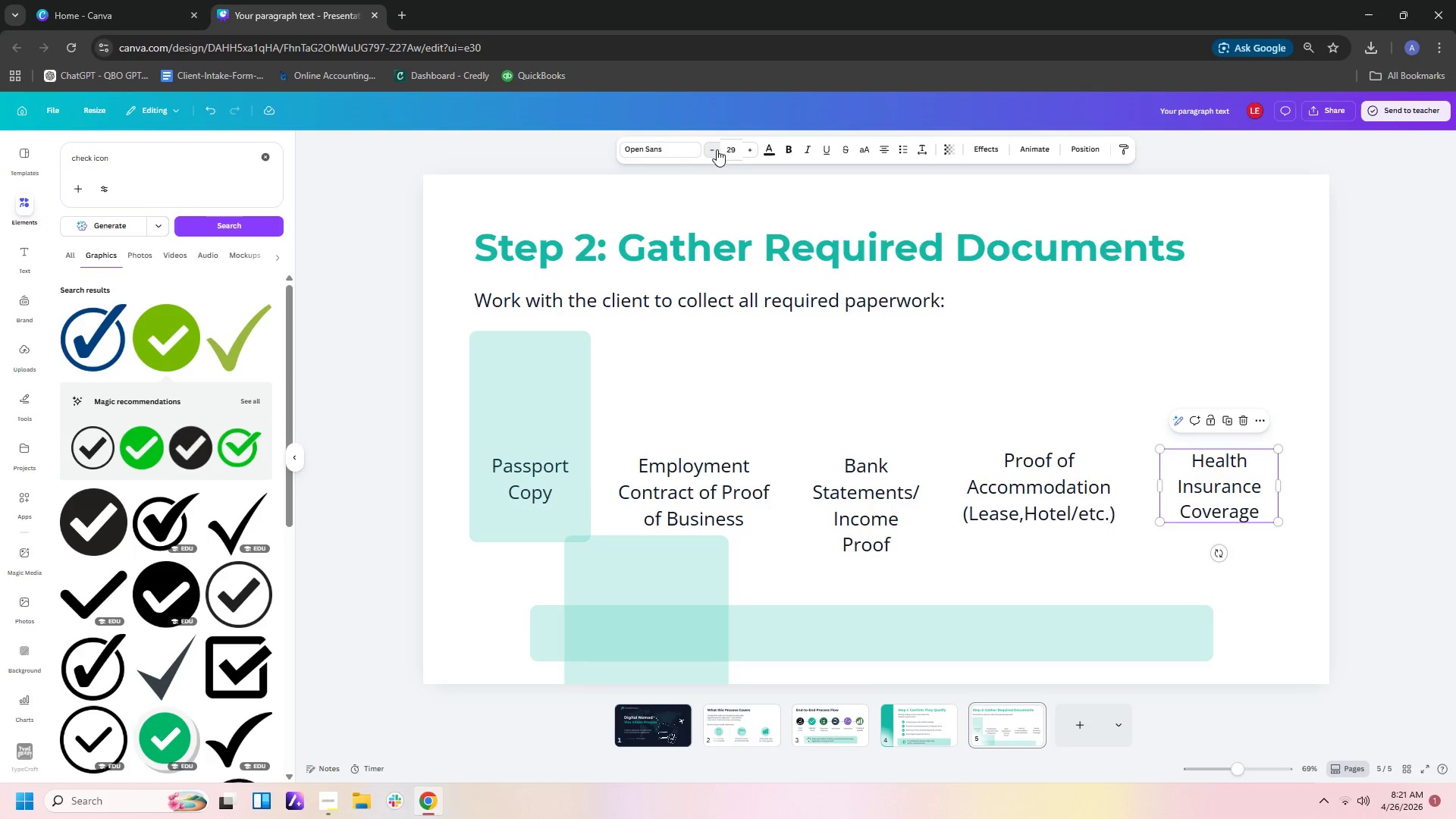 
triple_click([717, 149])
 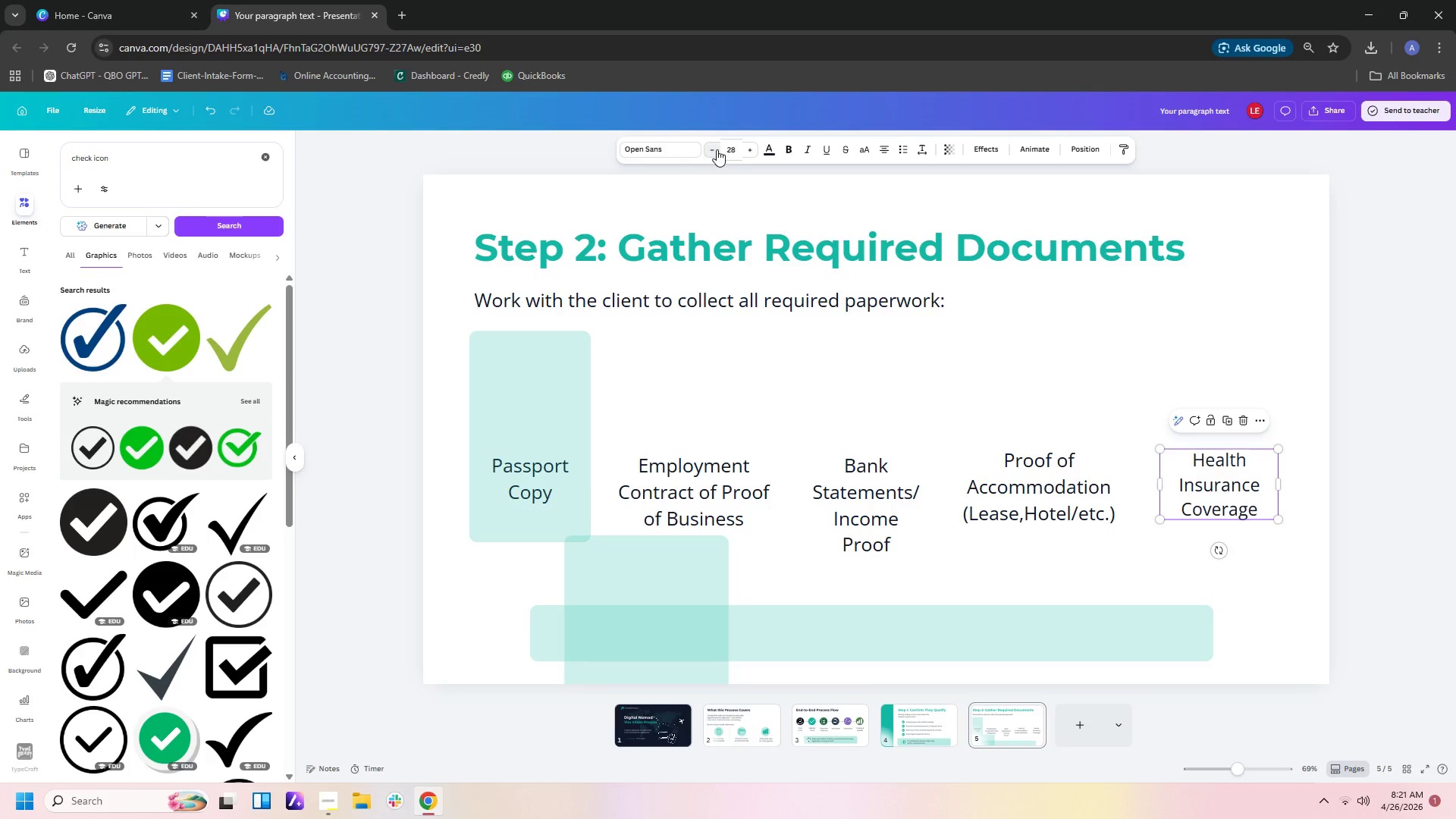 
triple_click([717, 149])
 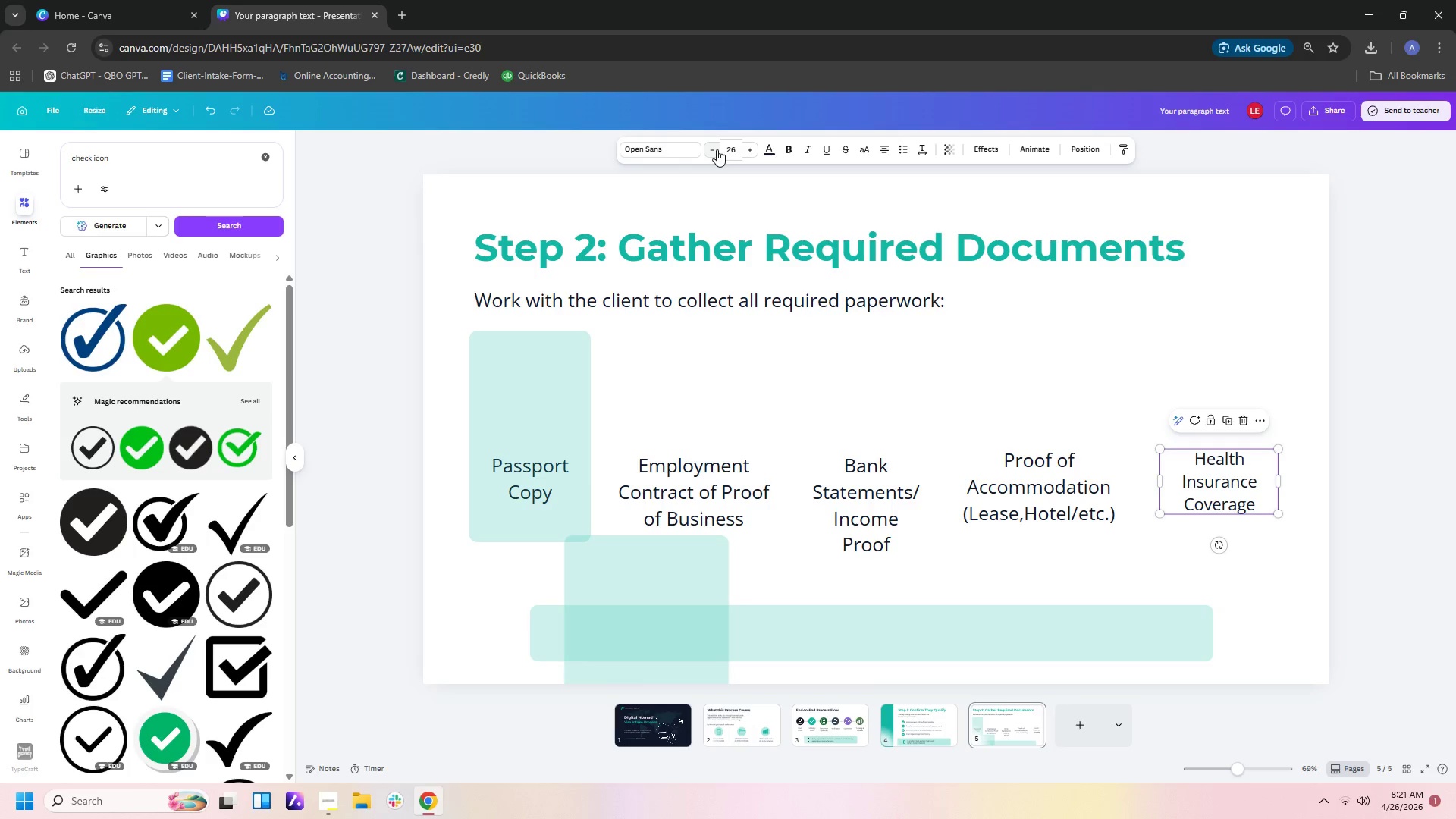 
triple_click([717, 149])
 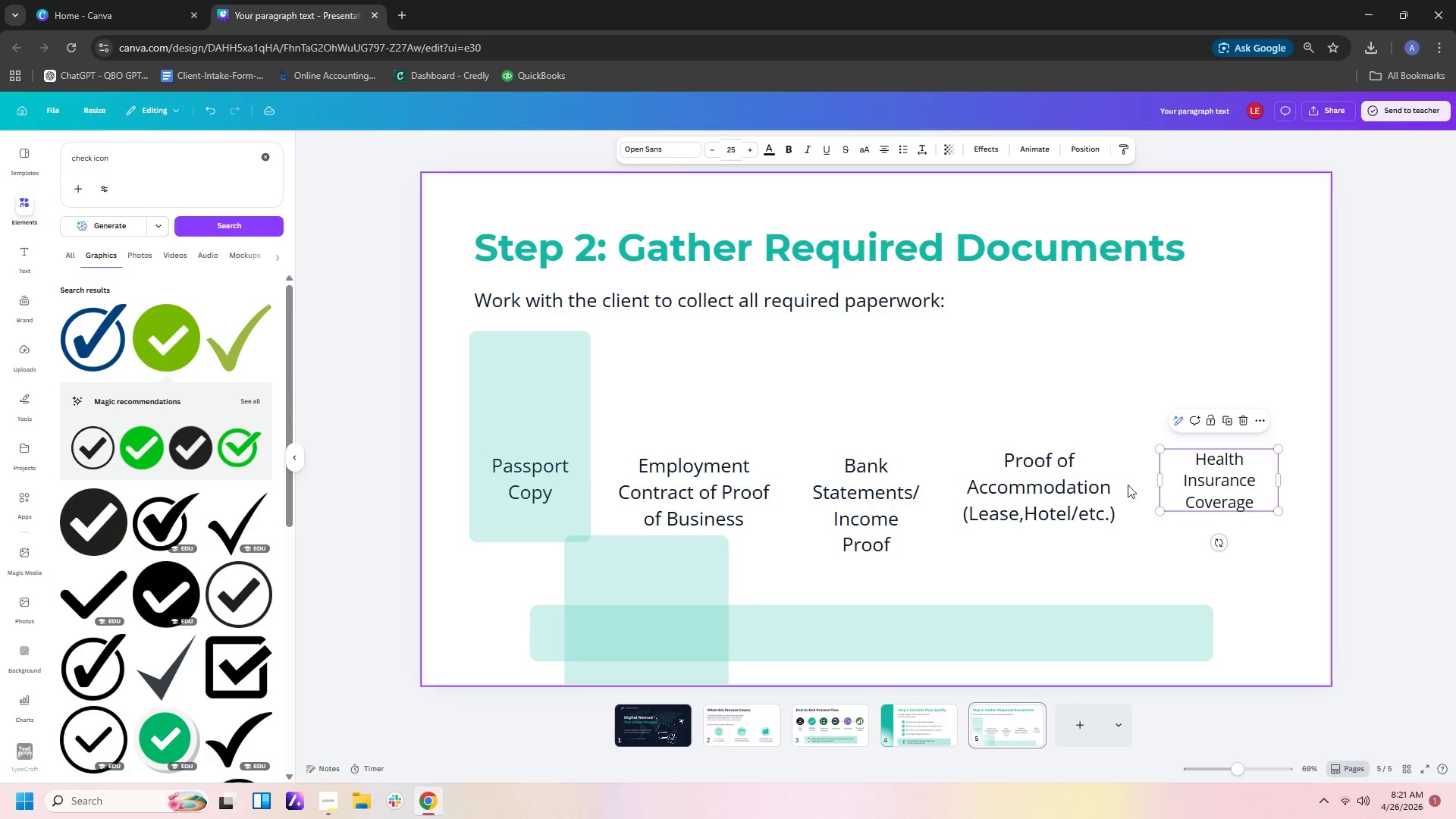 
left_click([1034, 497])
 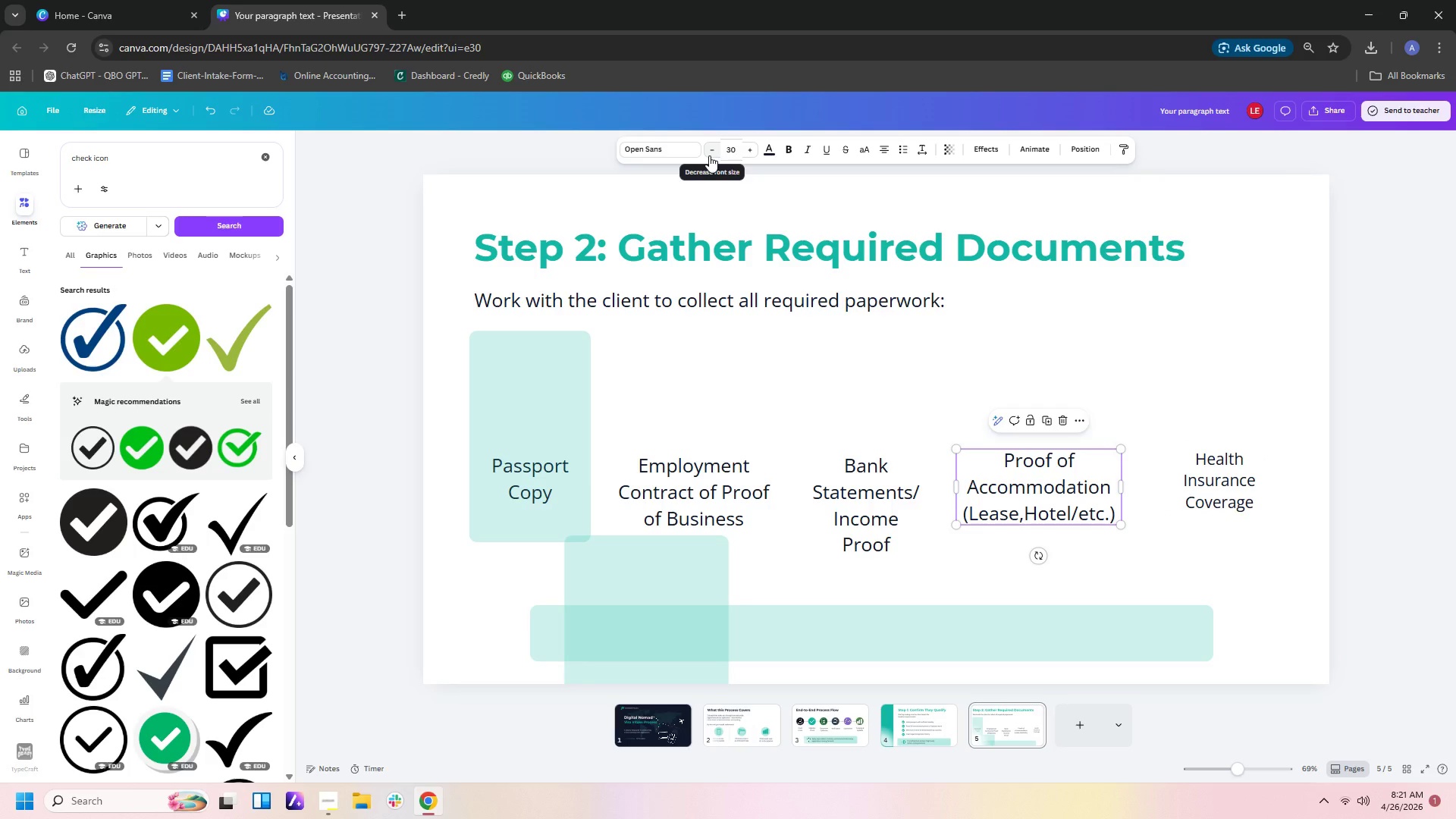 
double_click([709, 155])
 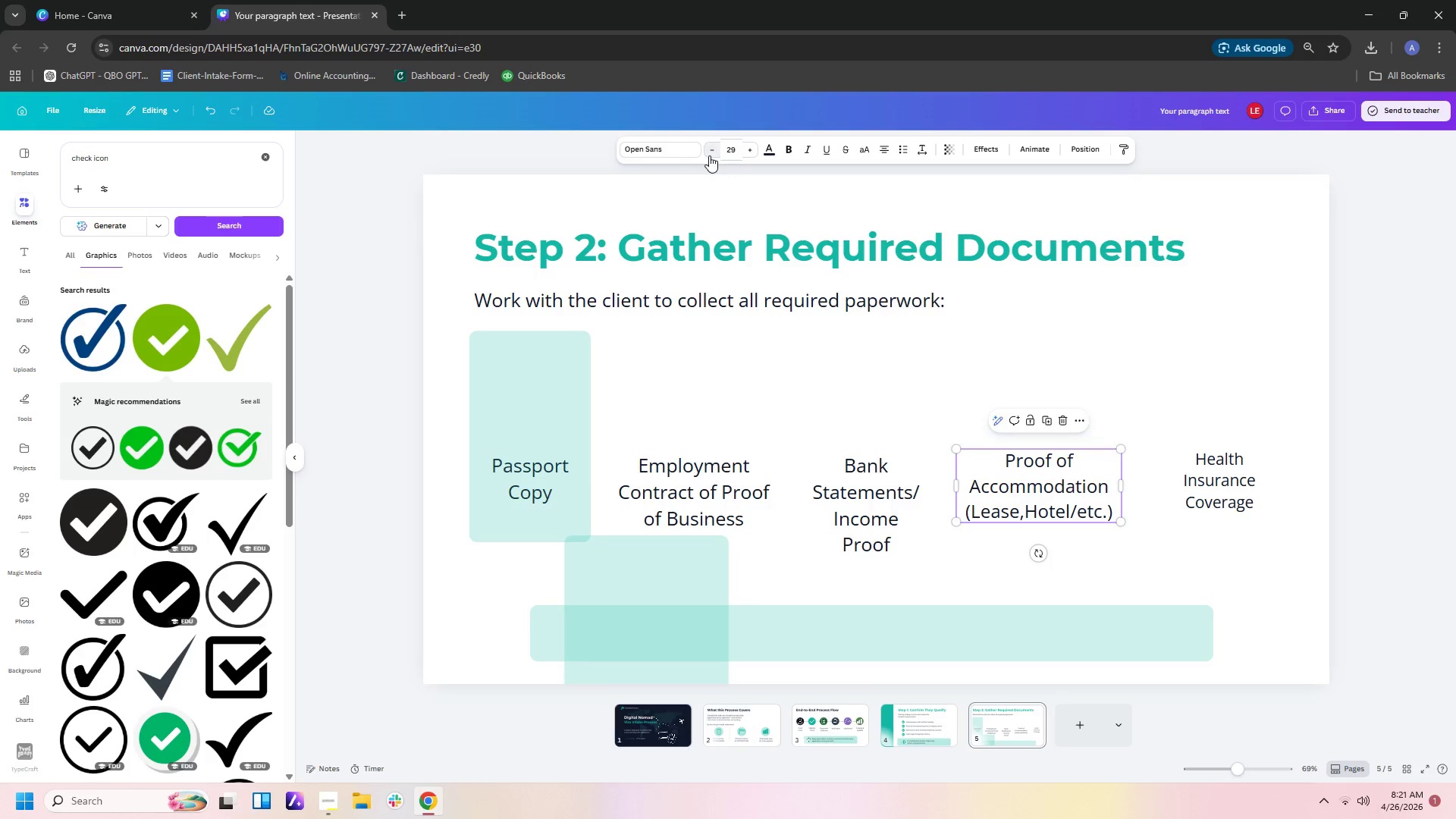 
triple_click([709, 155])
 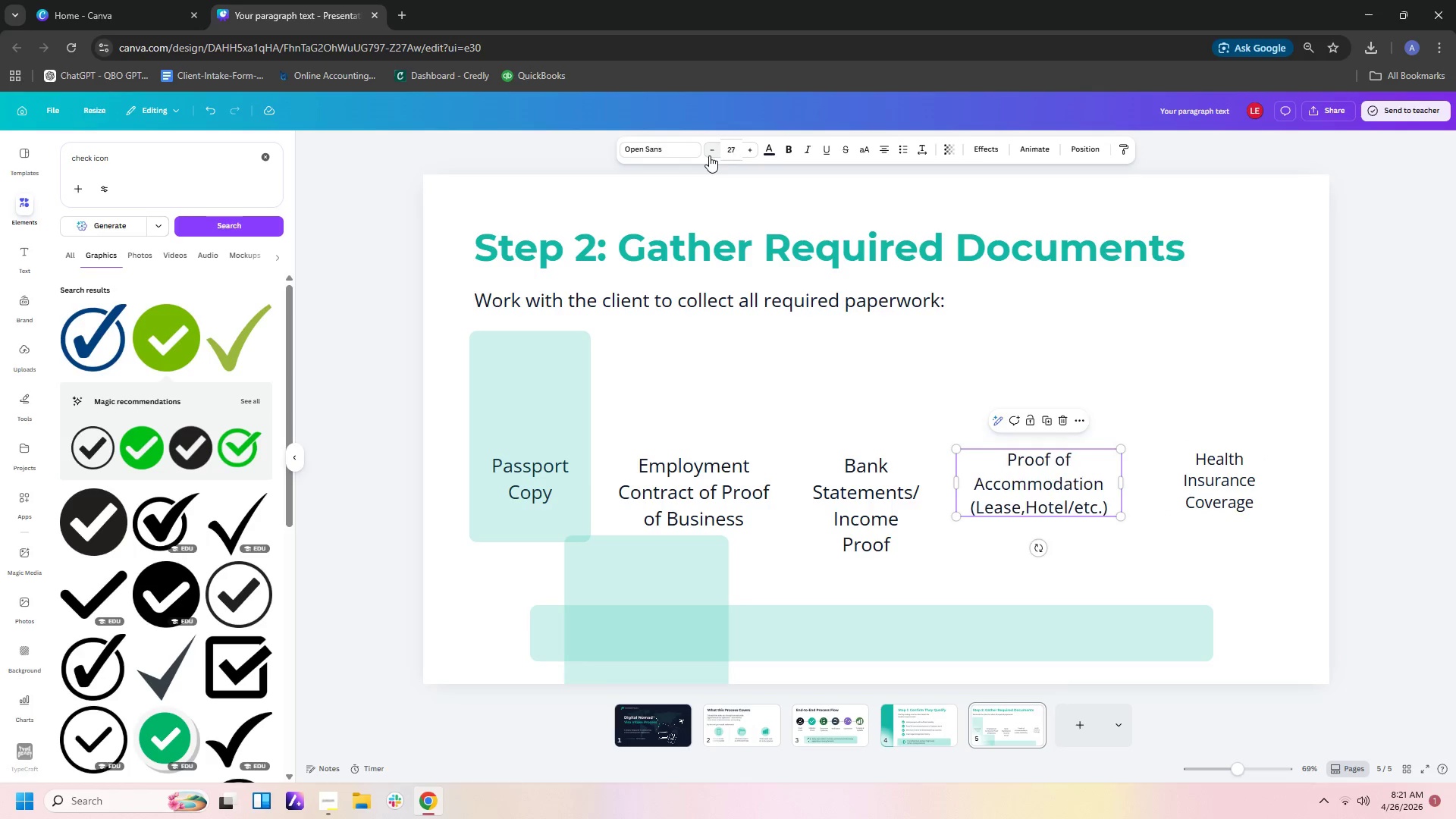 
triple_click([709, 155])
 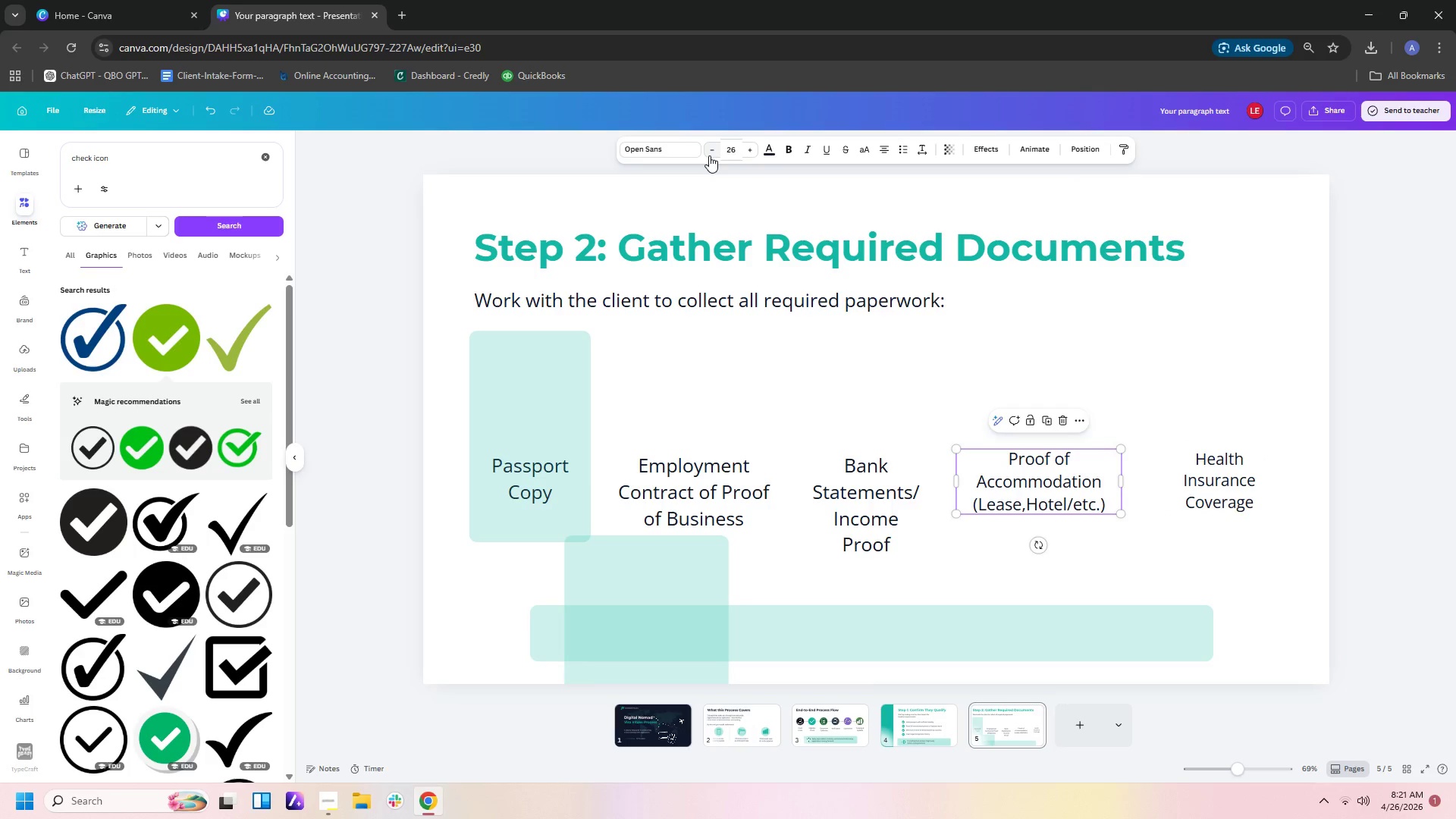 
triple_click([709, 155])
 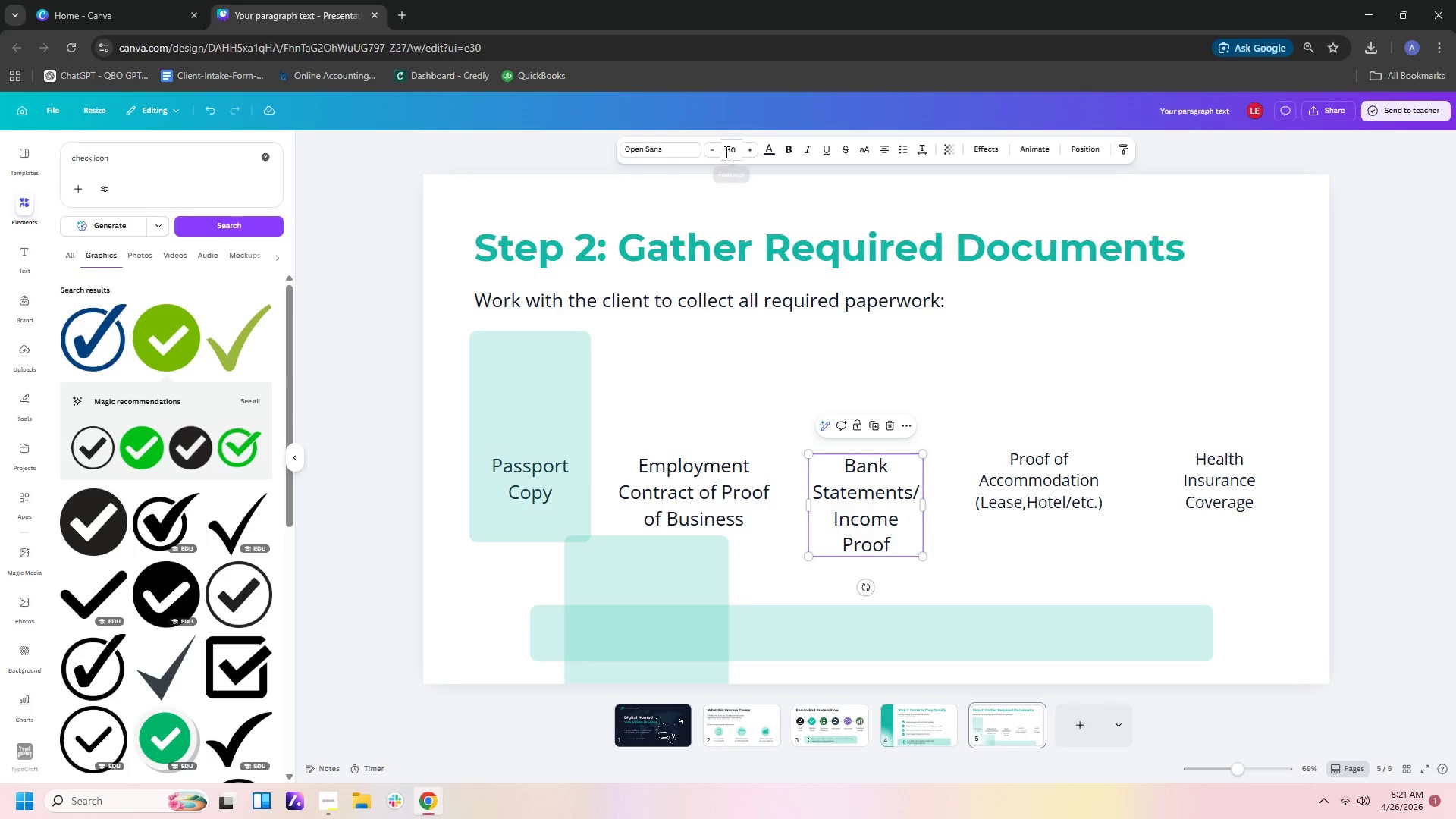 
double_click([718, 152])
 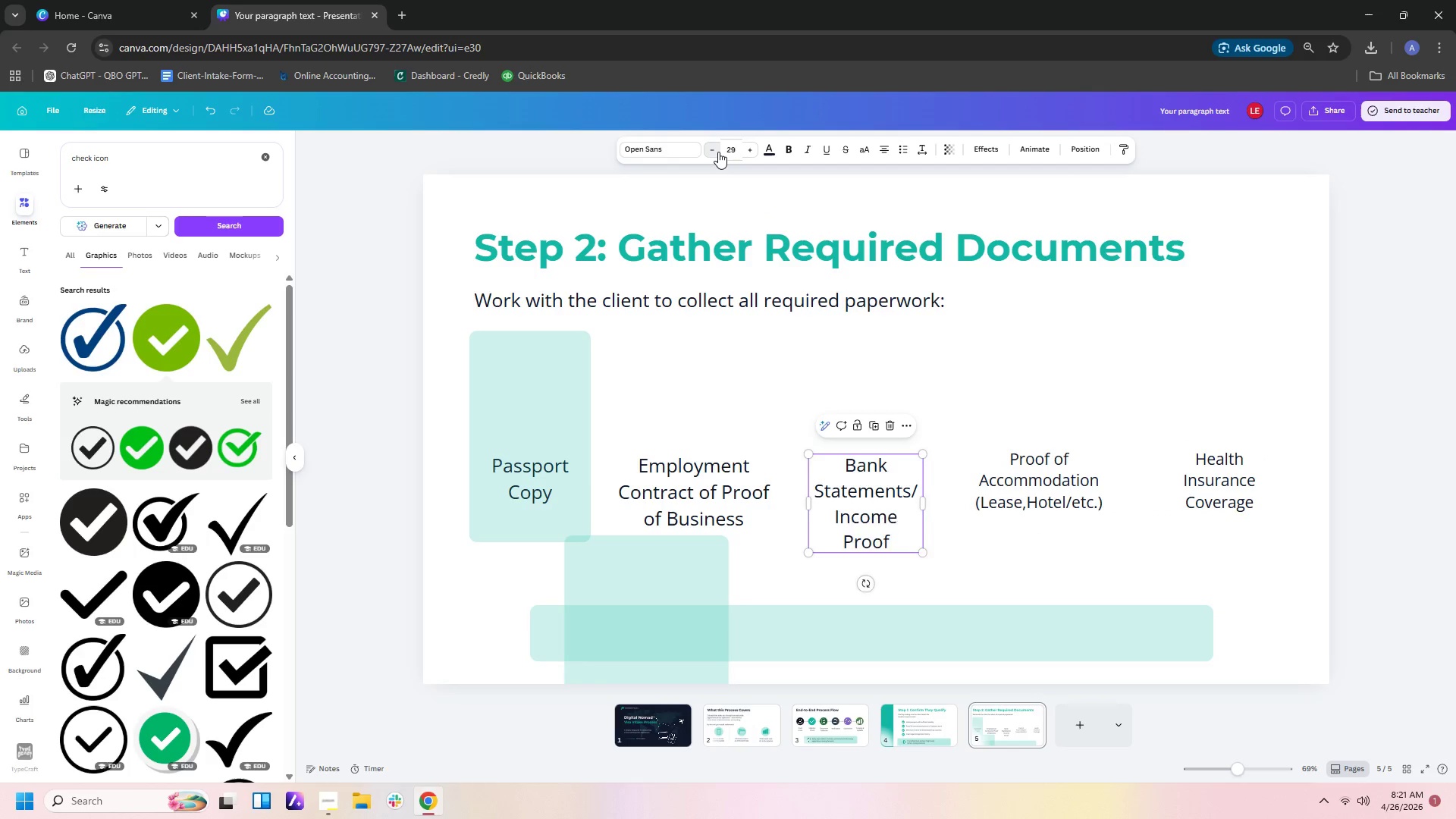 
triple_click([718, 152])
 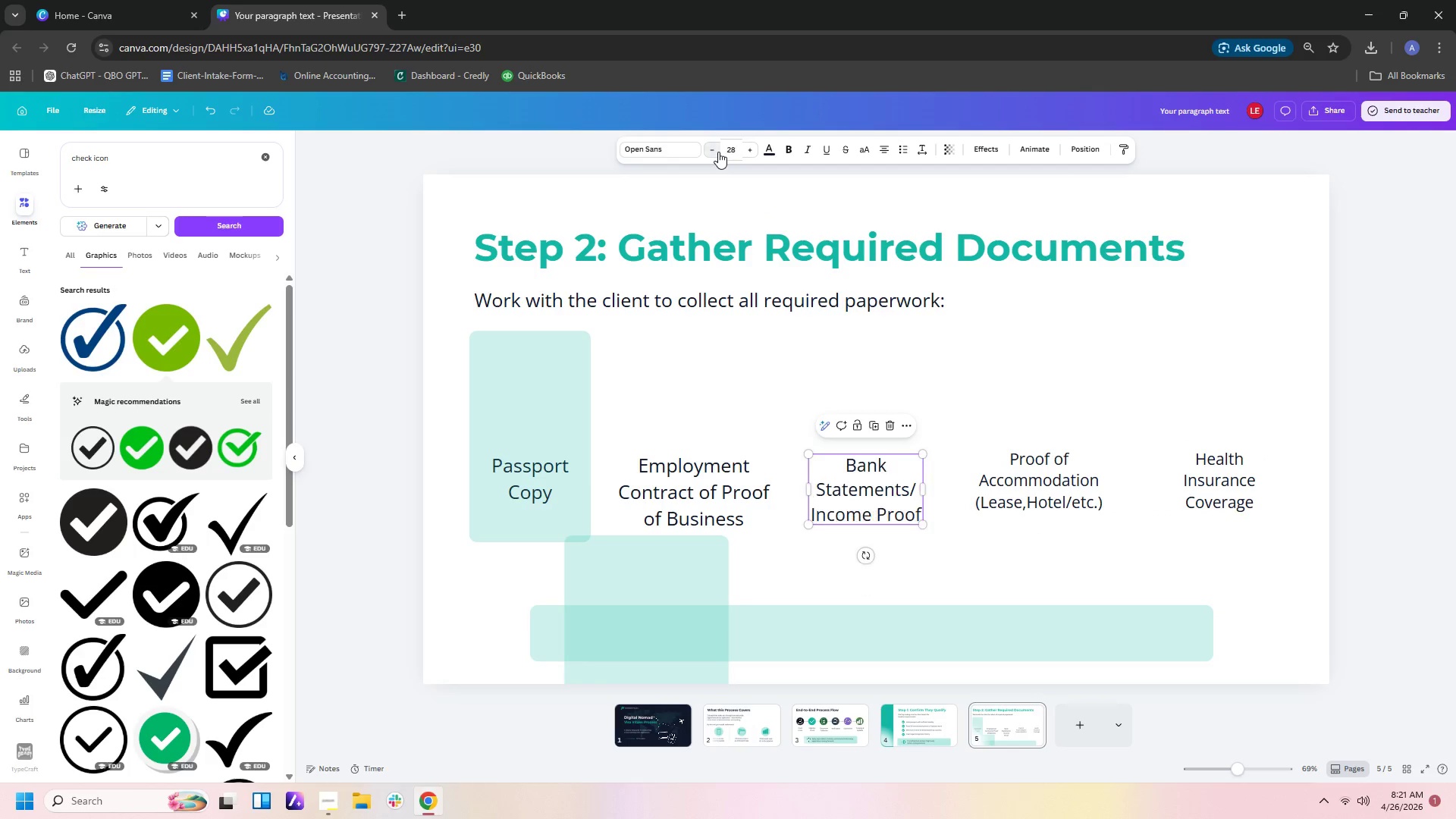 
triple_click([718, 152])
 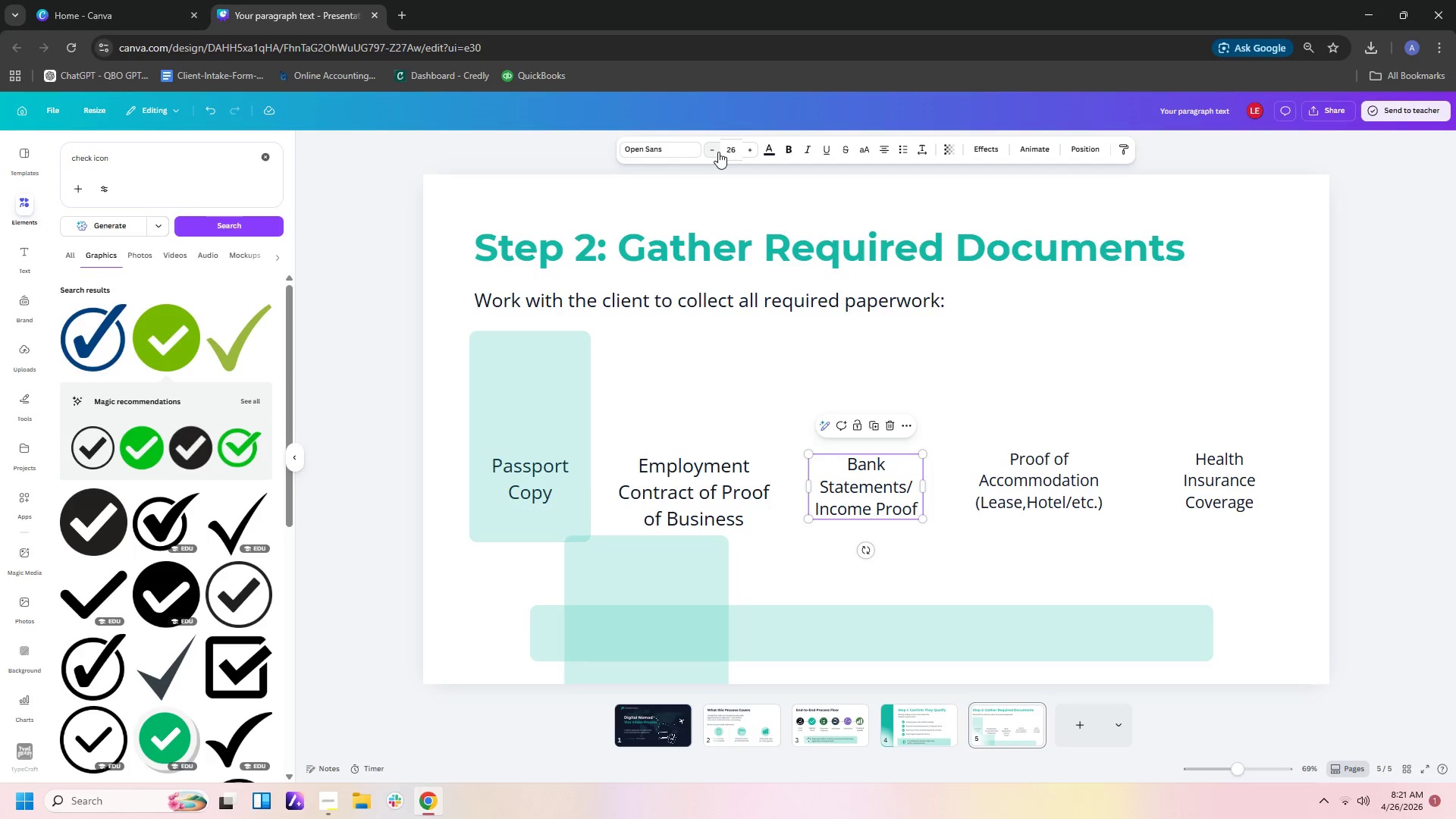 
triple_click([718, 152])
 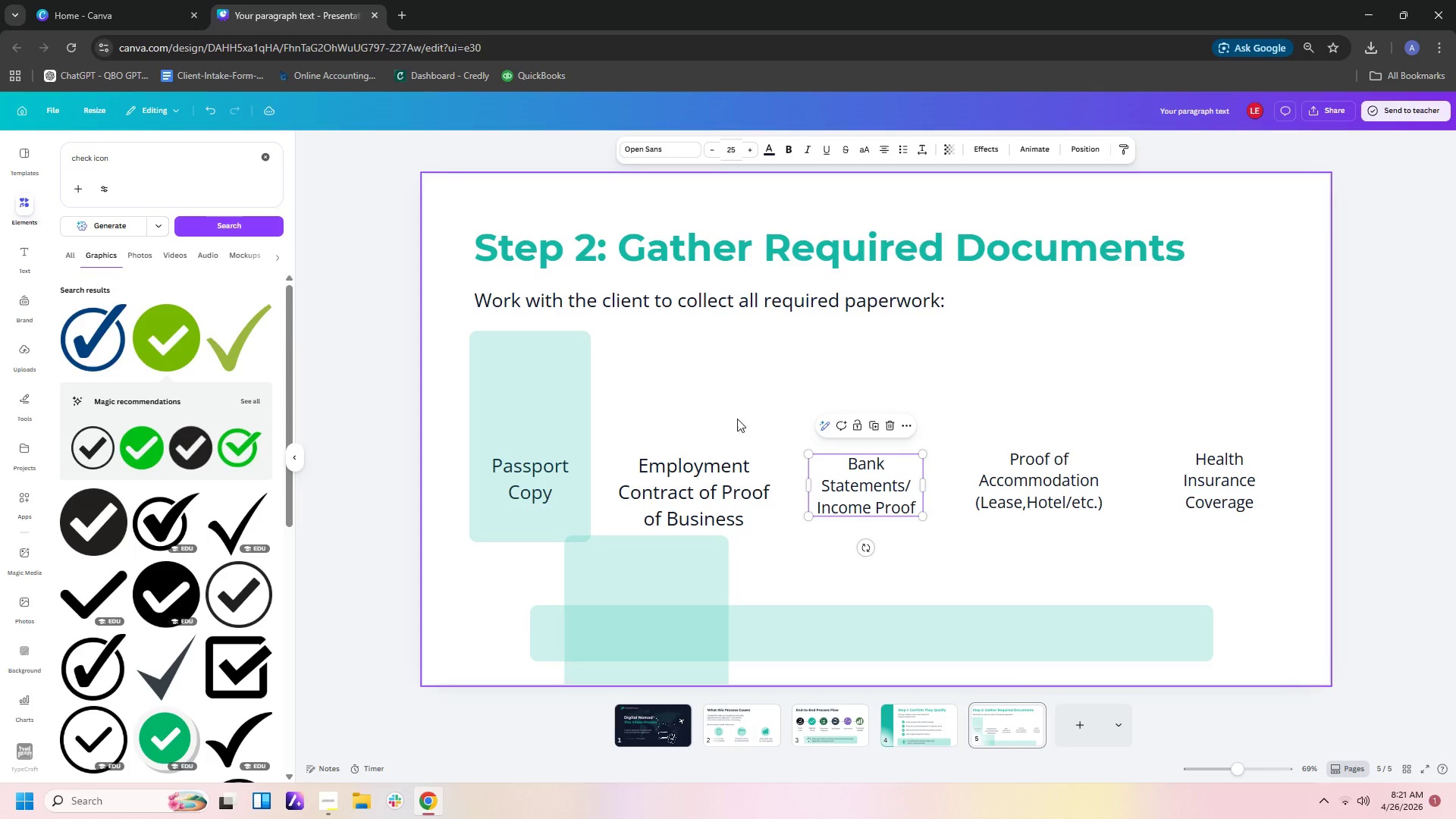 
left_click([725, 466])
 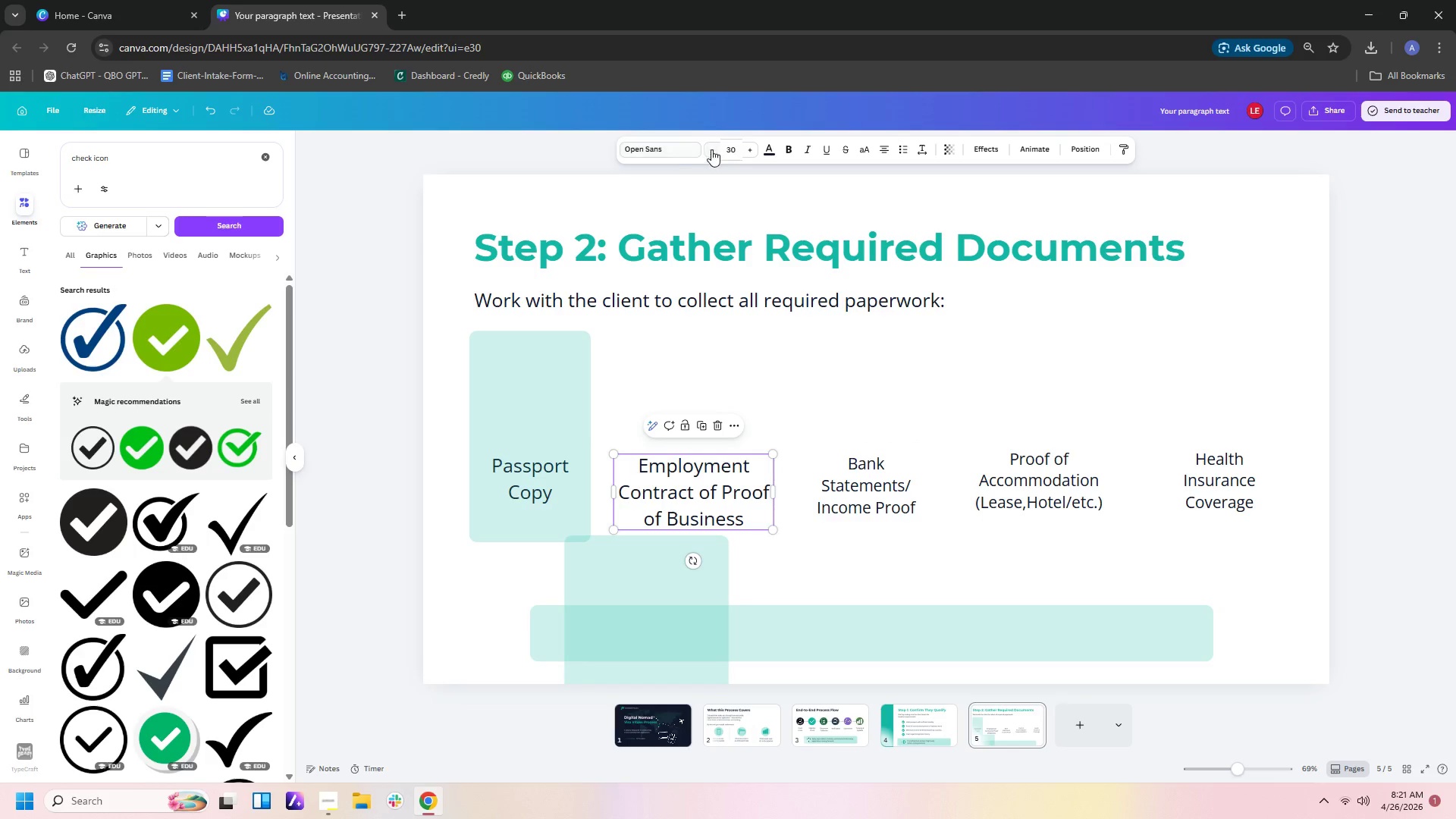 
double_click([712, 149])
 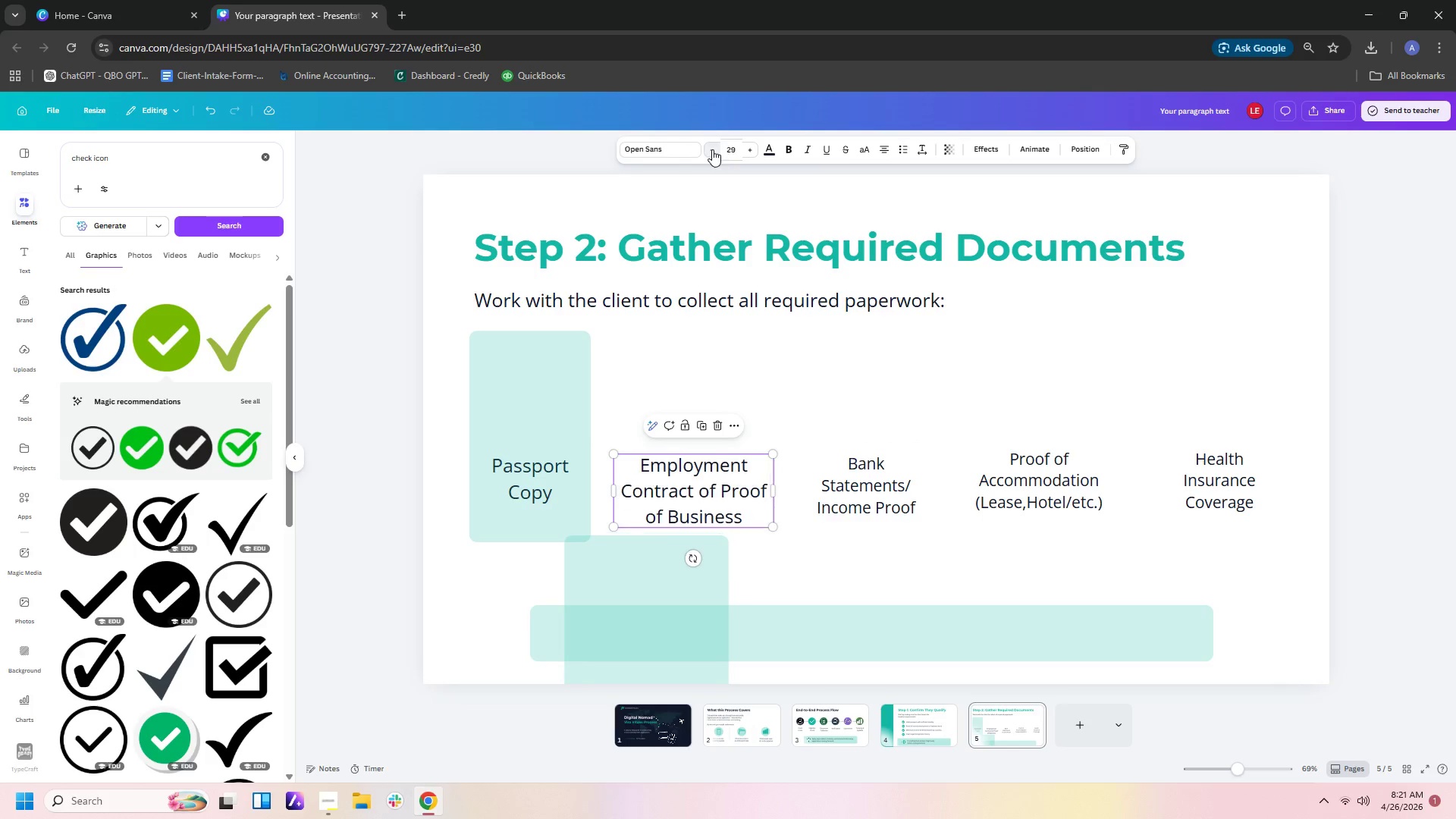 
triple_click([712, 149])
 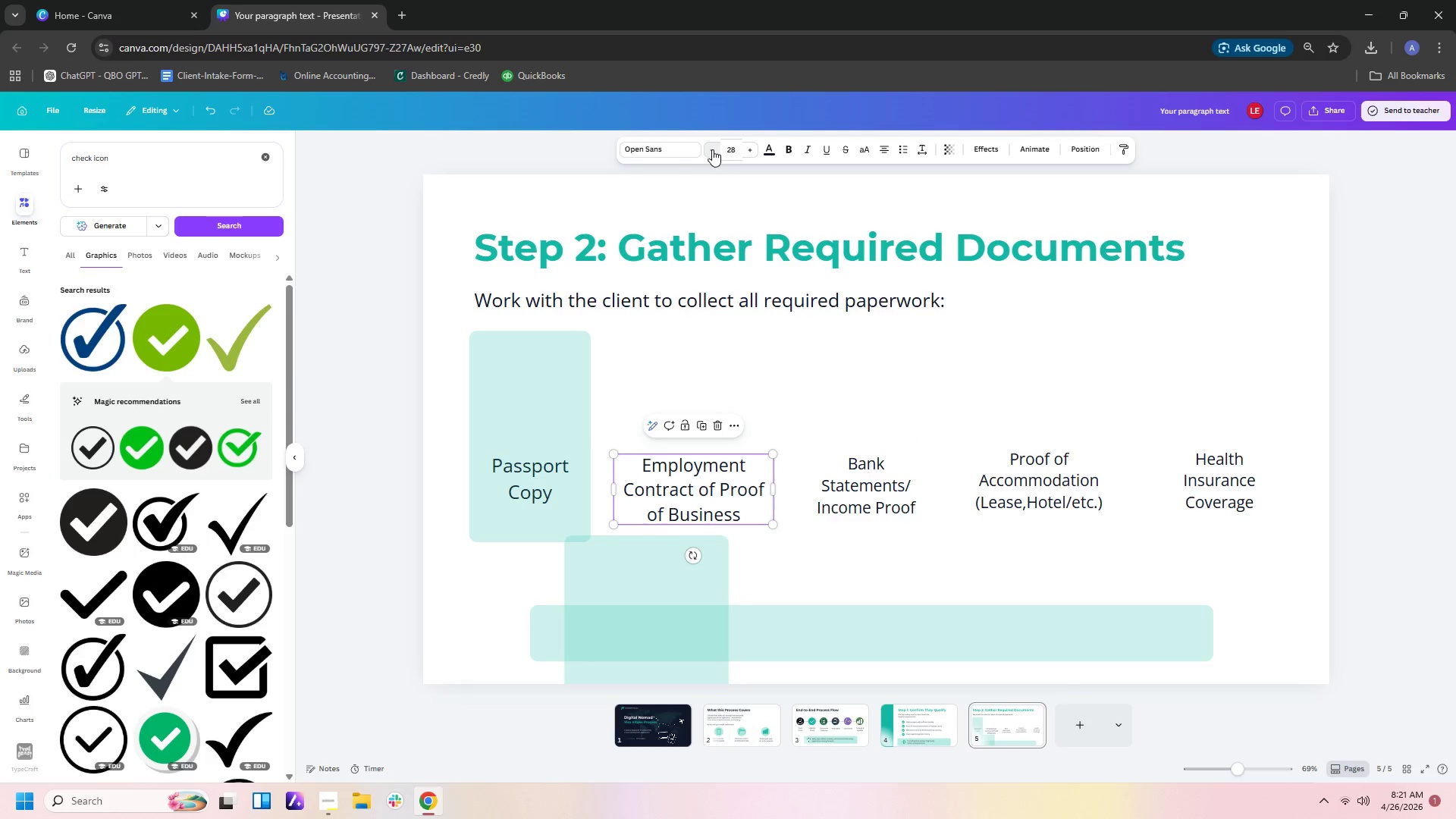 
triple_click([712, 149])
 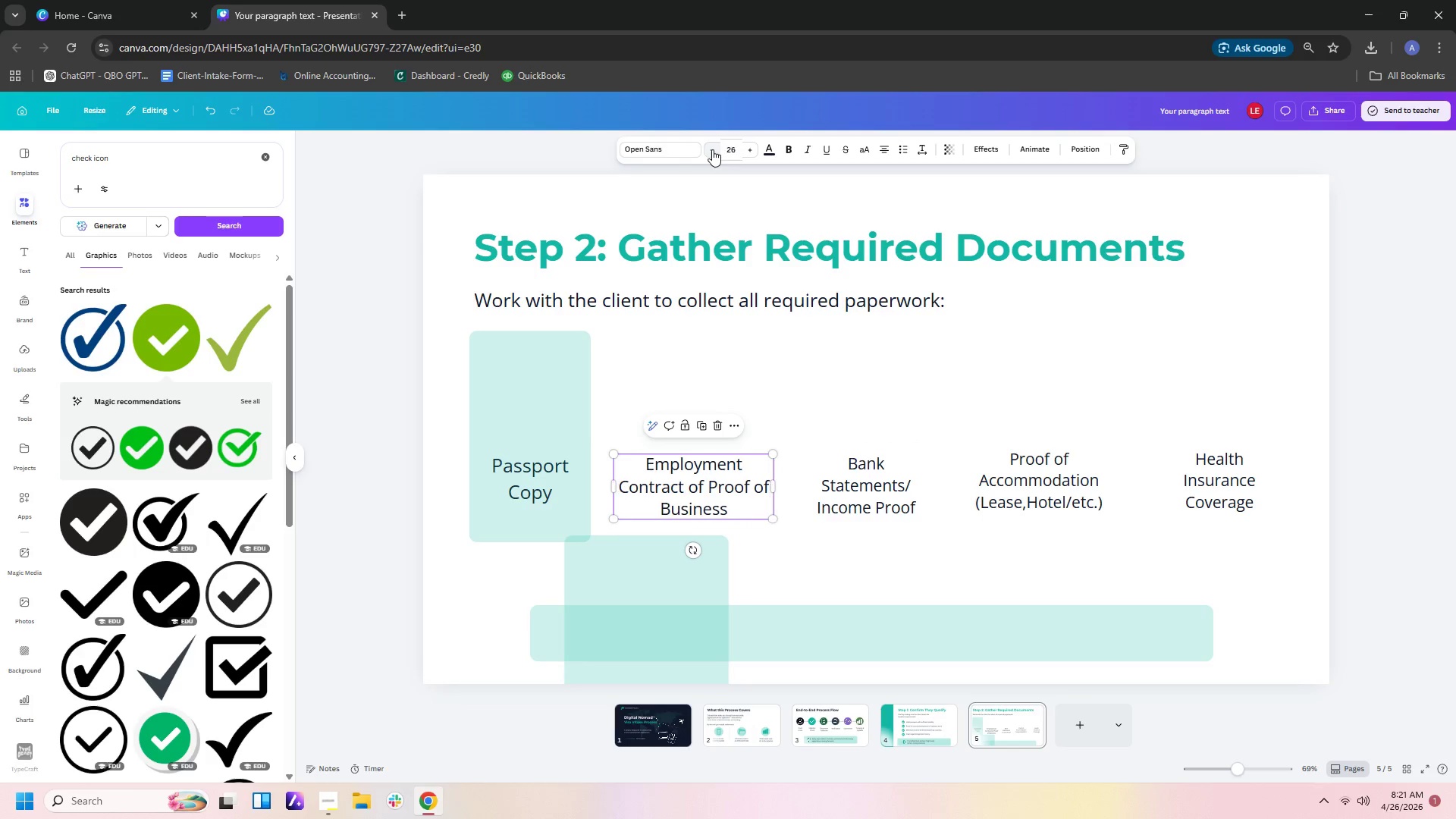 
triple_click([712, 149])
 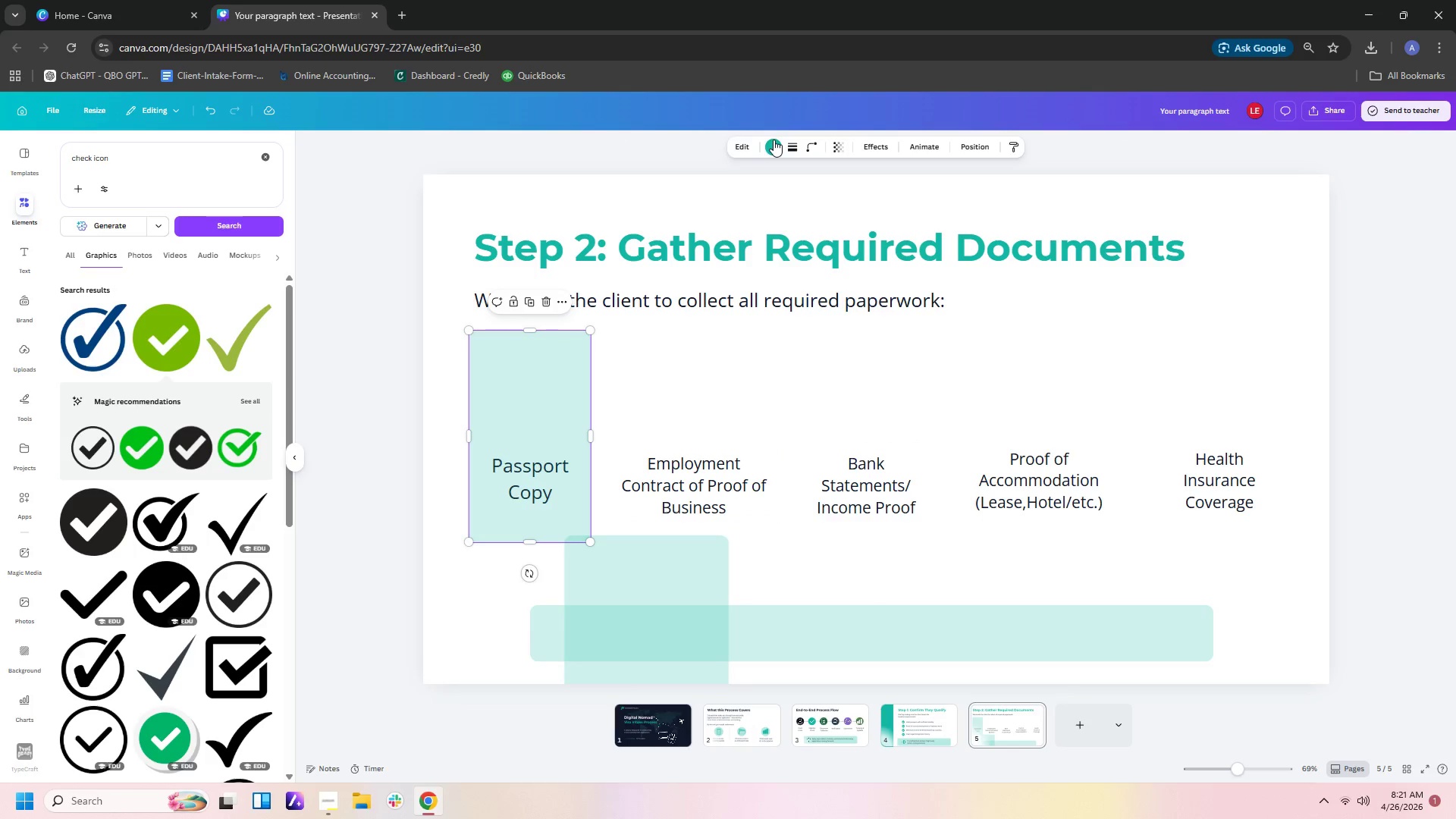 
left_click([538, 466])
 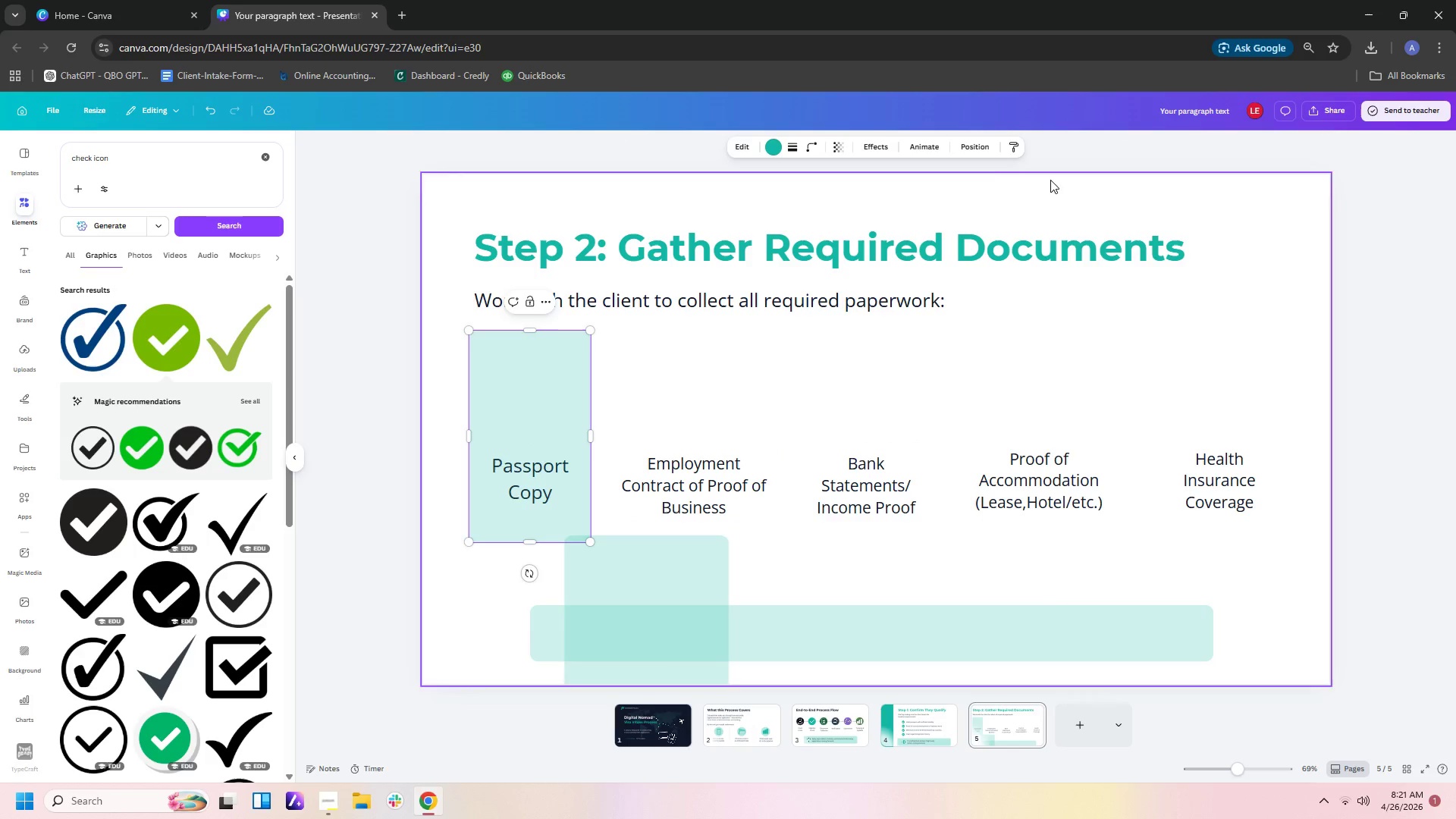 
left_click([990, 148])
 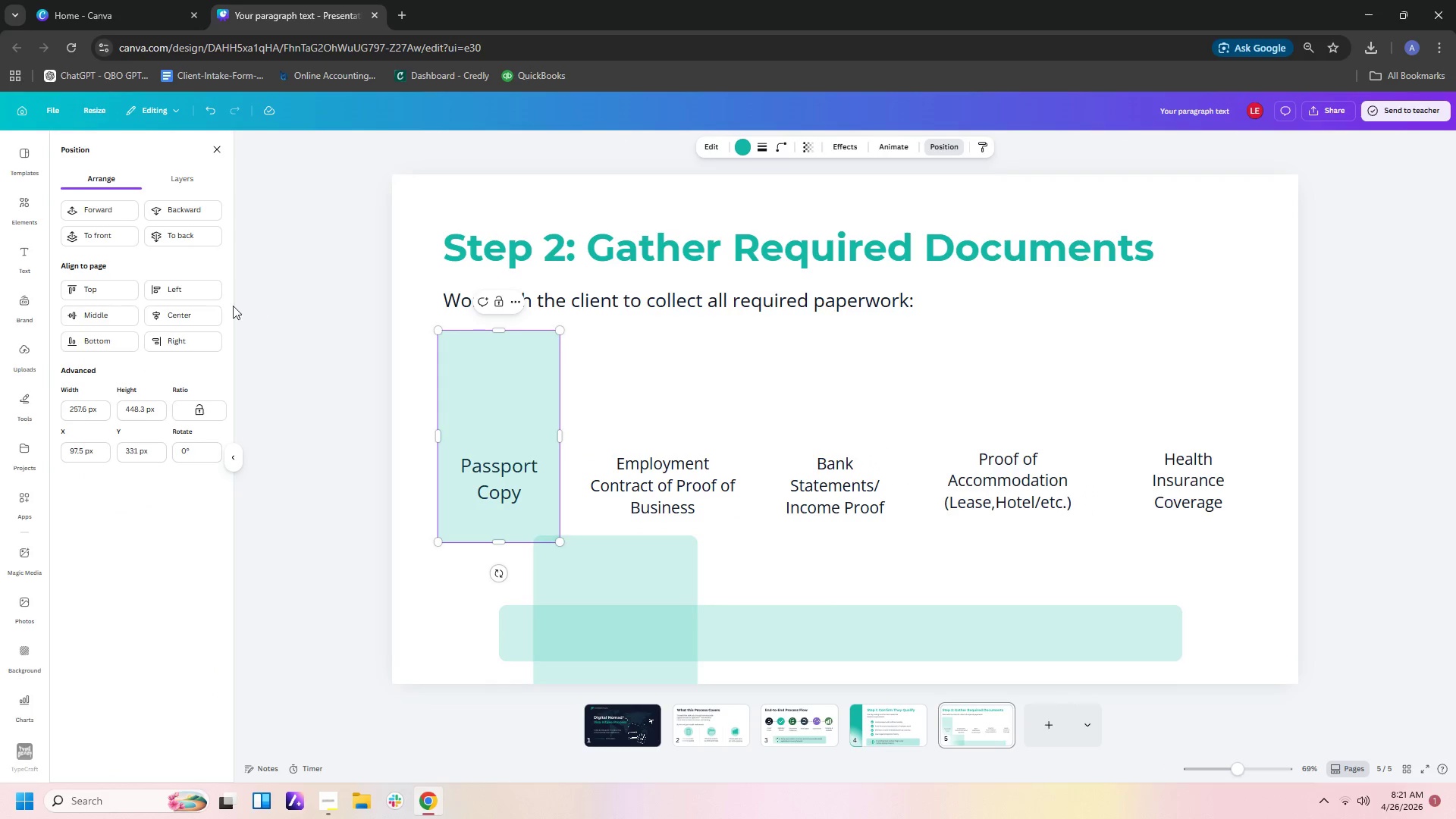 
left_click([195, 236])
 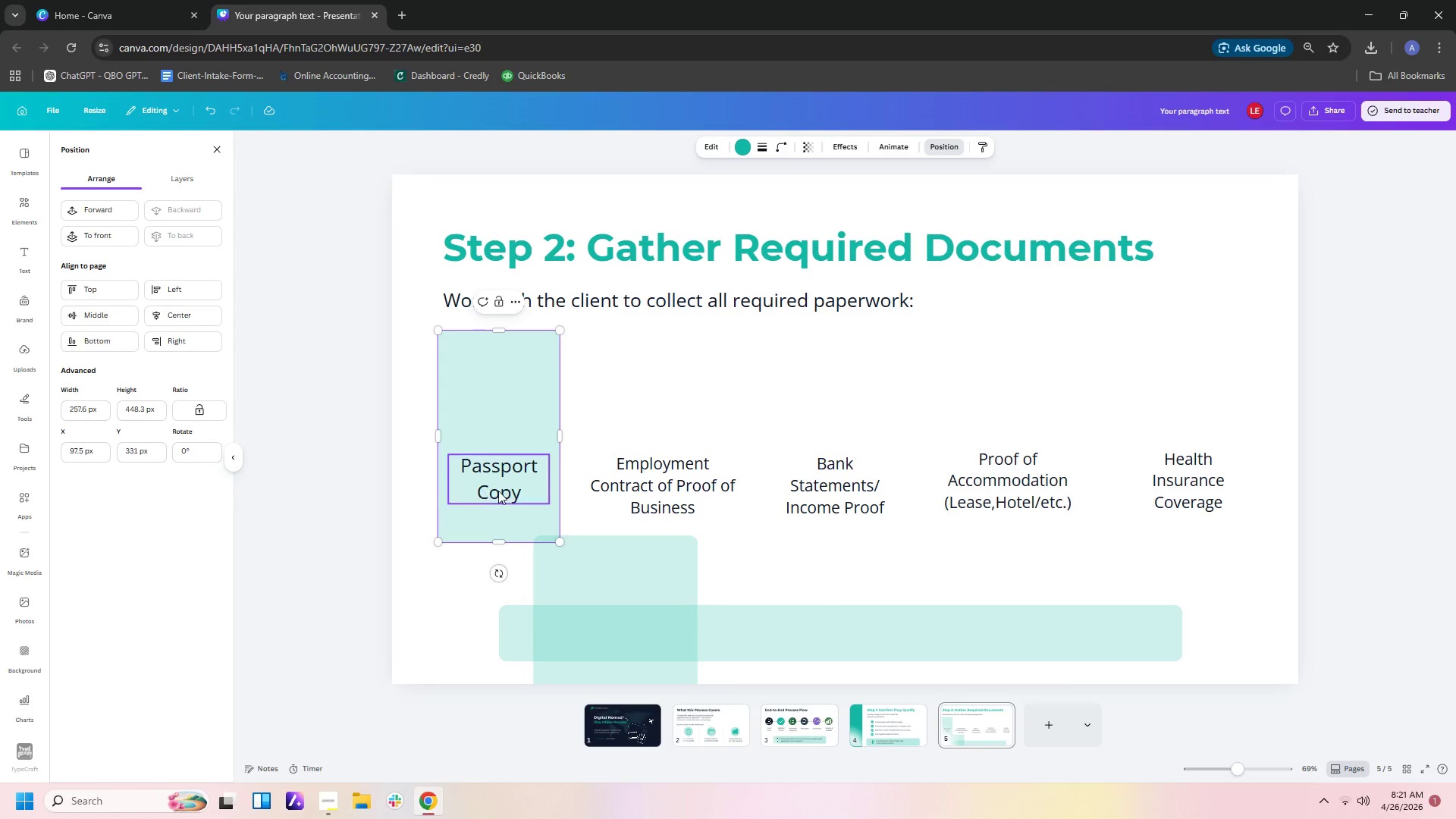 
left_click([507, 486])
 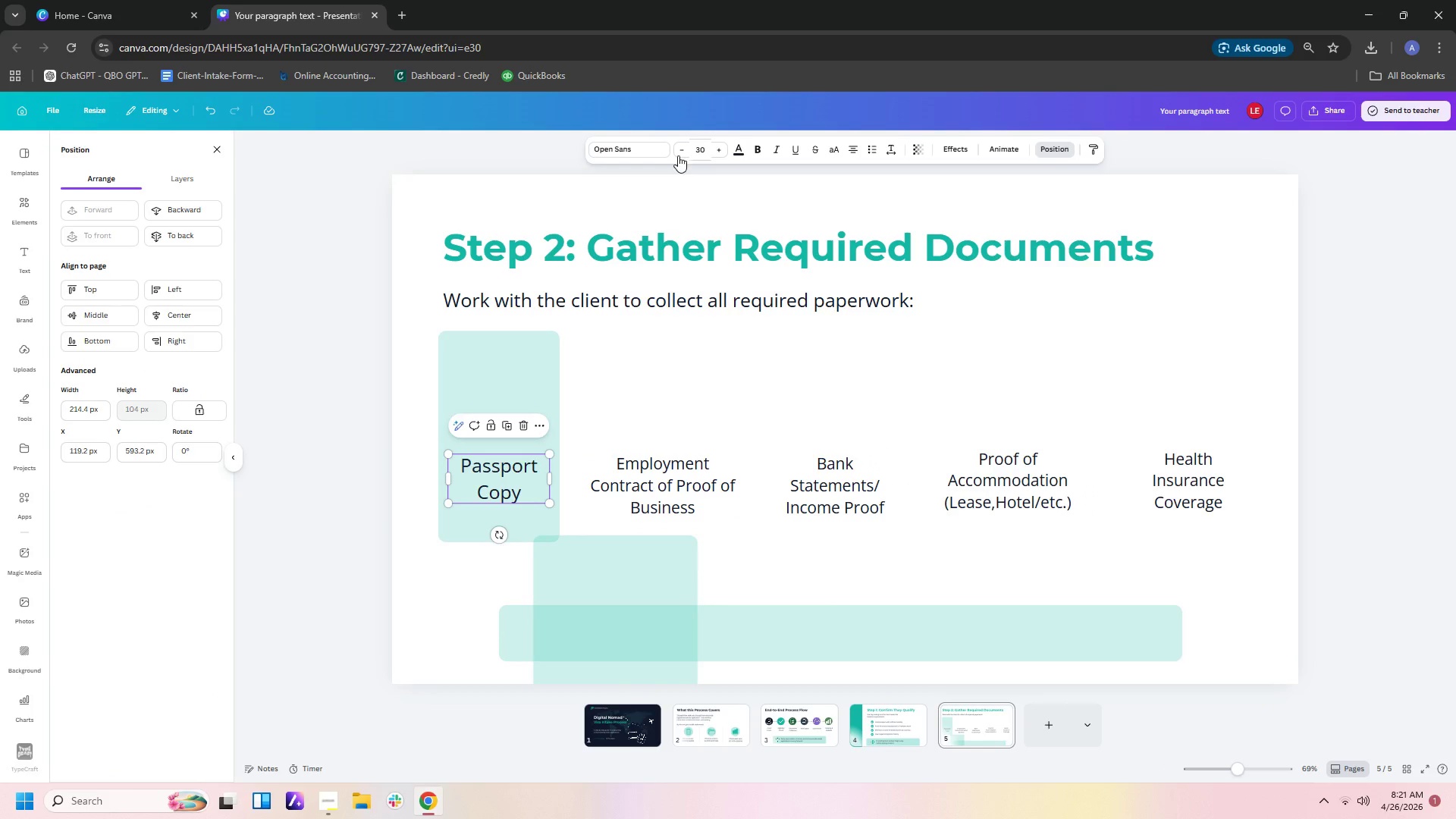 
double_click([679, 152])
 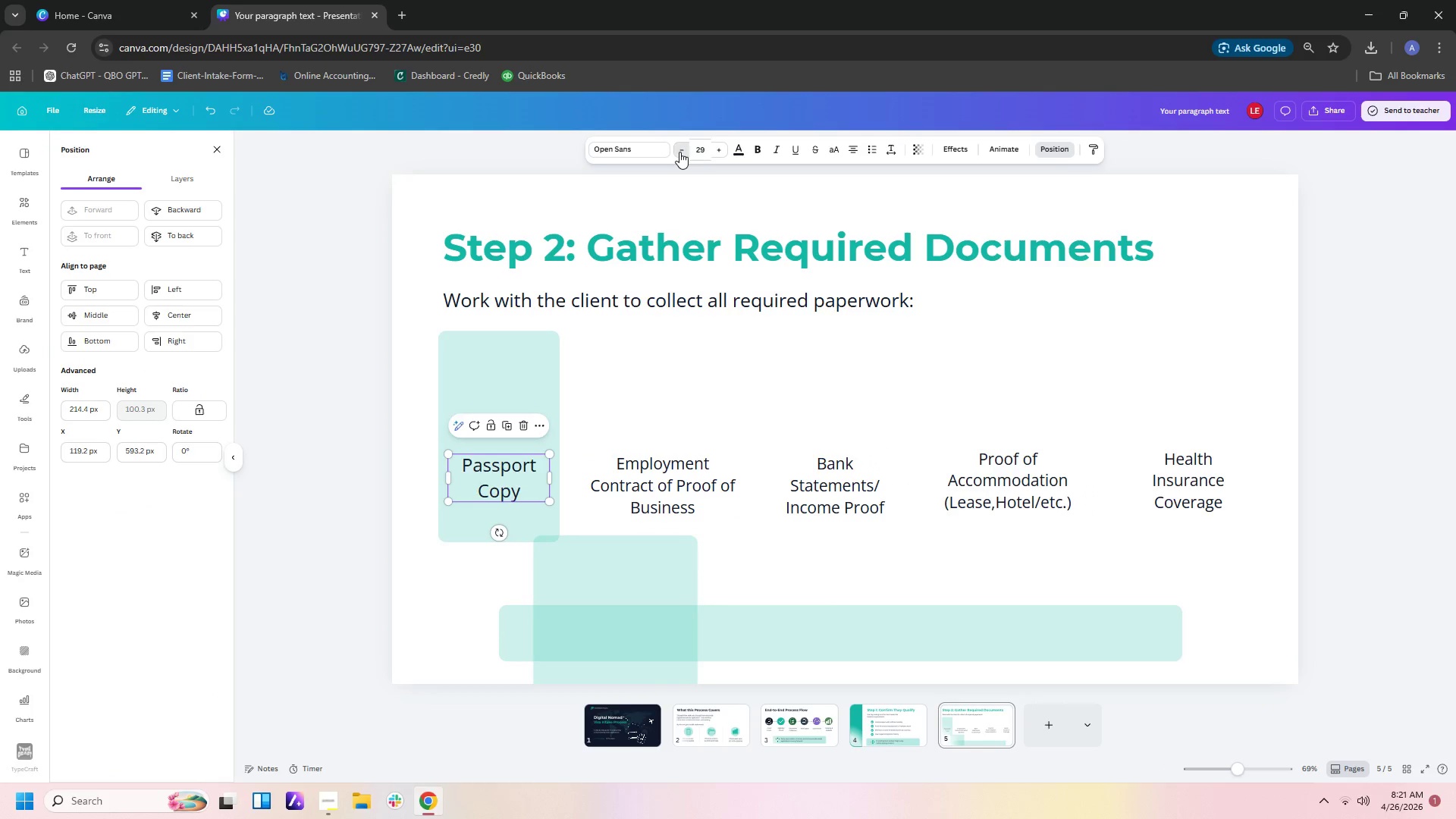 
triple_click([679, 152])
 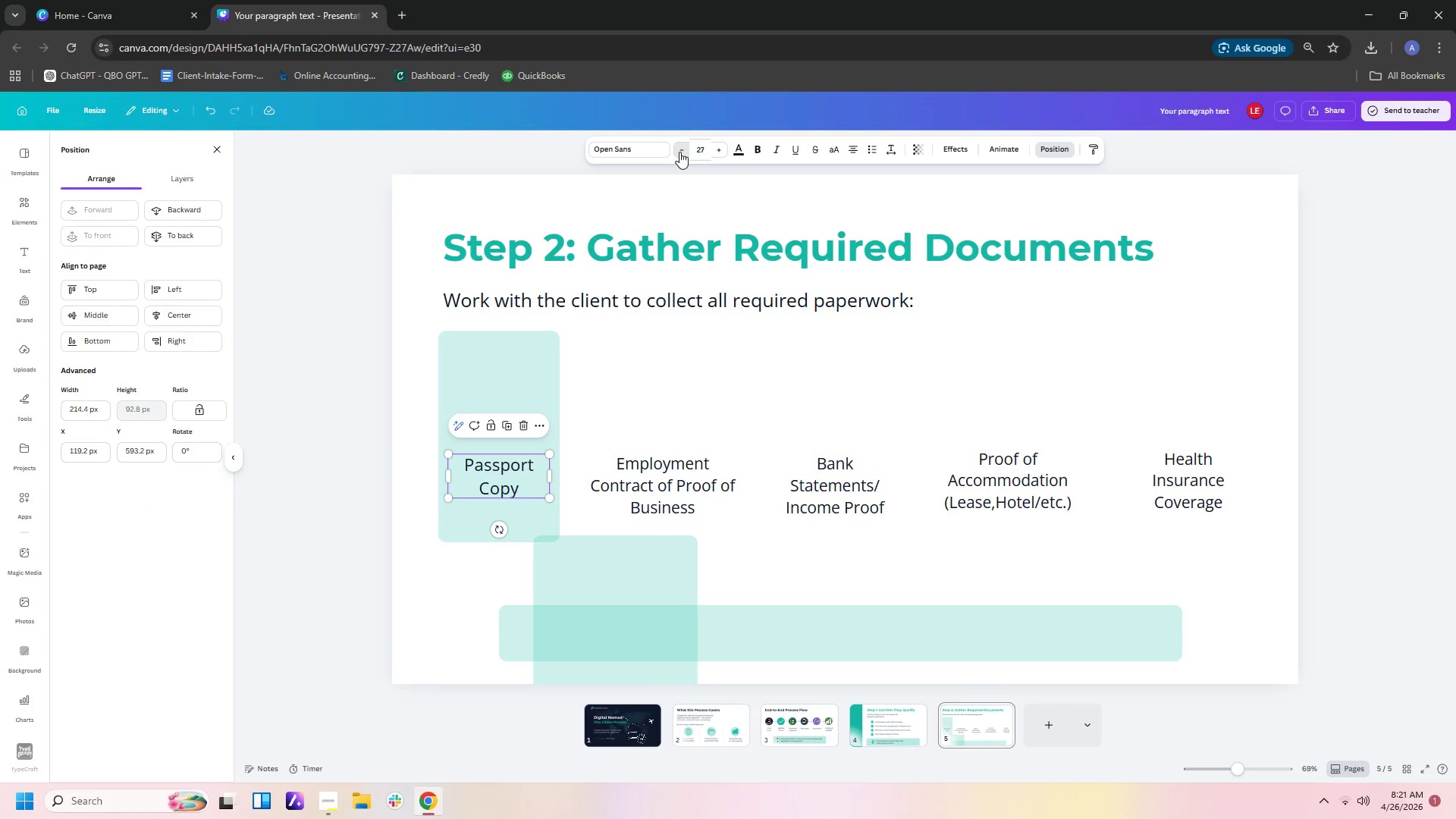 
triple_click([679, 152])
 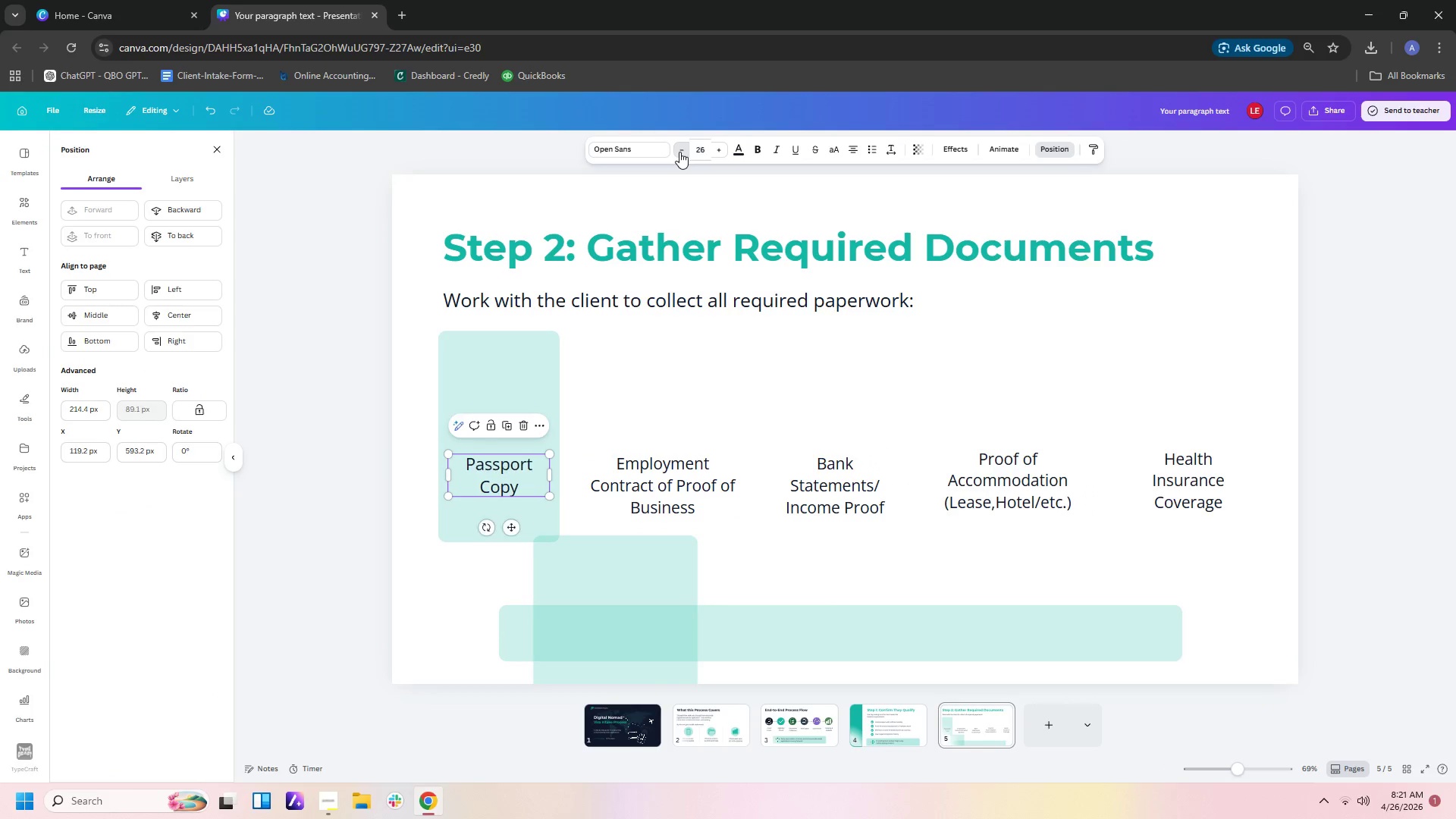 
triple_click([679, 152])
 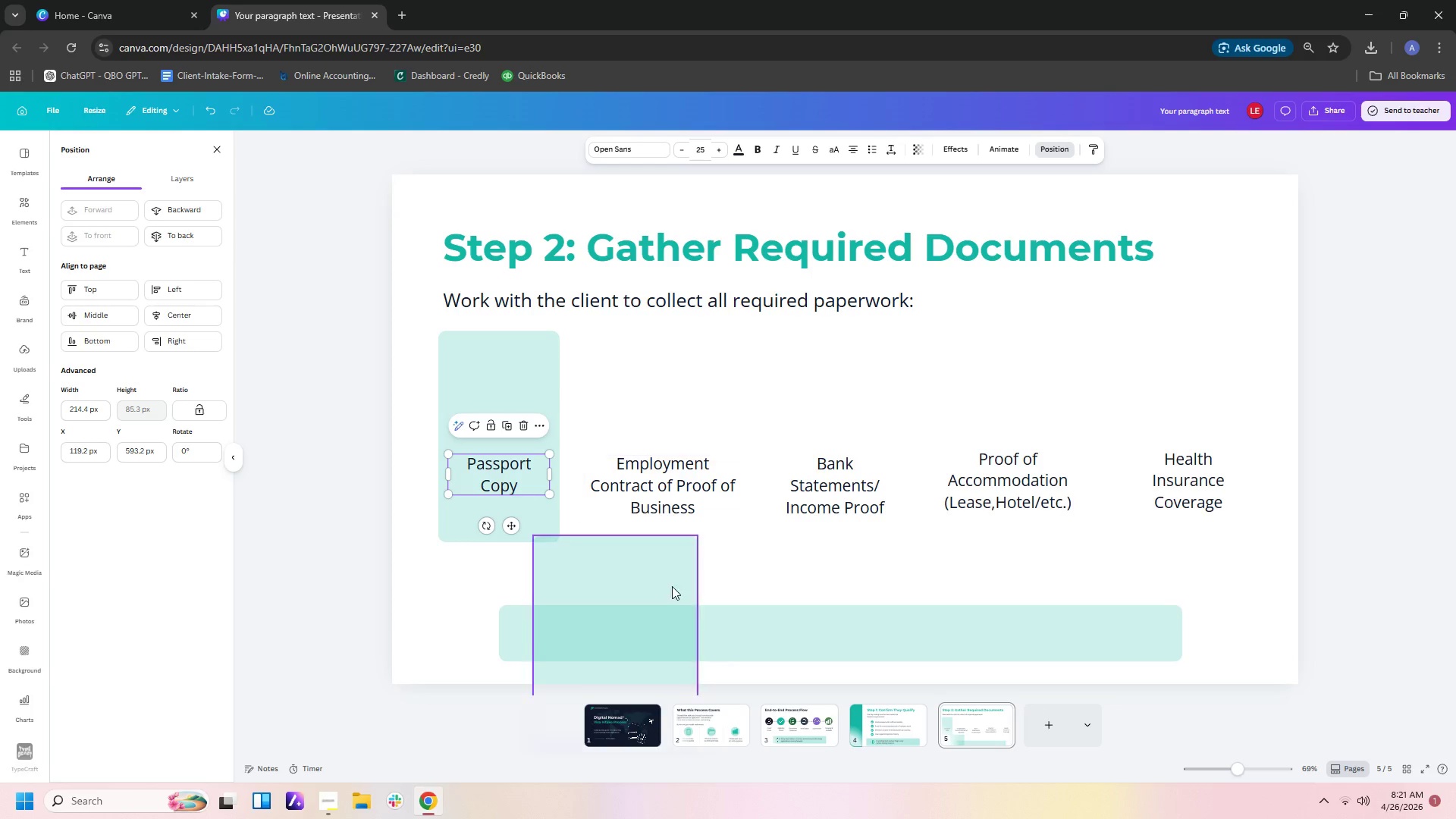 
left_click([651, 609])
 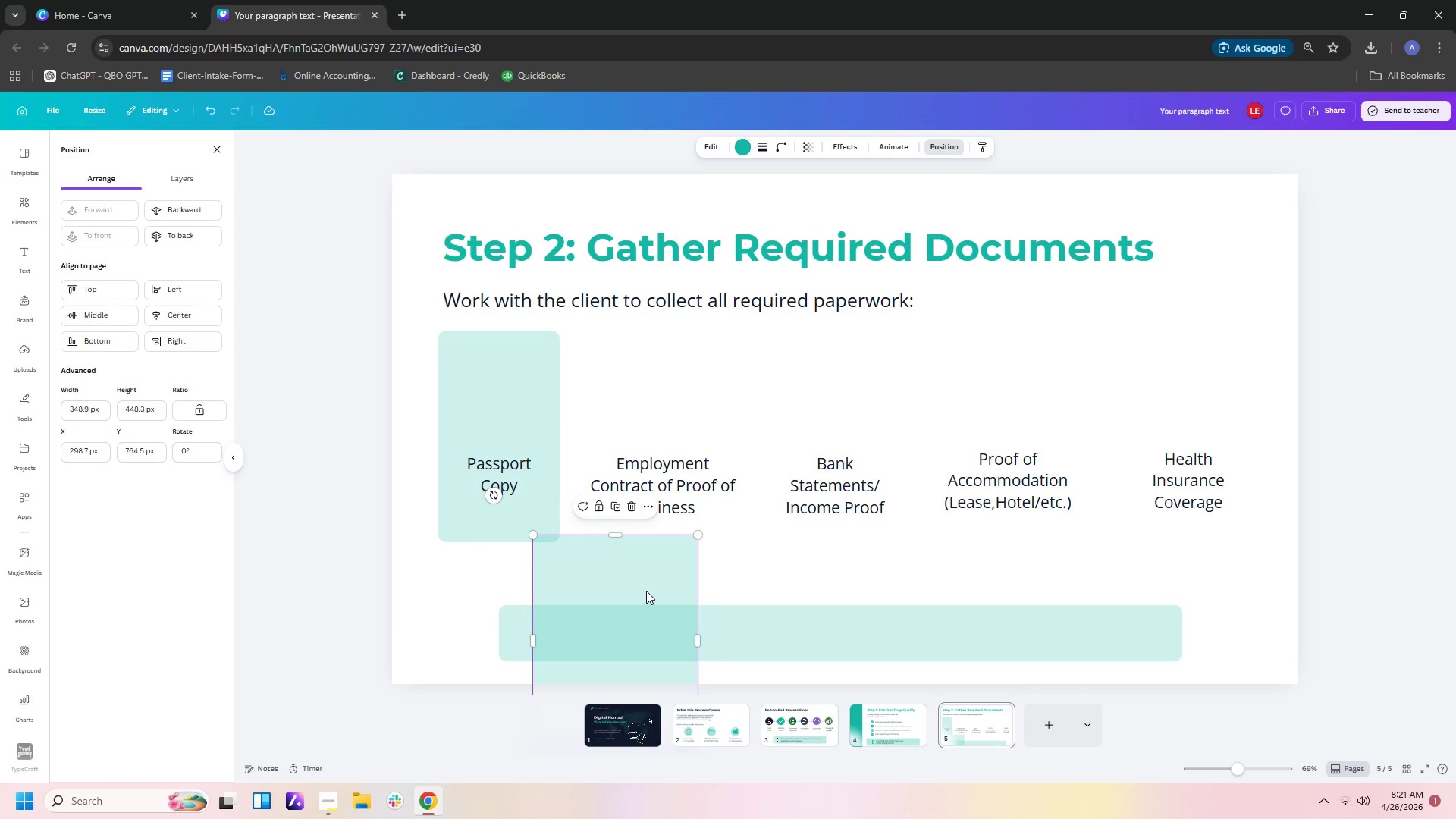 
left_click_drag(start_coordinate=[646, 591], to_coordinate=[692, 387])
 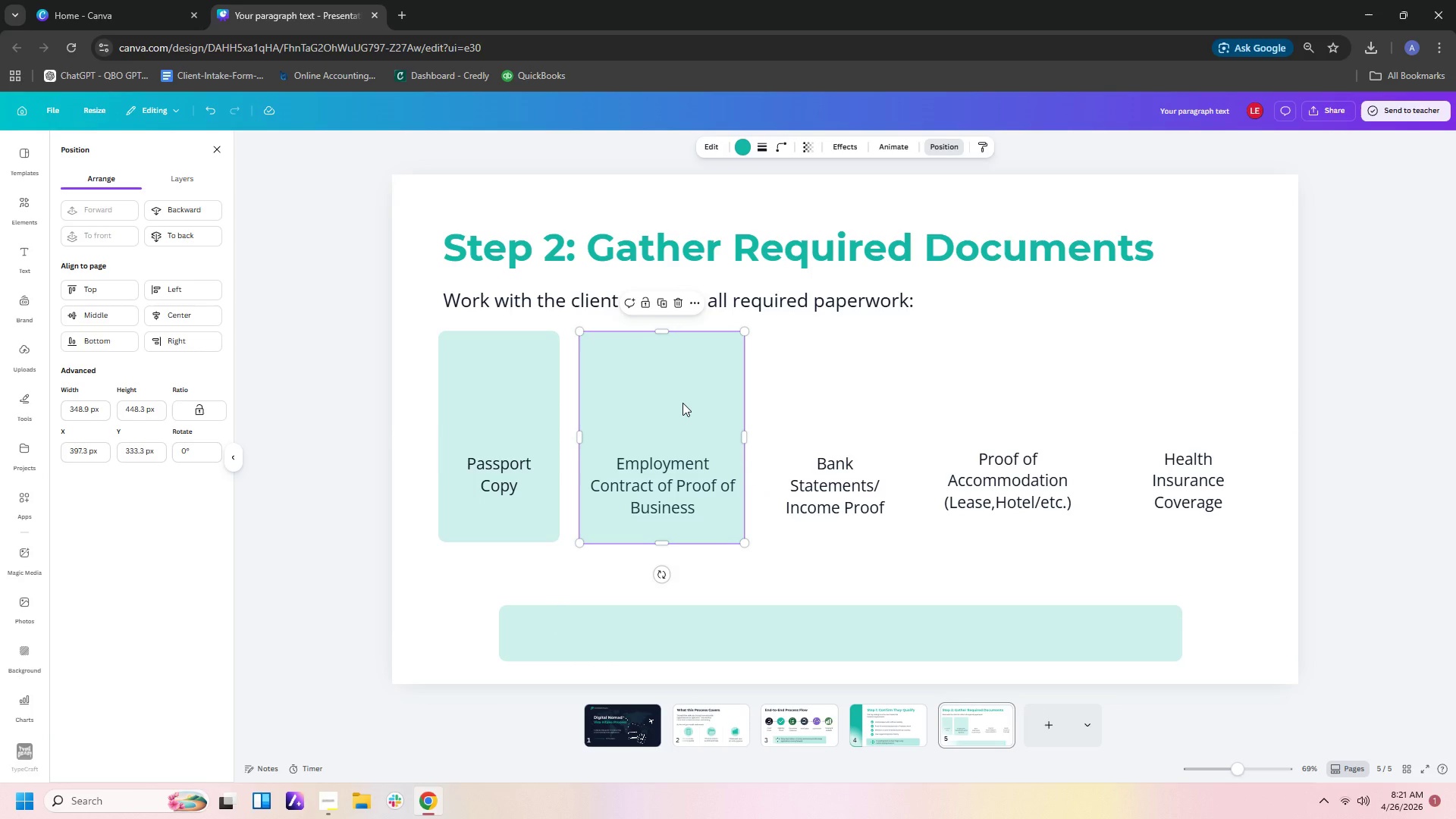 
left_click([682, 403])
 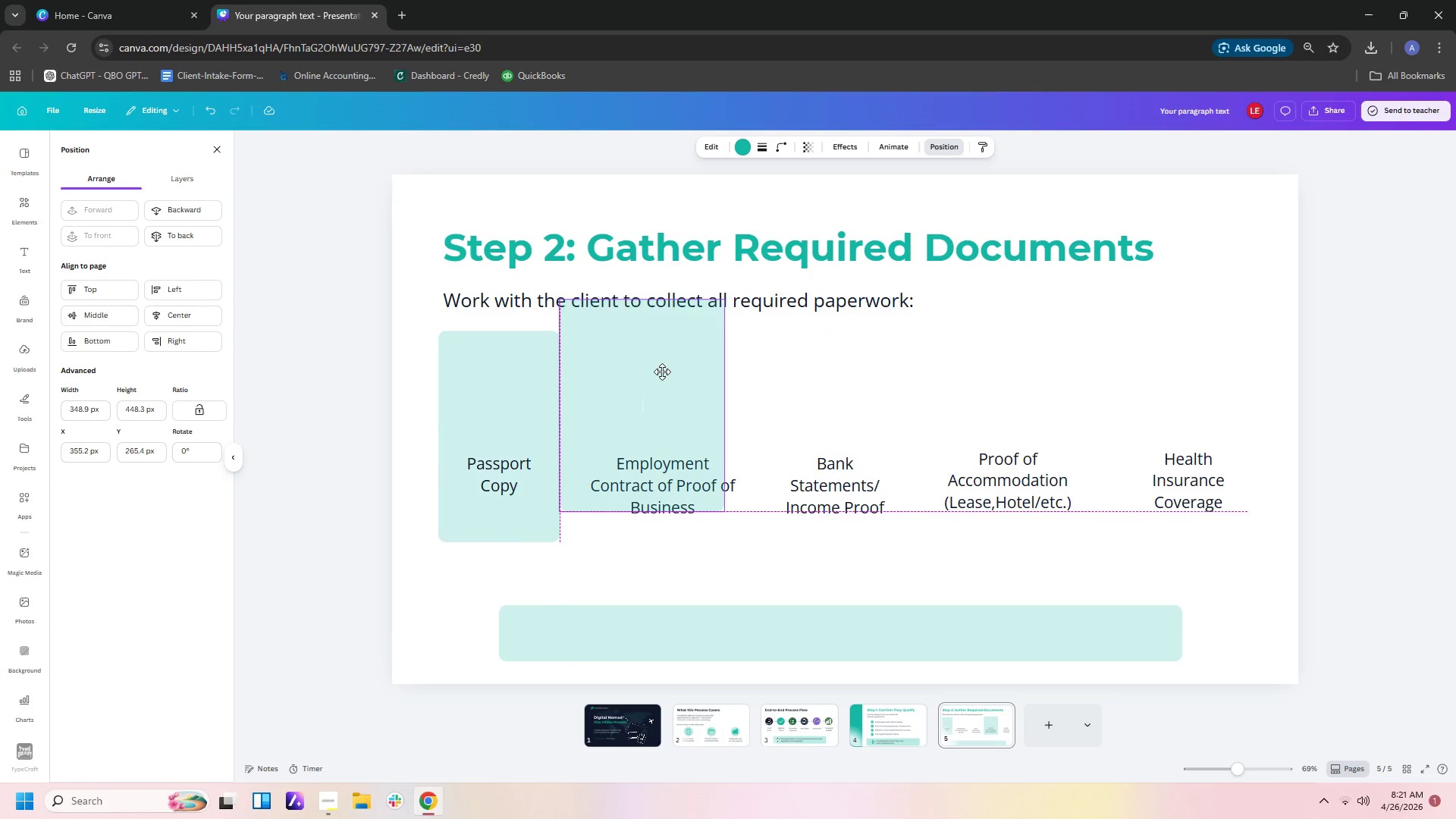 
wait(9.34)
 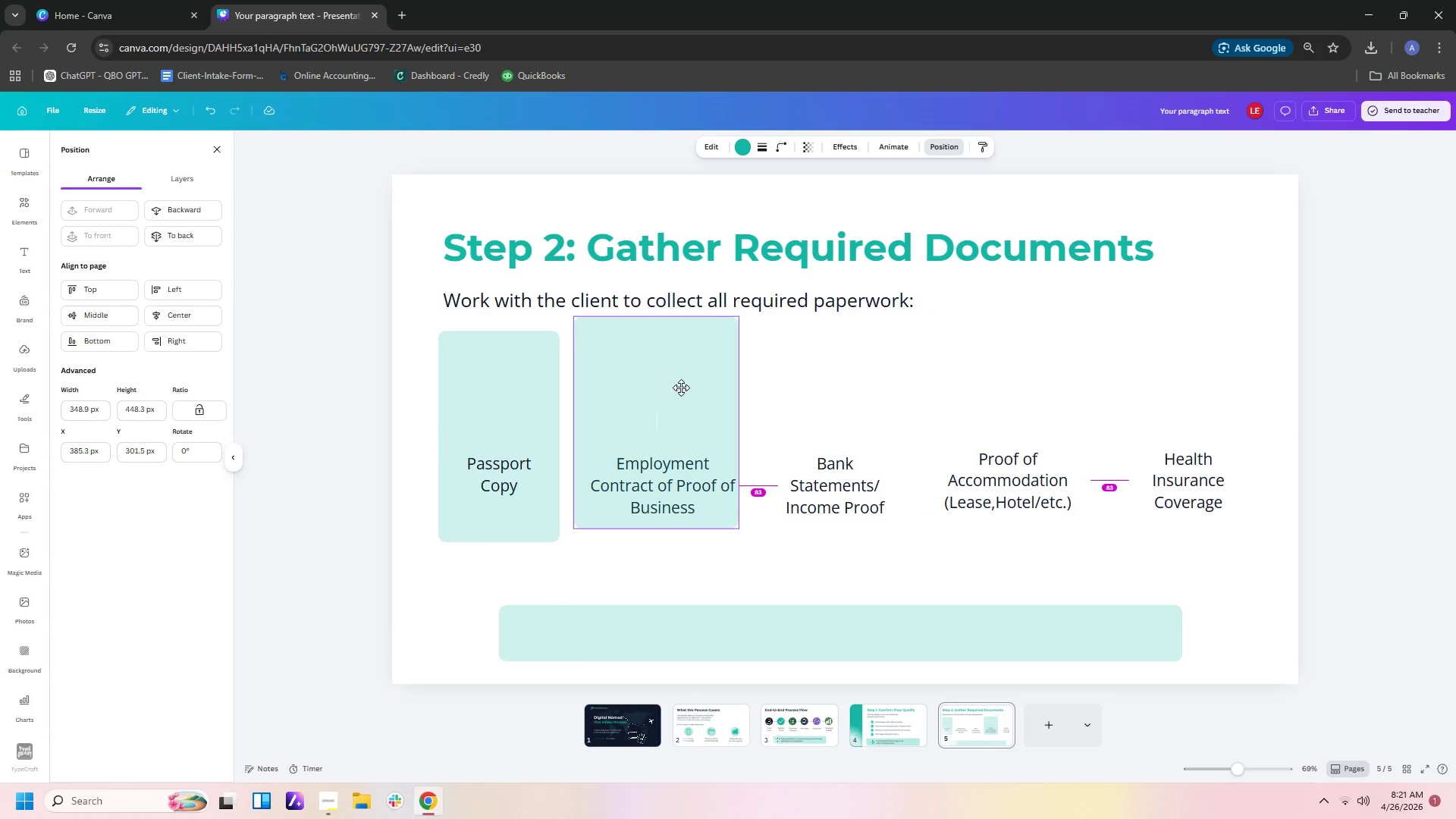 
key(Control+C)
 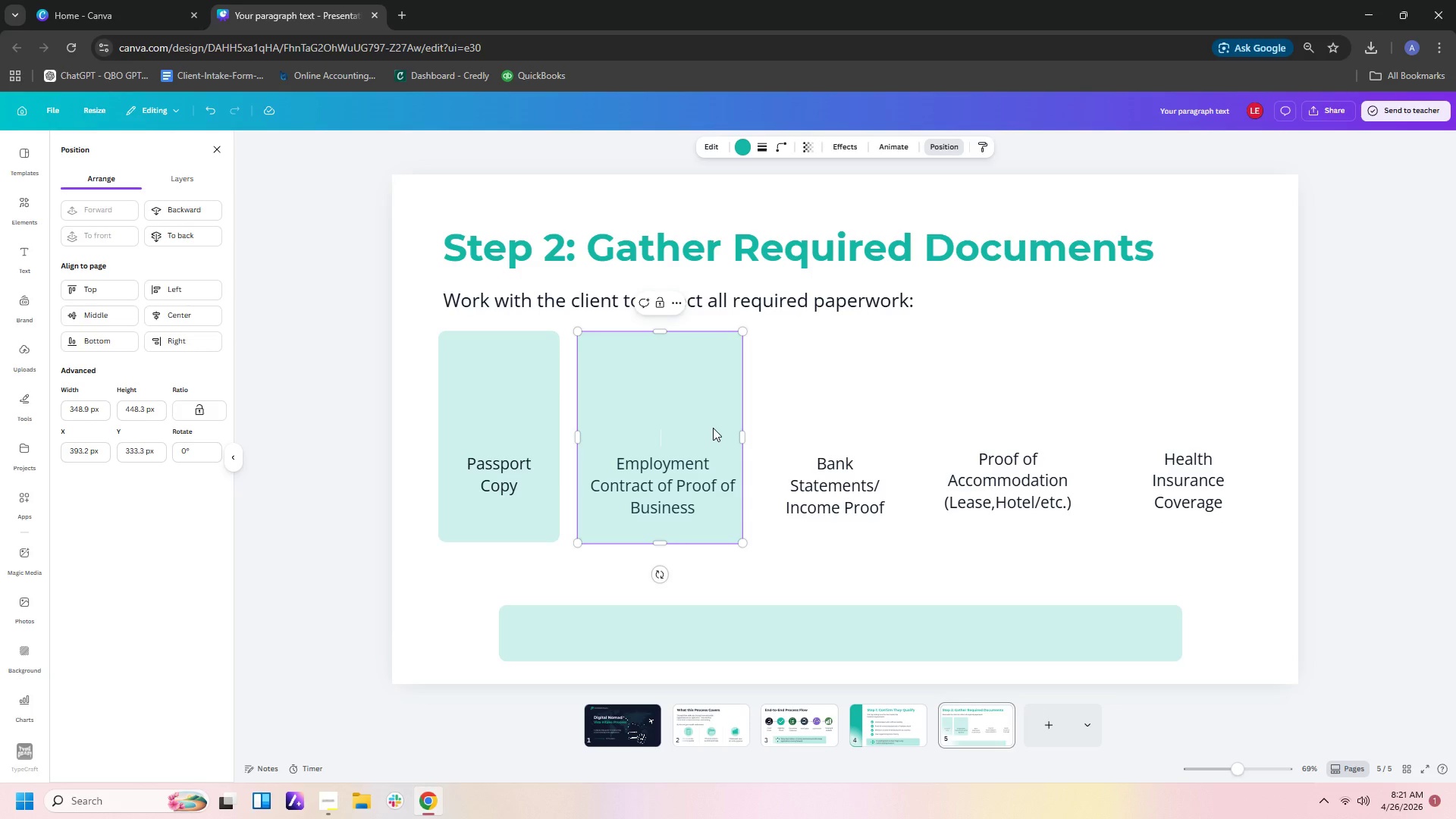 
key(Control+V)
 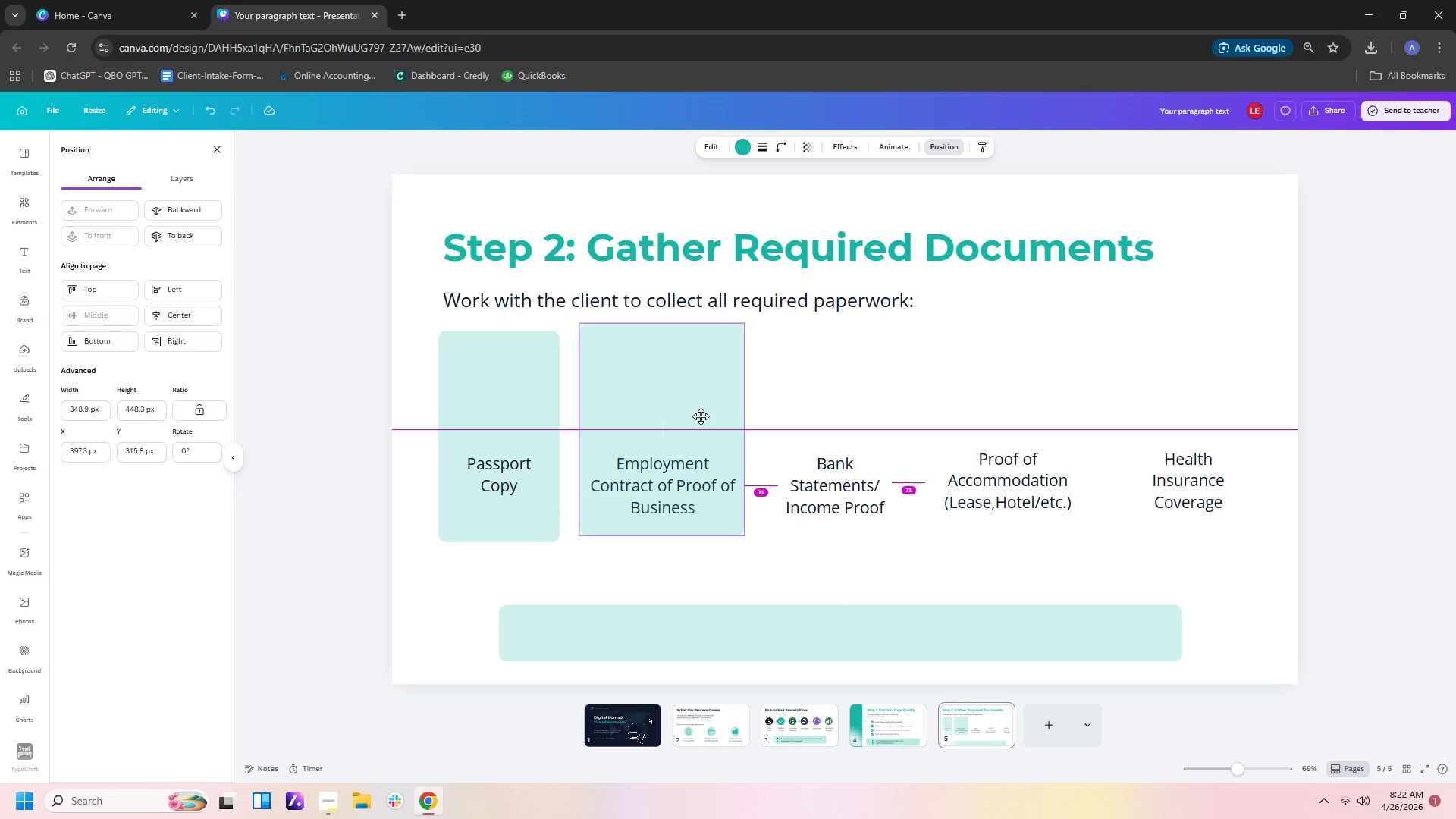 
wait(6.0)
 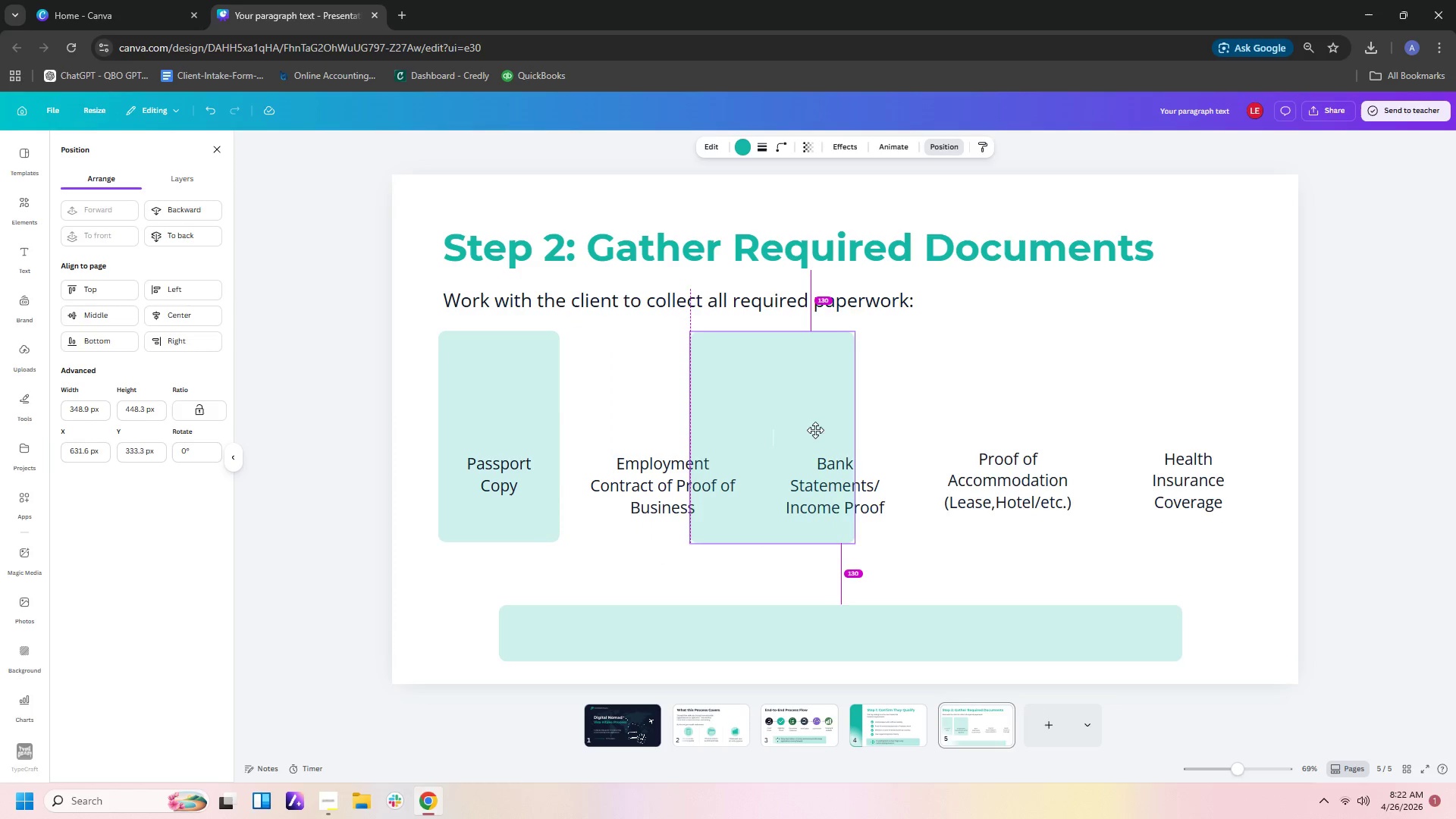 
key(Control+C)
 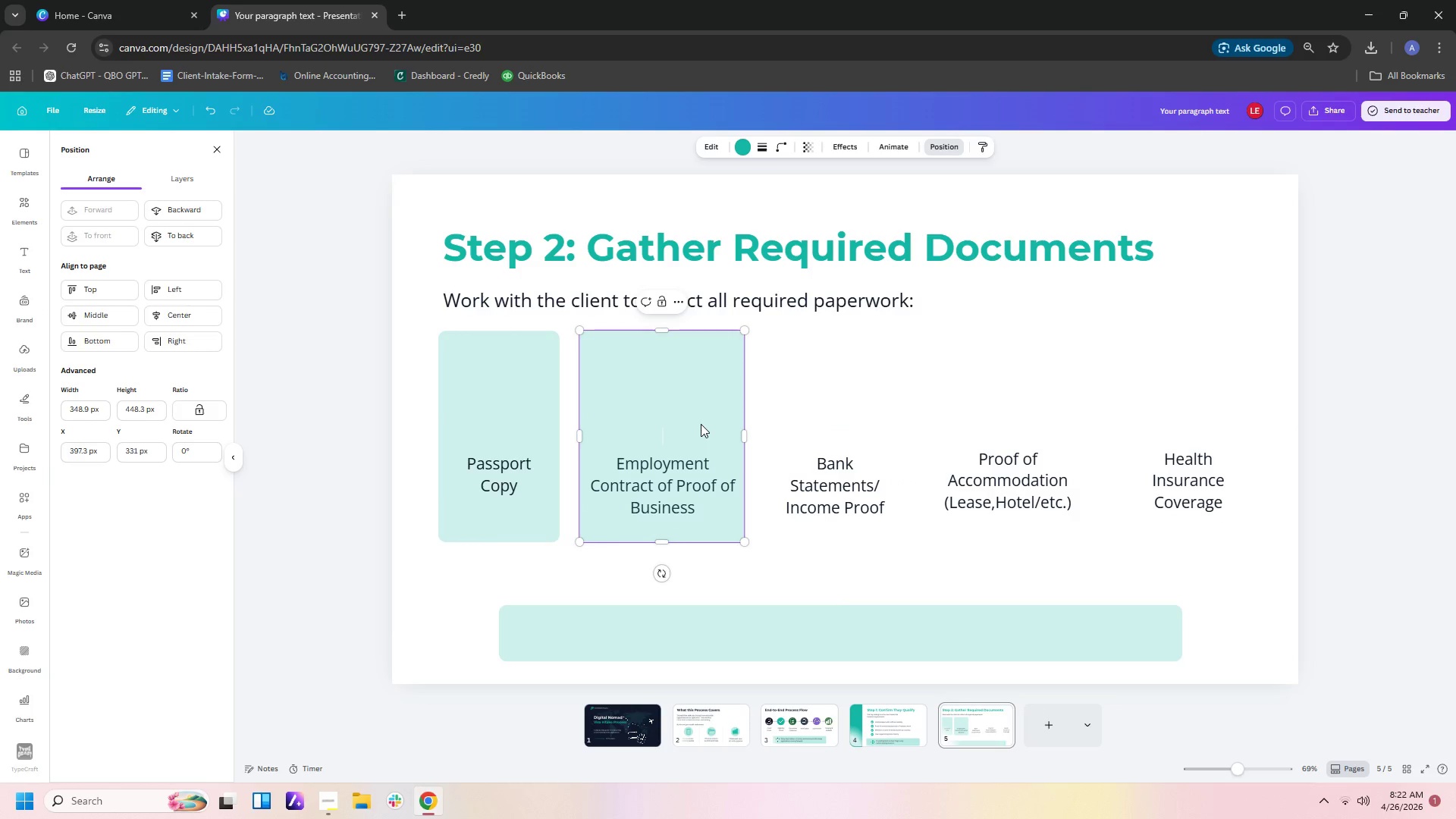 
key(Control+V)
 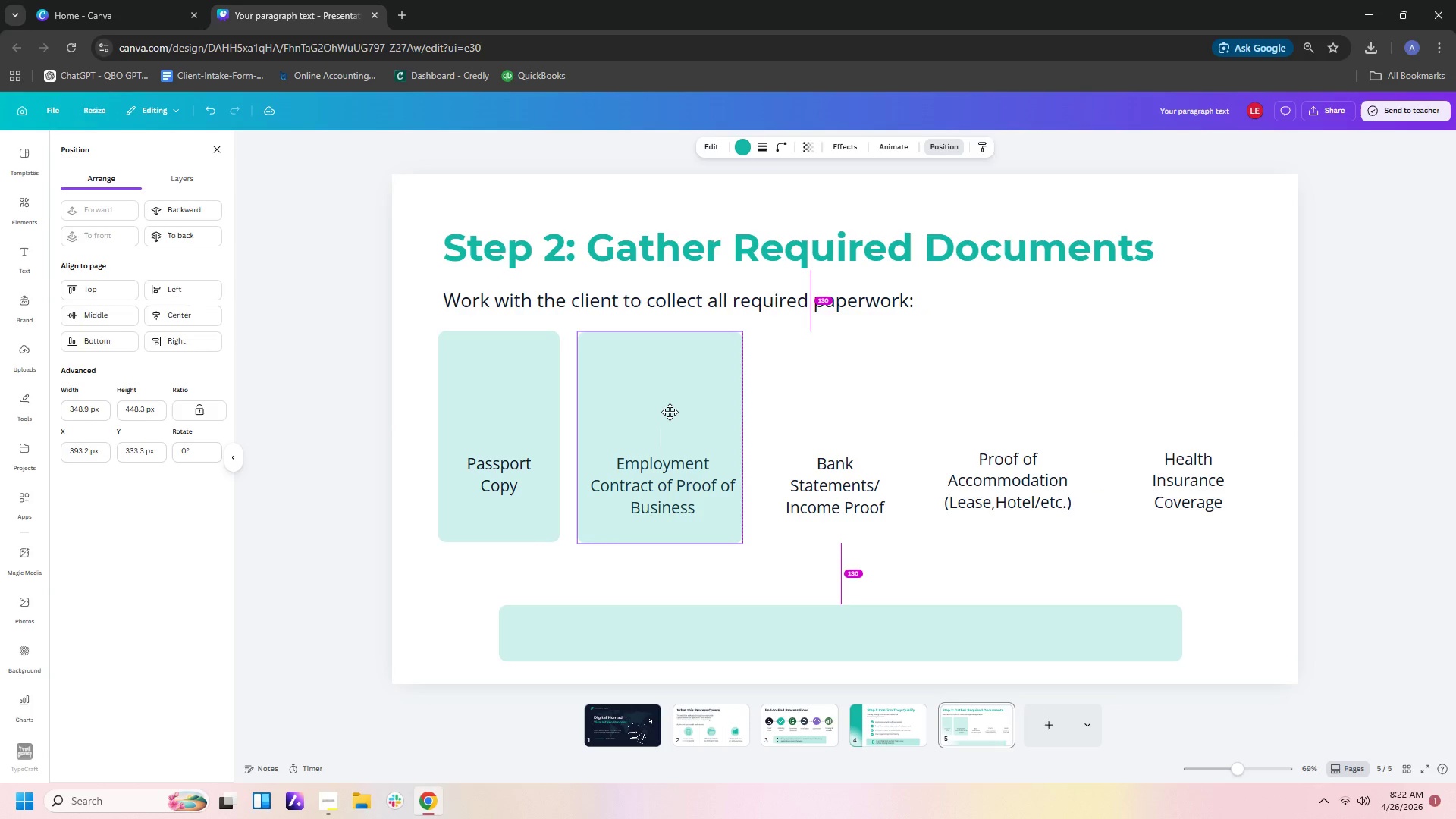 
wait(5.08)
 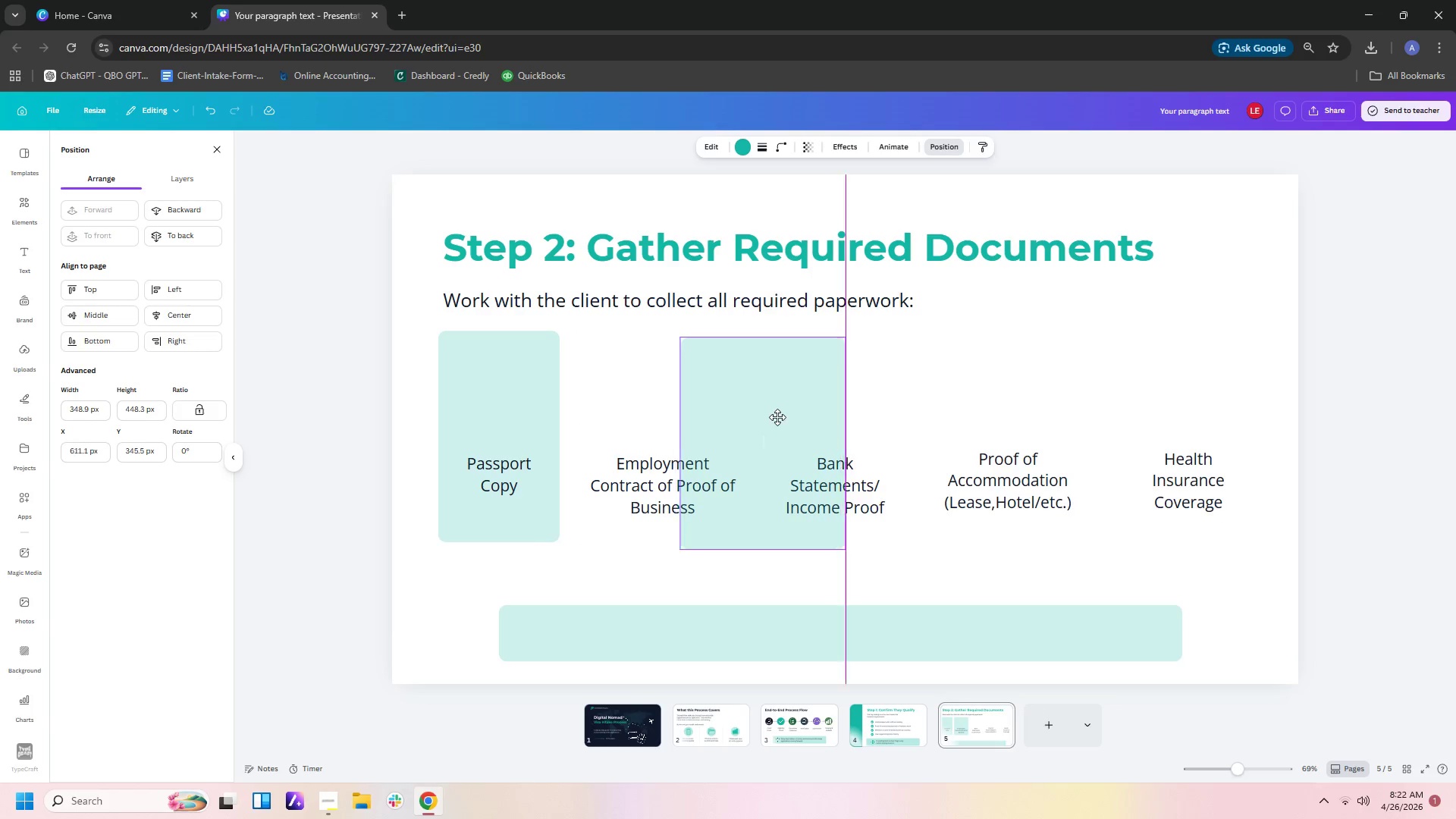 
double_click([720, 405])
 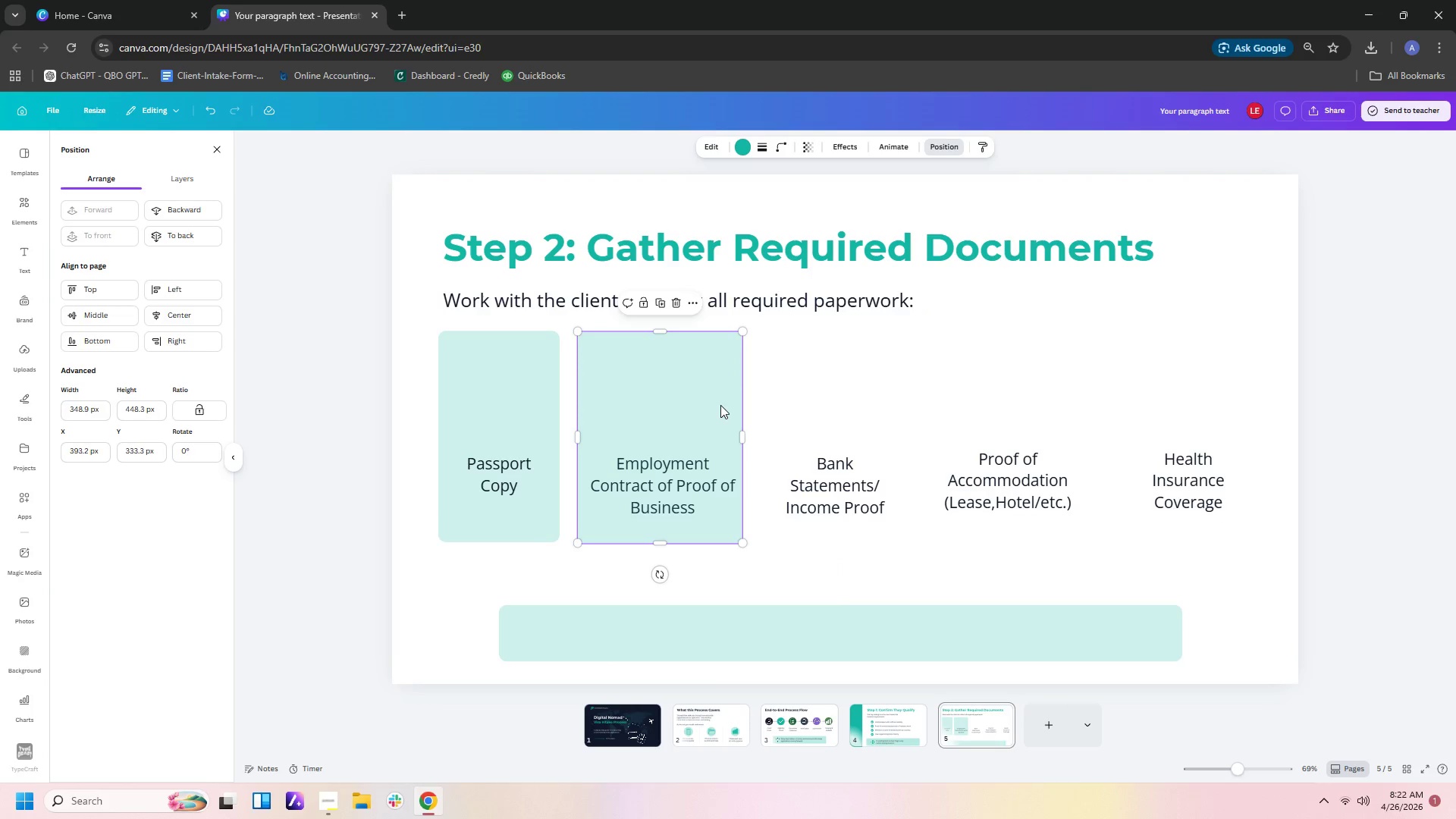 
key(Control+C)
 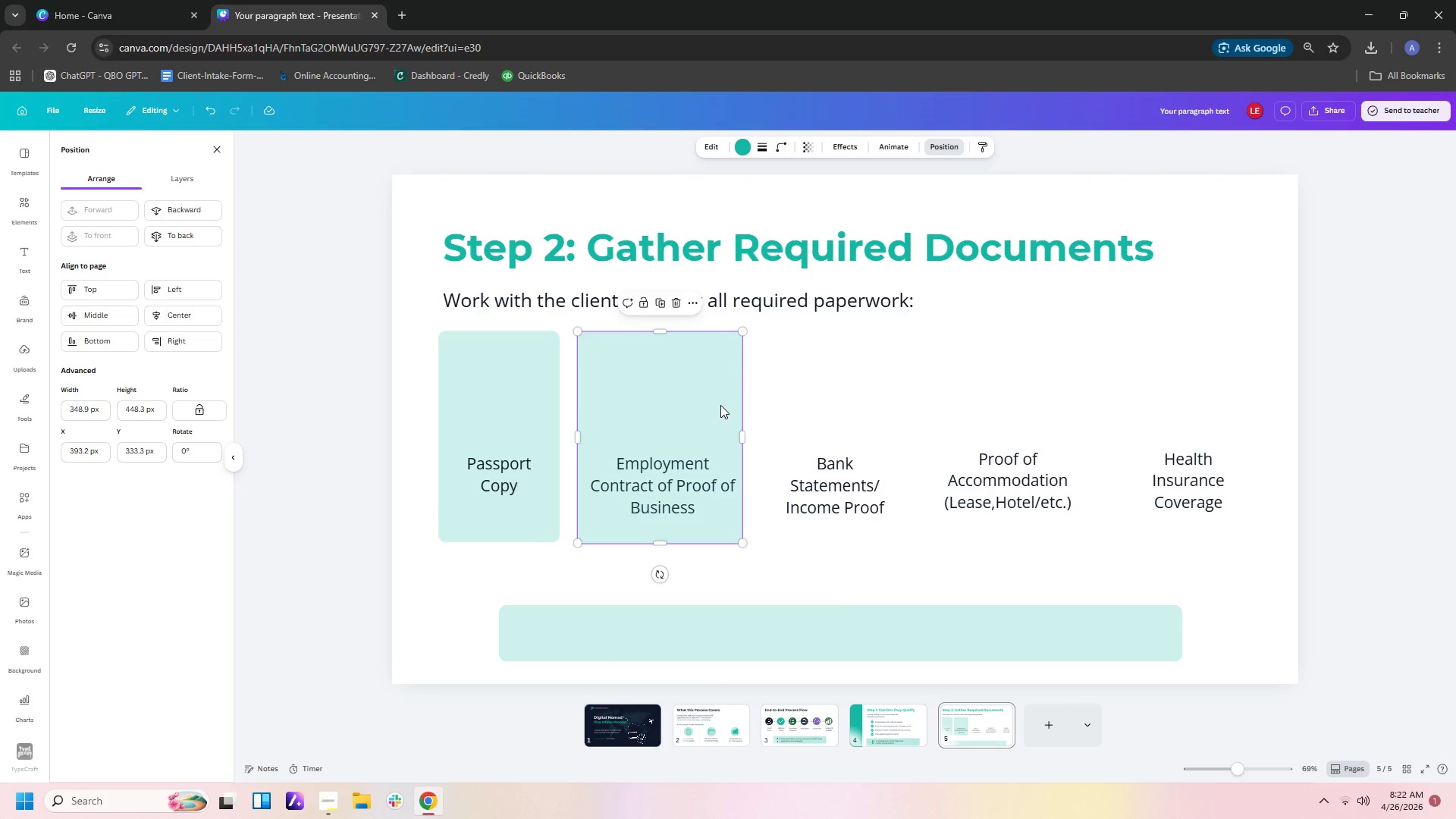 
key(Control+V)
 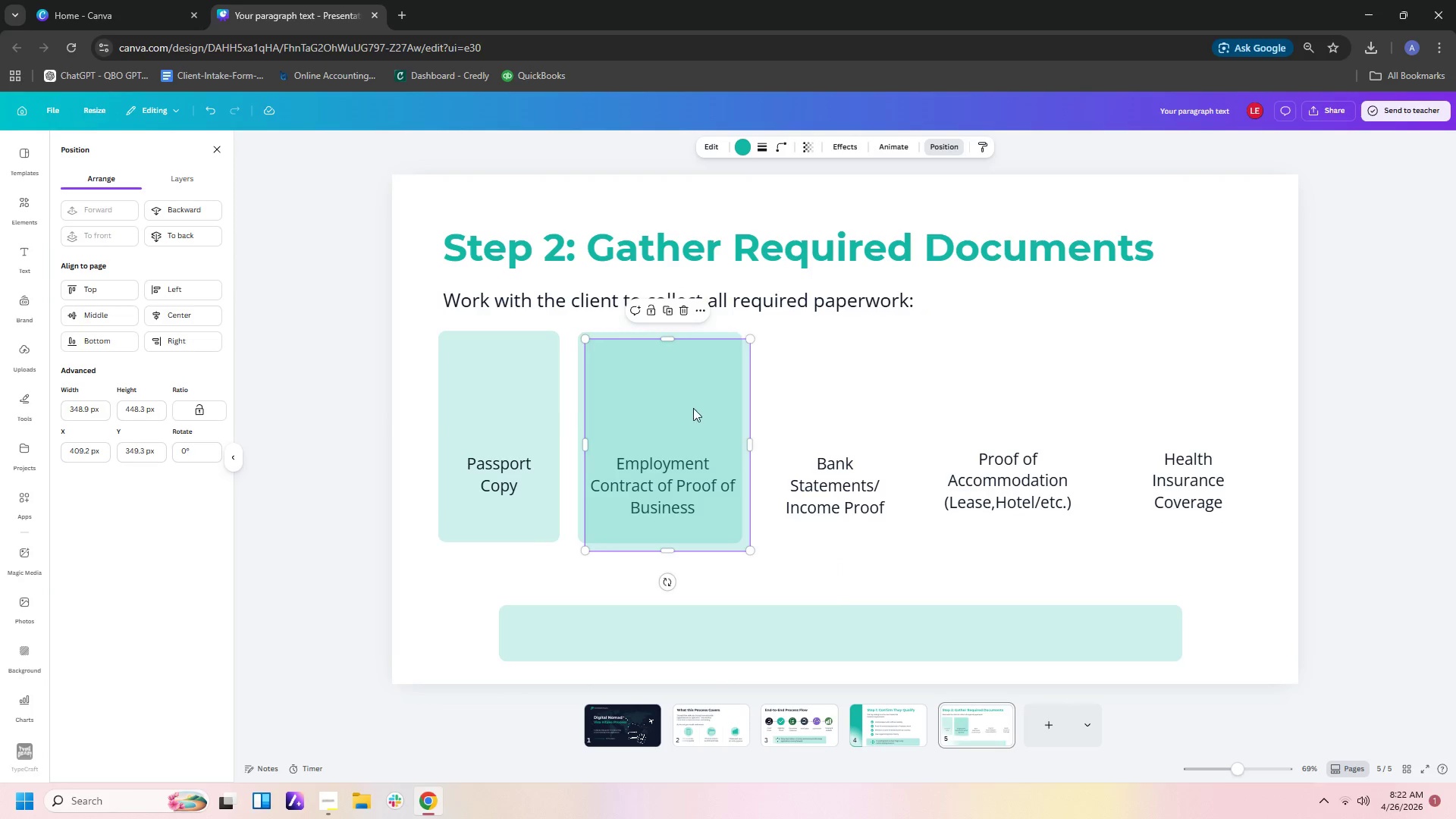 
left_click_drag(start_coordinate=[693, 408], to_coordinate=[858, 404])
 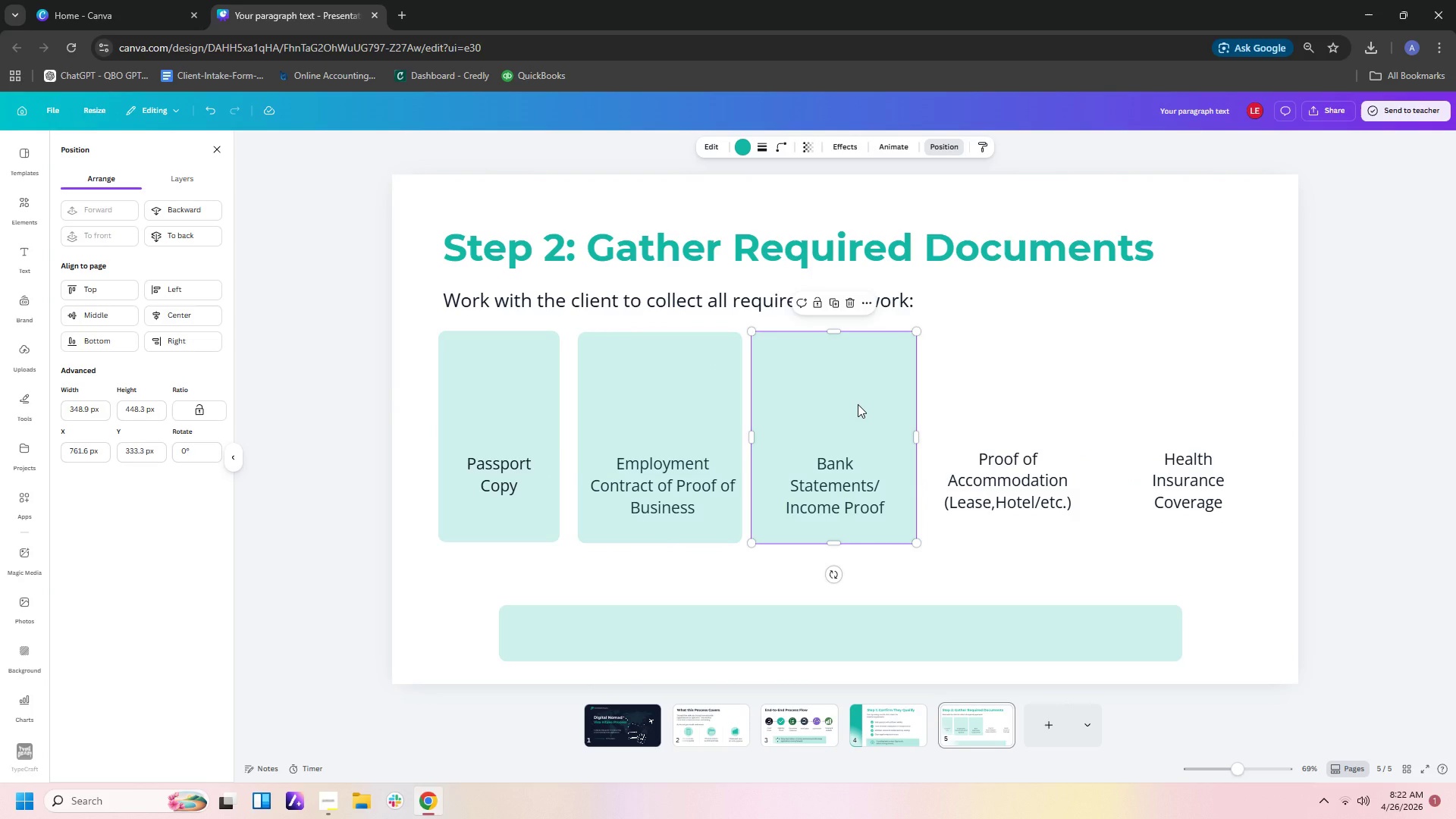 
key(Control+C)
 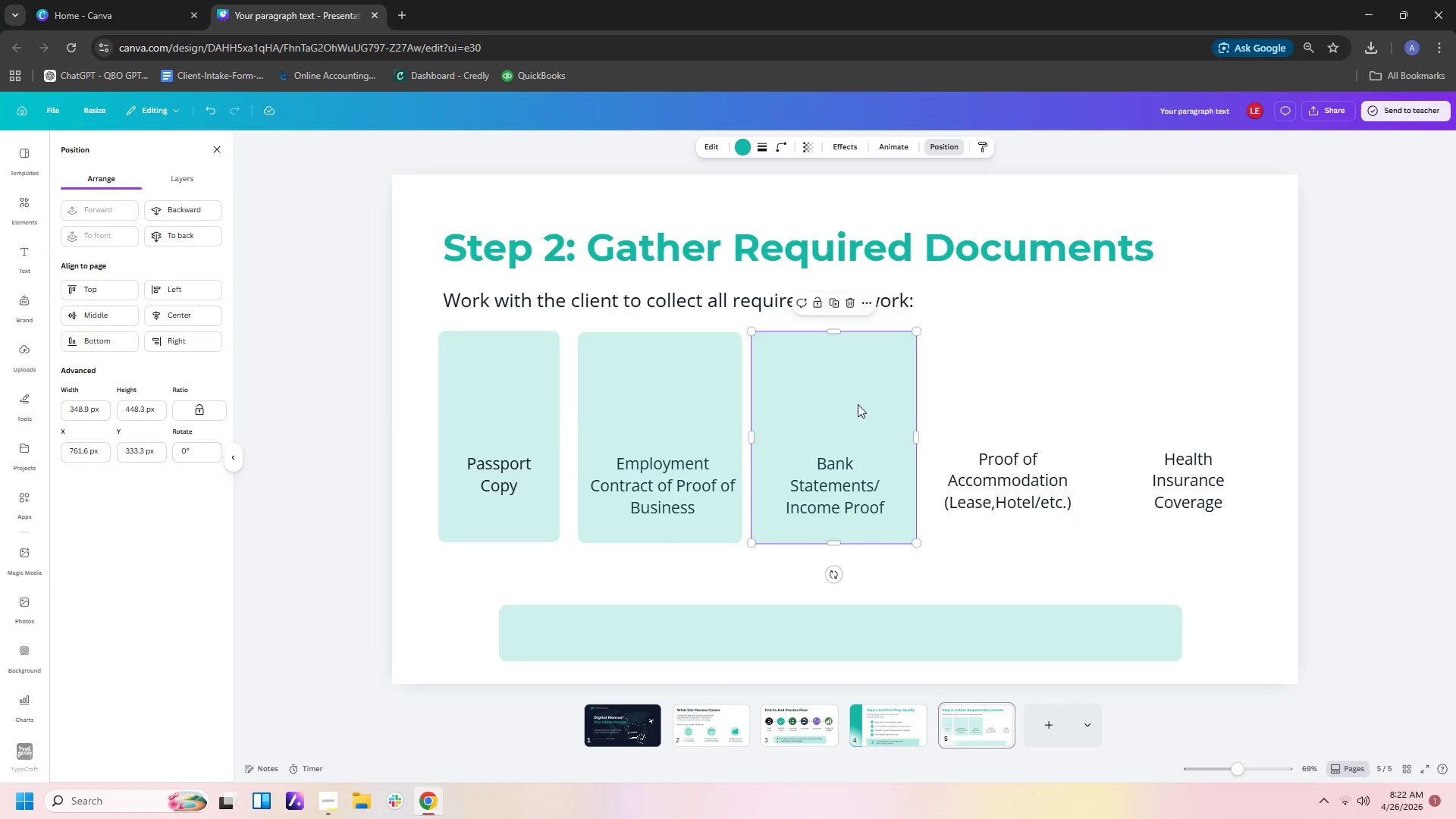 
key(Control+V)
 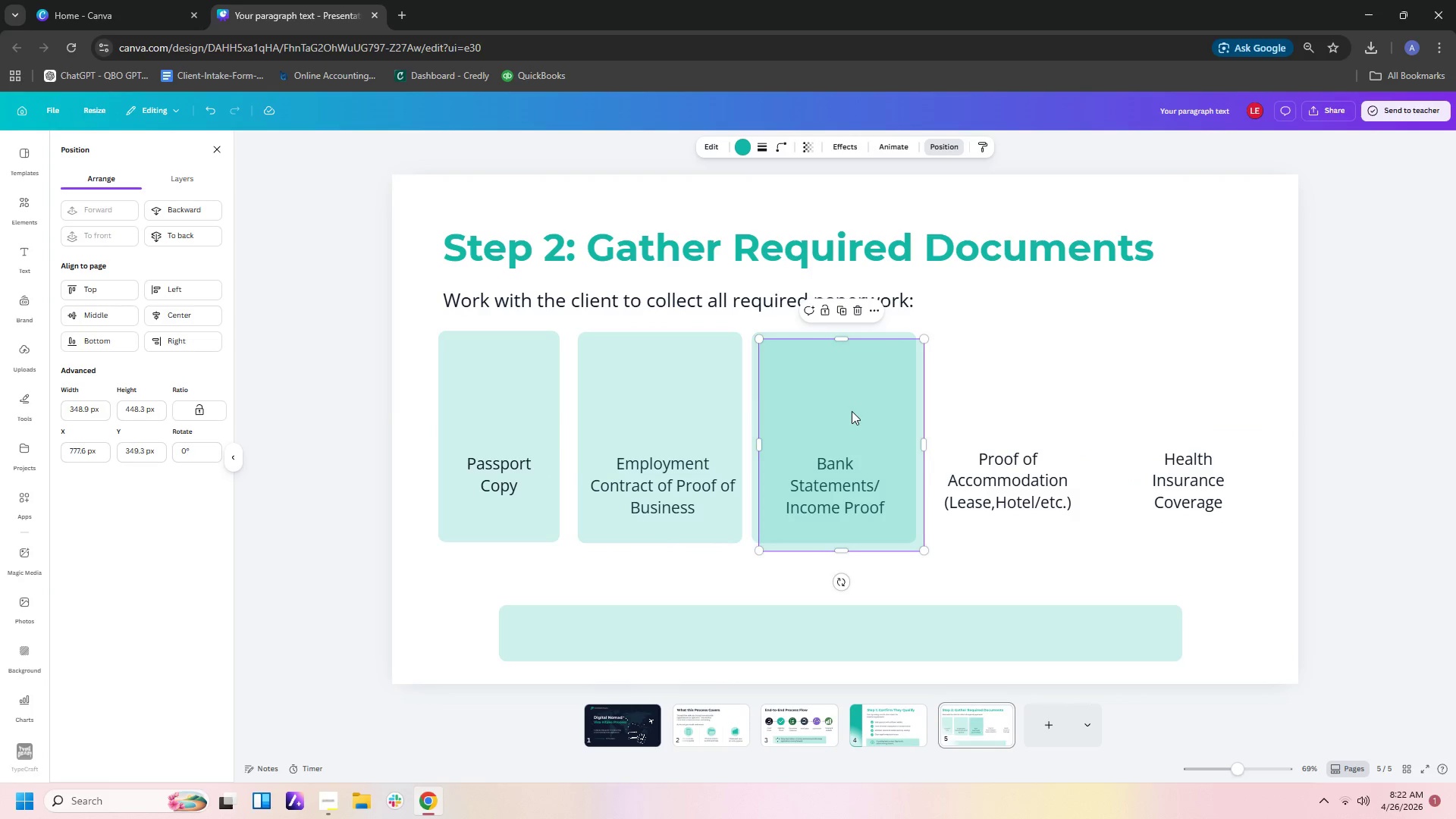 
left_click_drag(start_coordinate=[852, 411], to_coordinate=[1017, 403])
 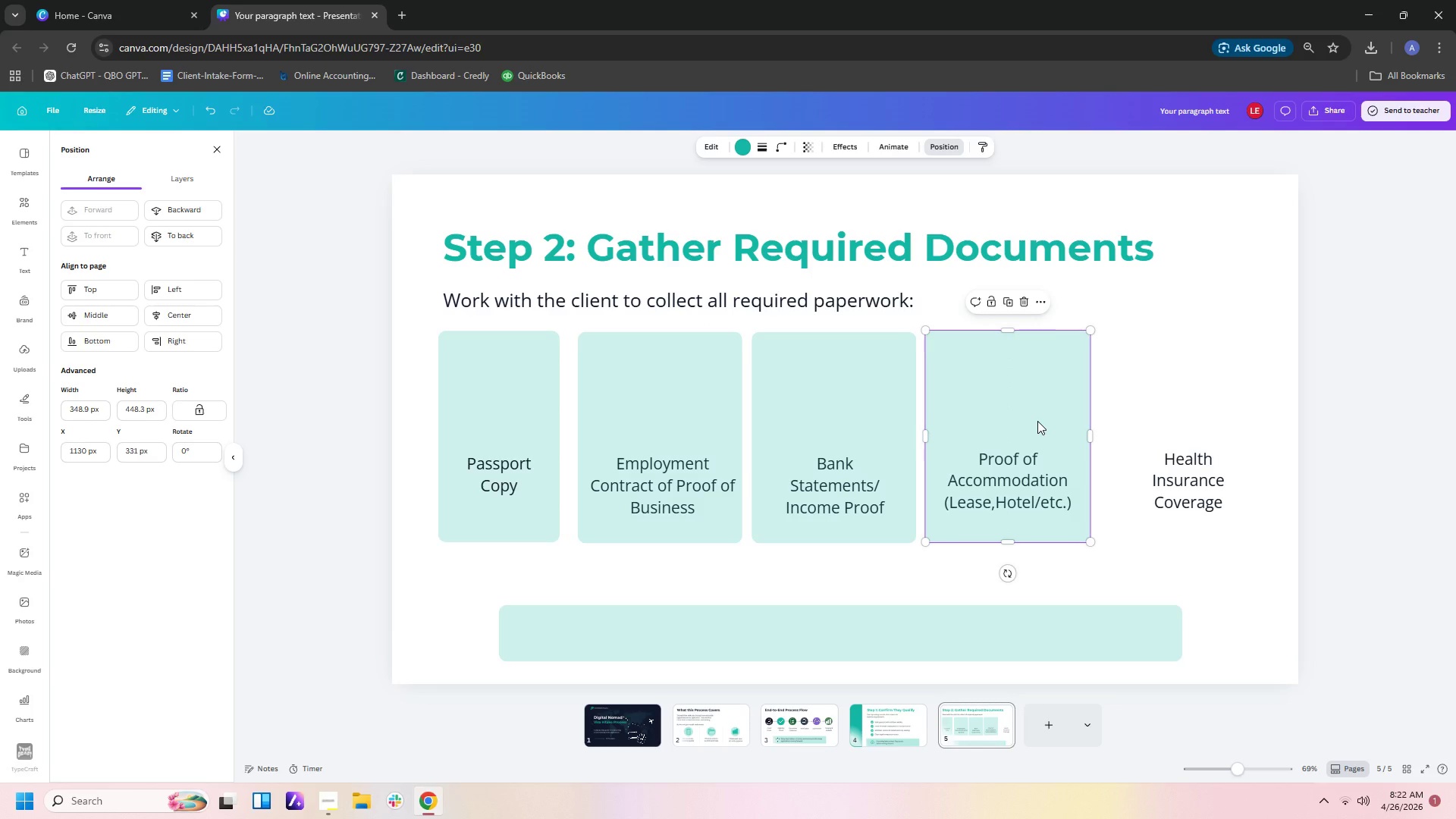 
key(Control+C)
 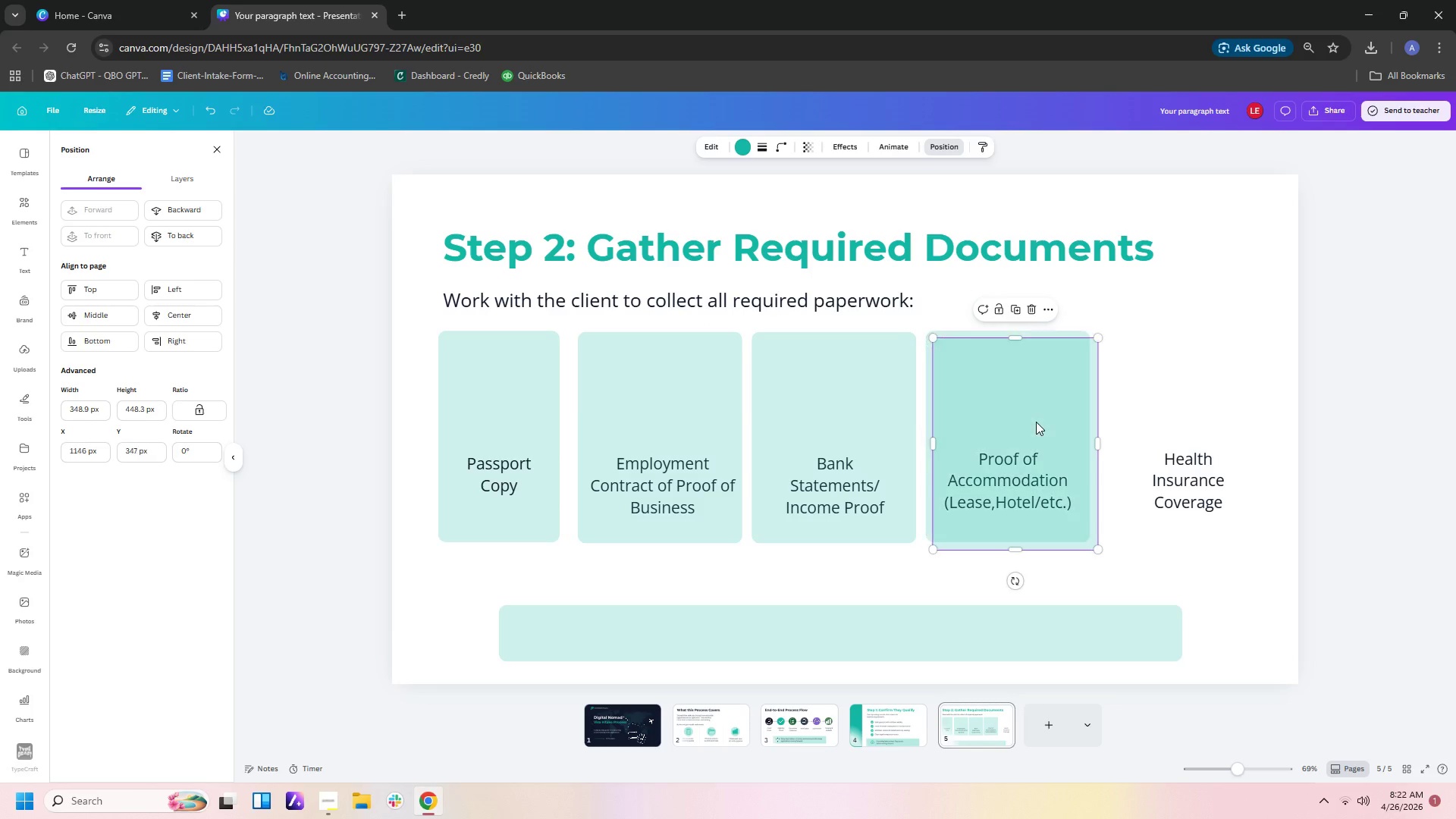 
key(Control+V)
 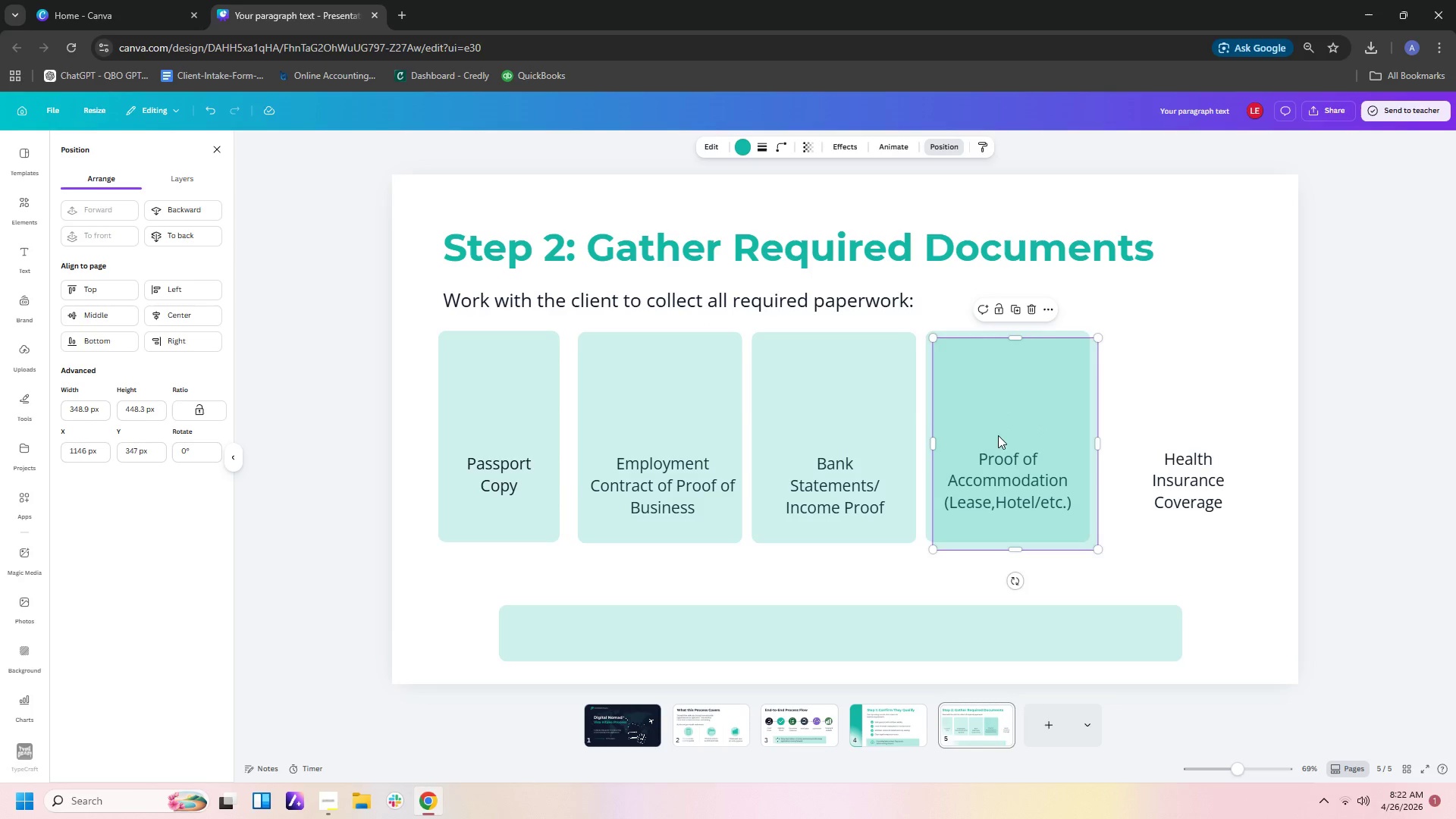 
left_click_drag(start_coordinate=[998, 435], to_coordinate=[1170, 430])
 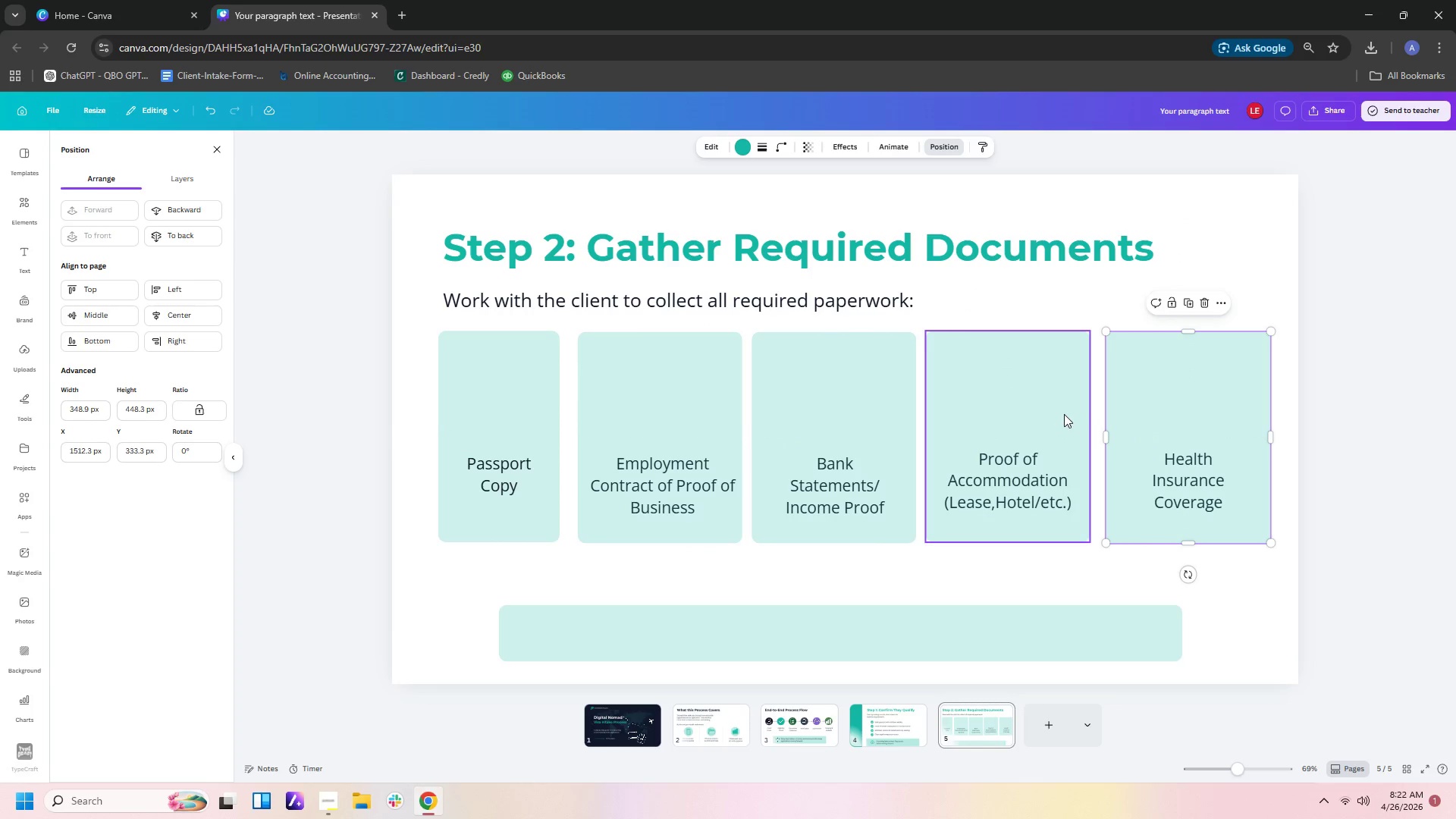 
left_click_drag(start_coordinate=[1063, 414], to_coordinate=[1072, 418])
 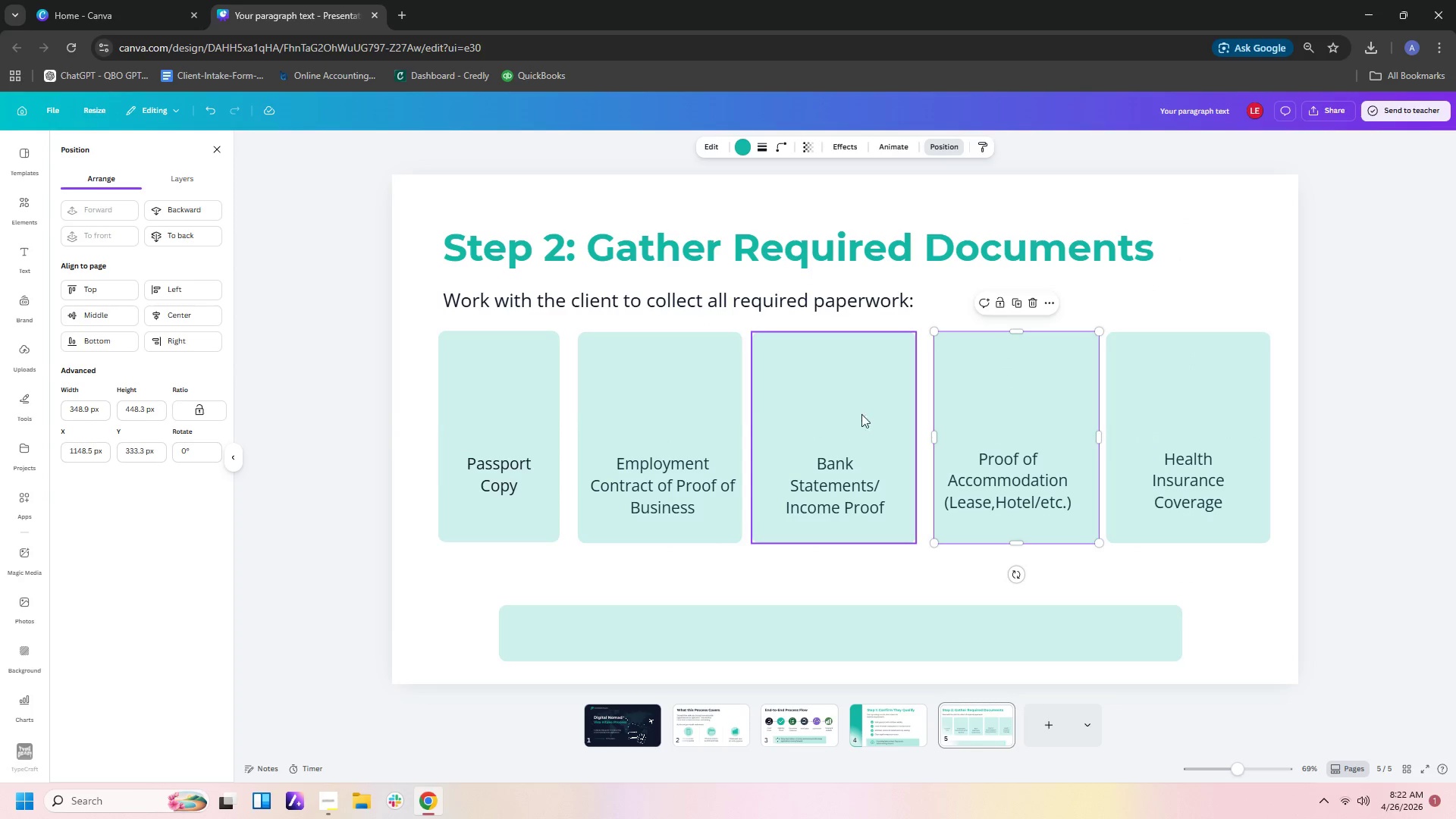 
left_click_drag(start_coordinate=[863, 414], to_coordinate=[874, 414])
 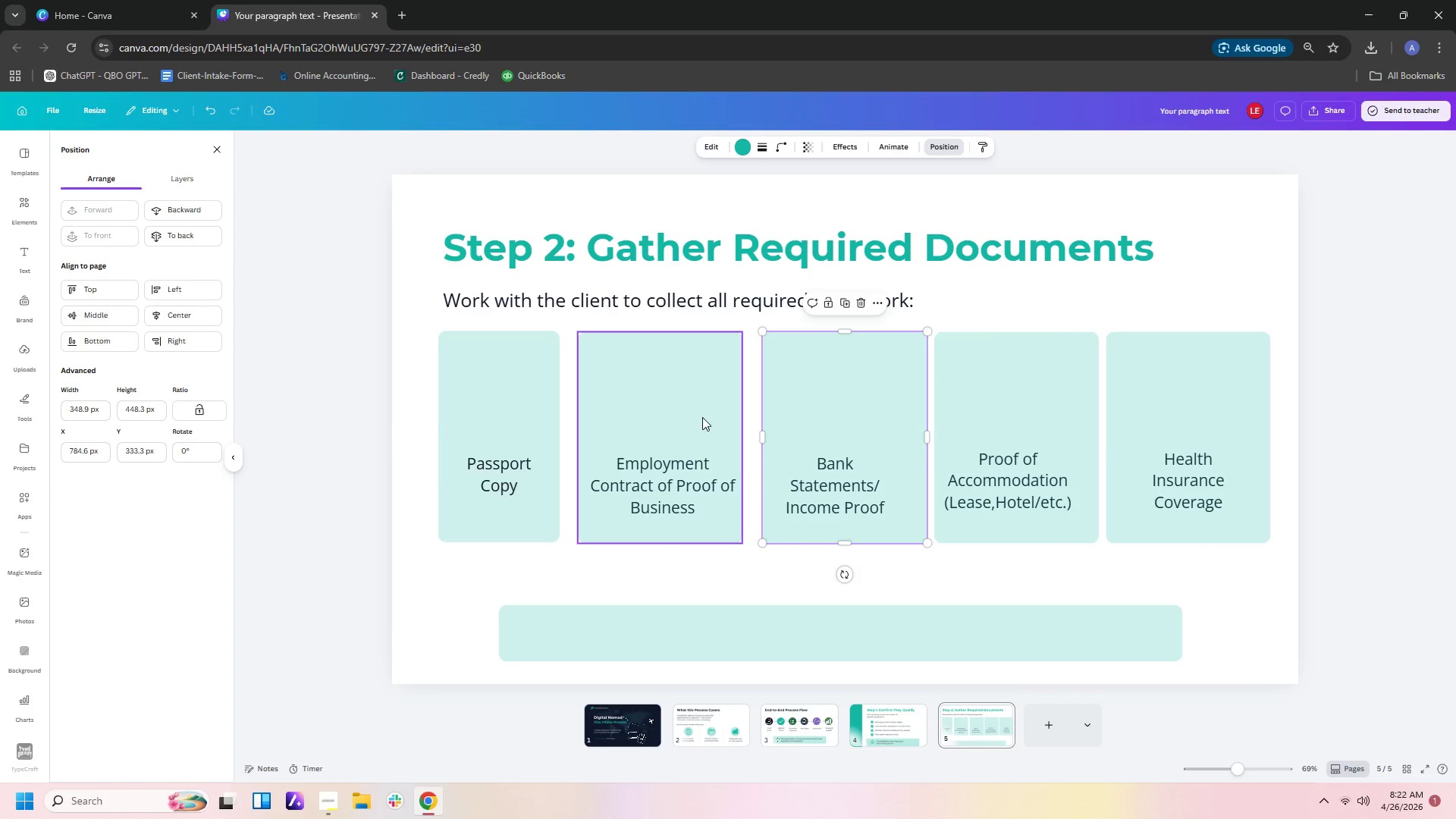 
left_click_drag(start_coordinate=[697, 416], to_coordinate=[714, 416])
 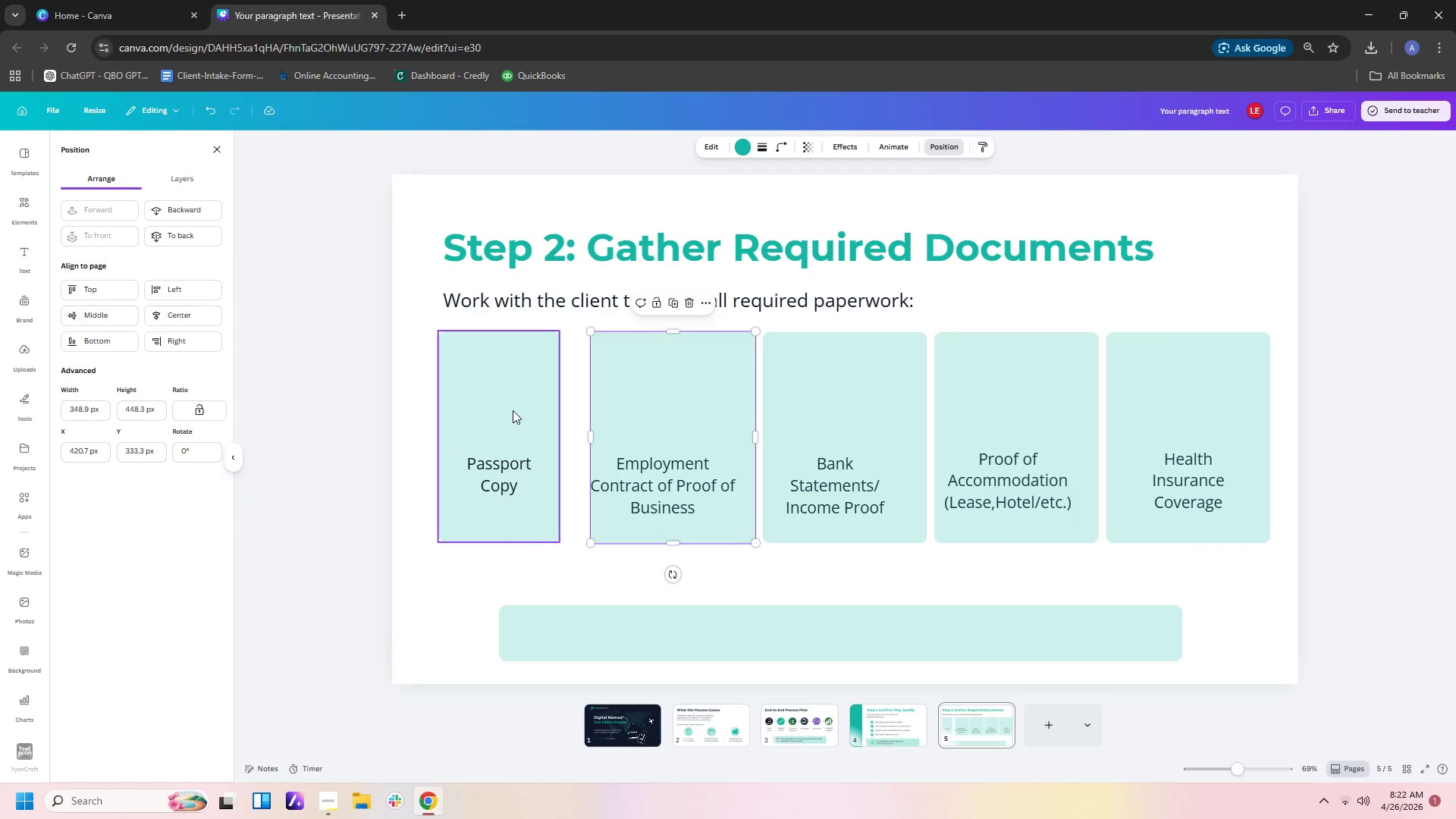 
left_click([513, 403])
 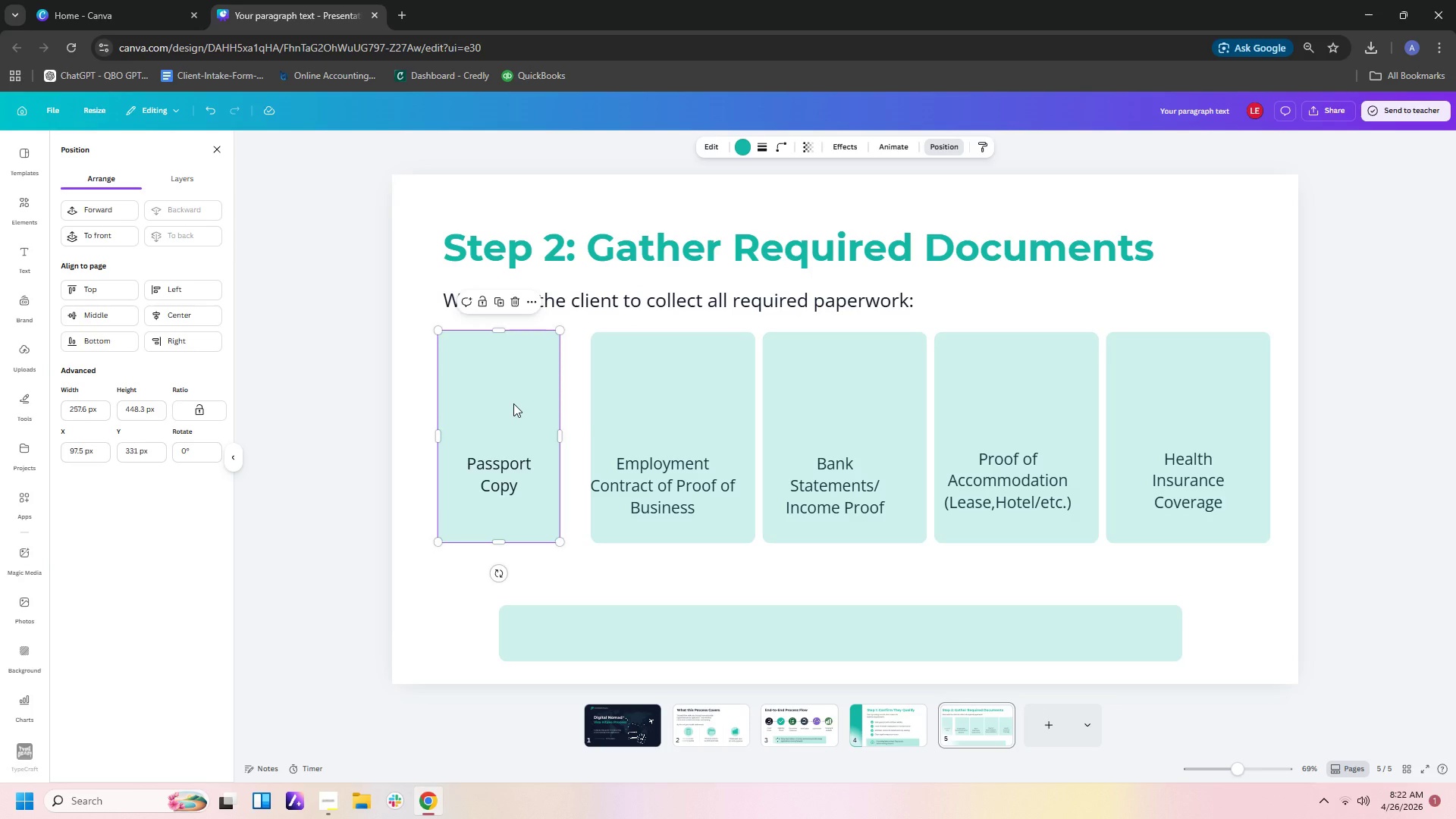 
key(Delete)
 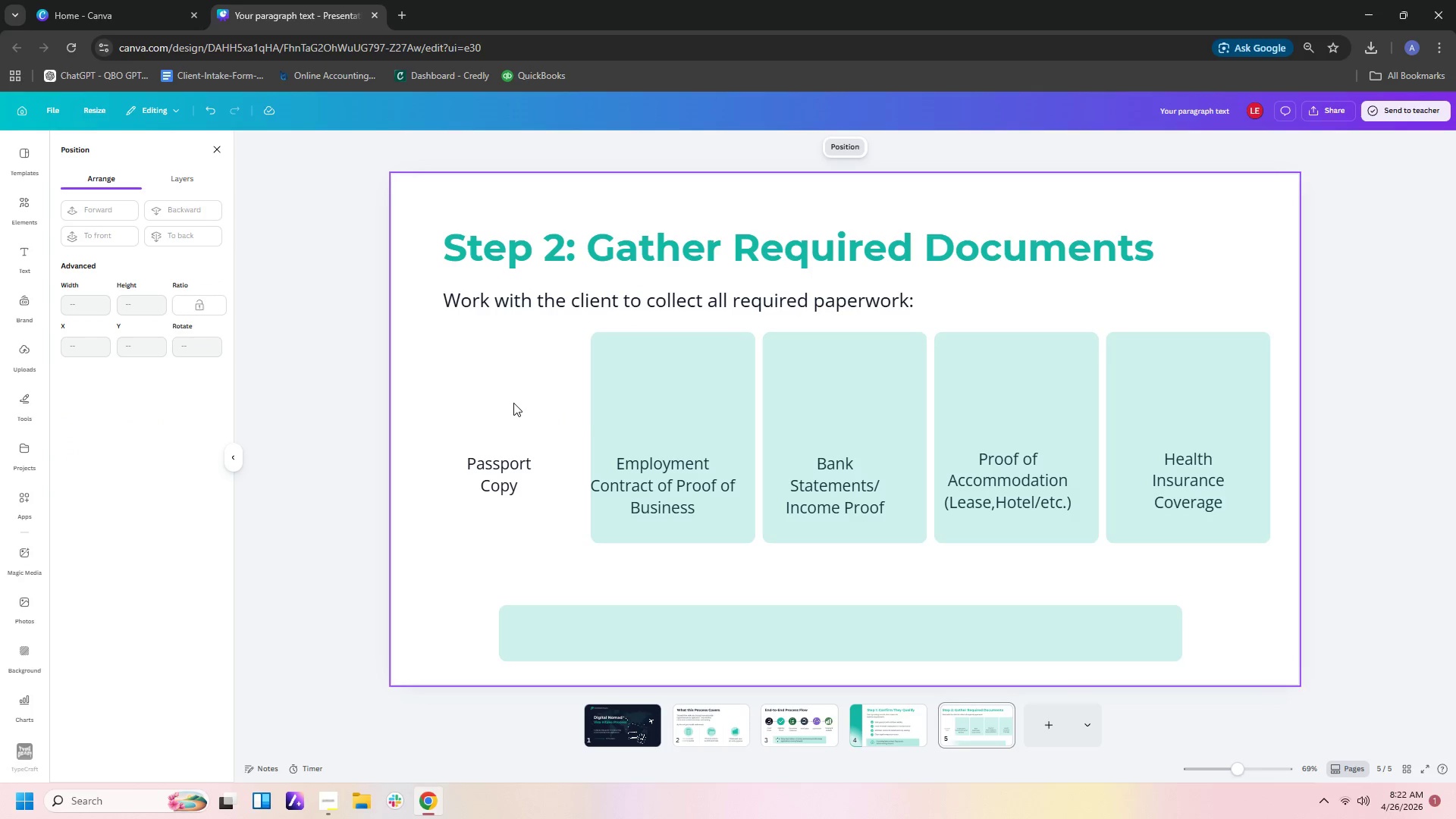 
key(Control+C)
 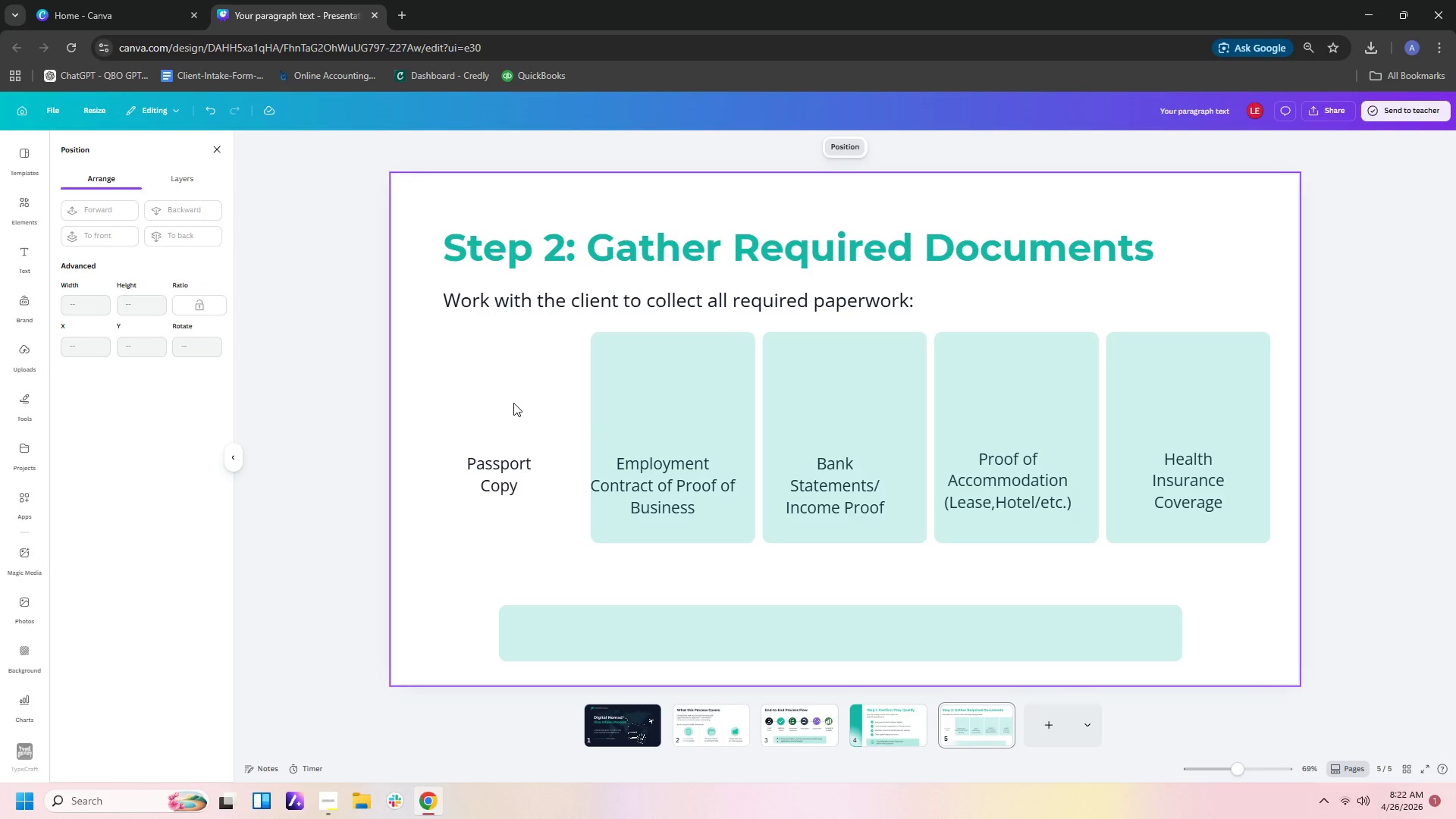 
key(Control+V)
 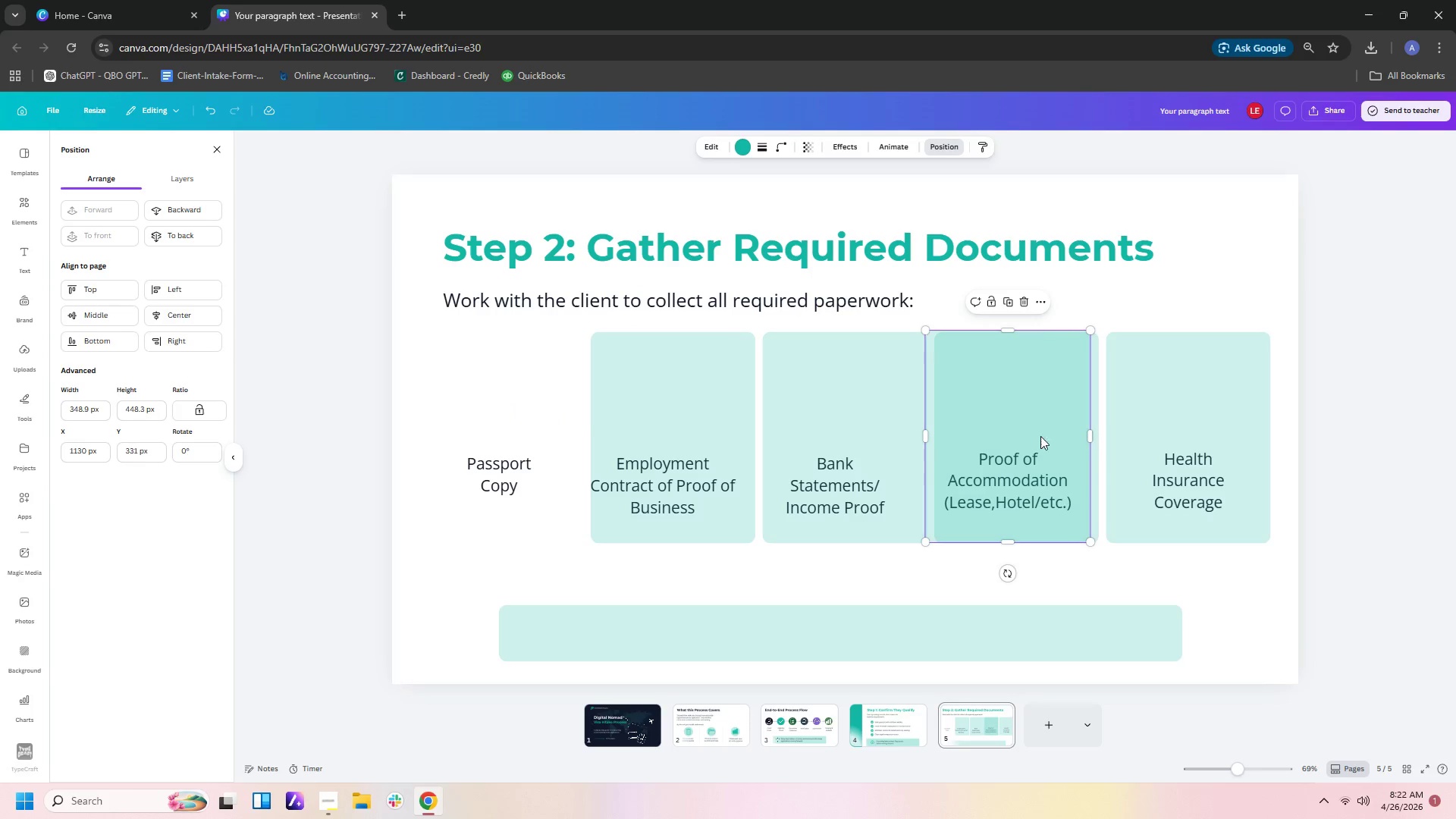 
left_click_drag(start_coordinate=[1021, 425], to_coordinate=[513, 428])
 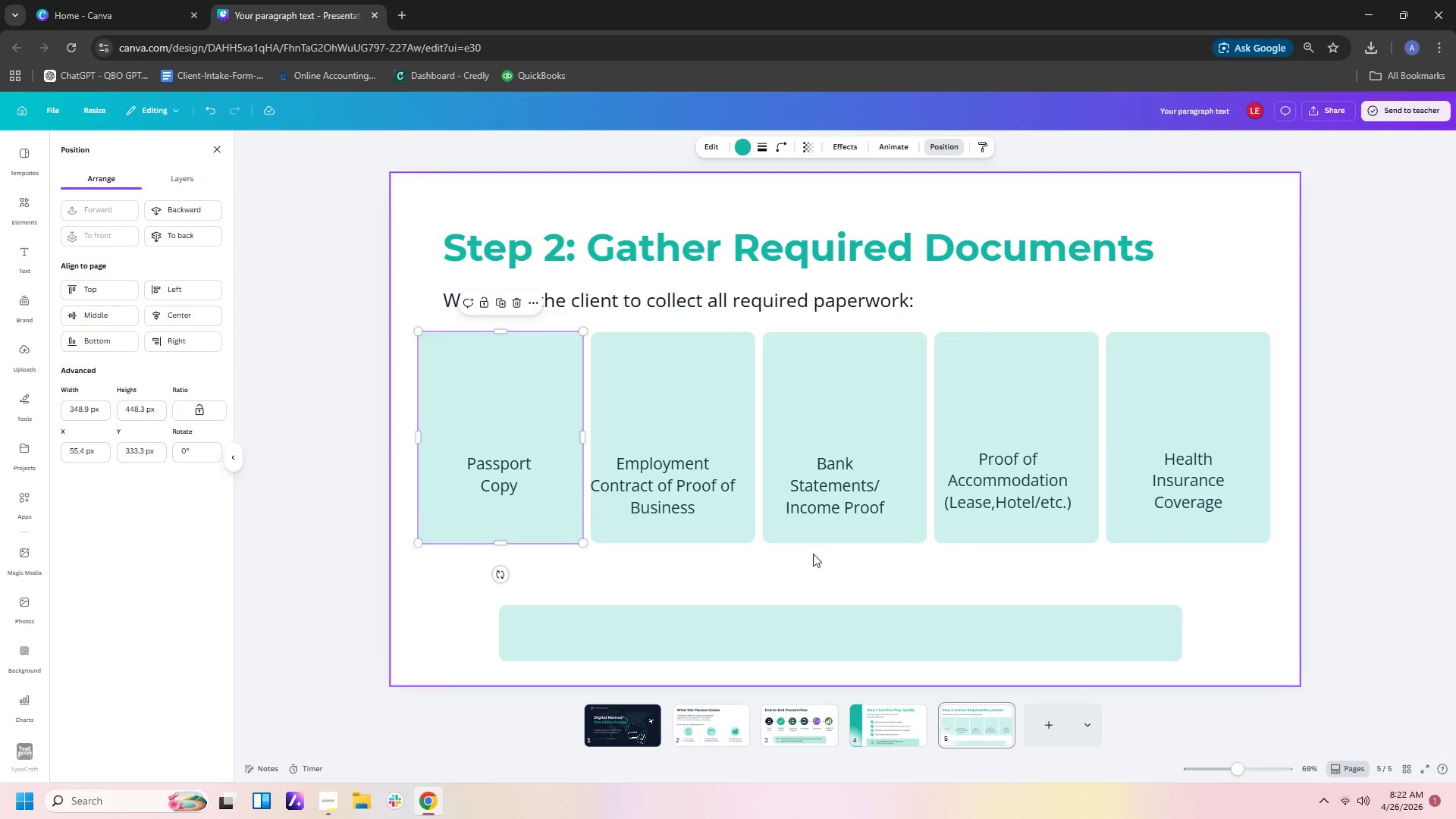 
left_click([813, 570])
 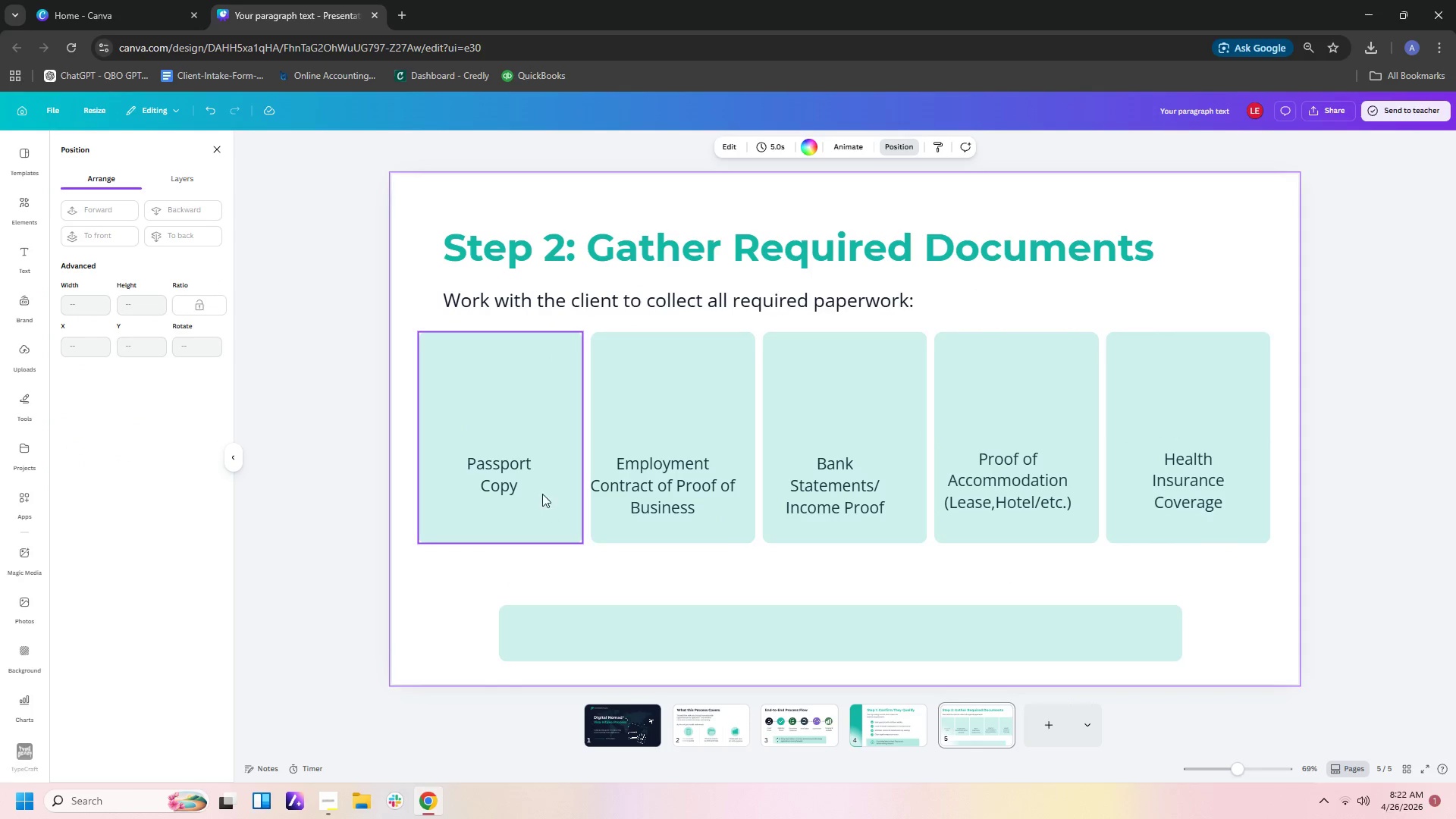 
left_click([511, 477])
 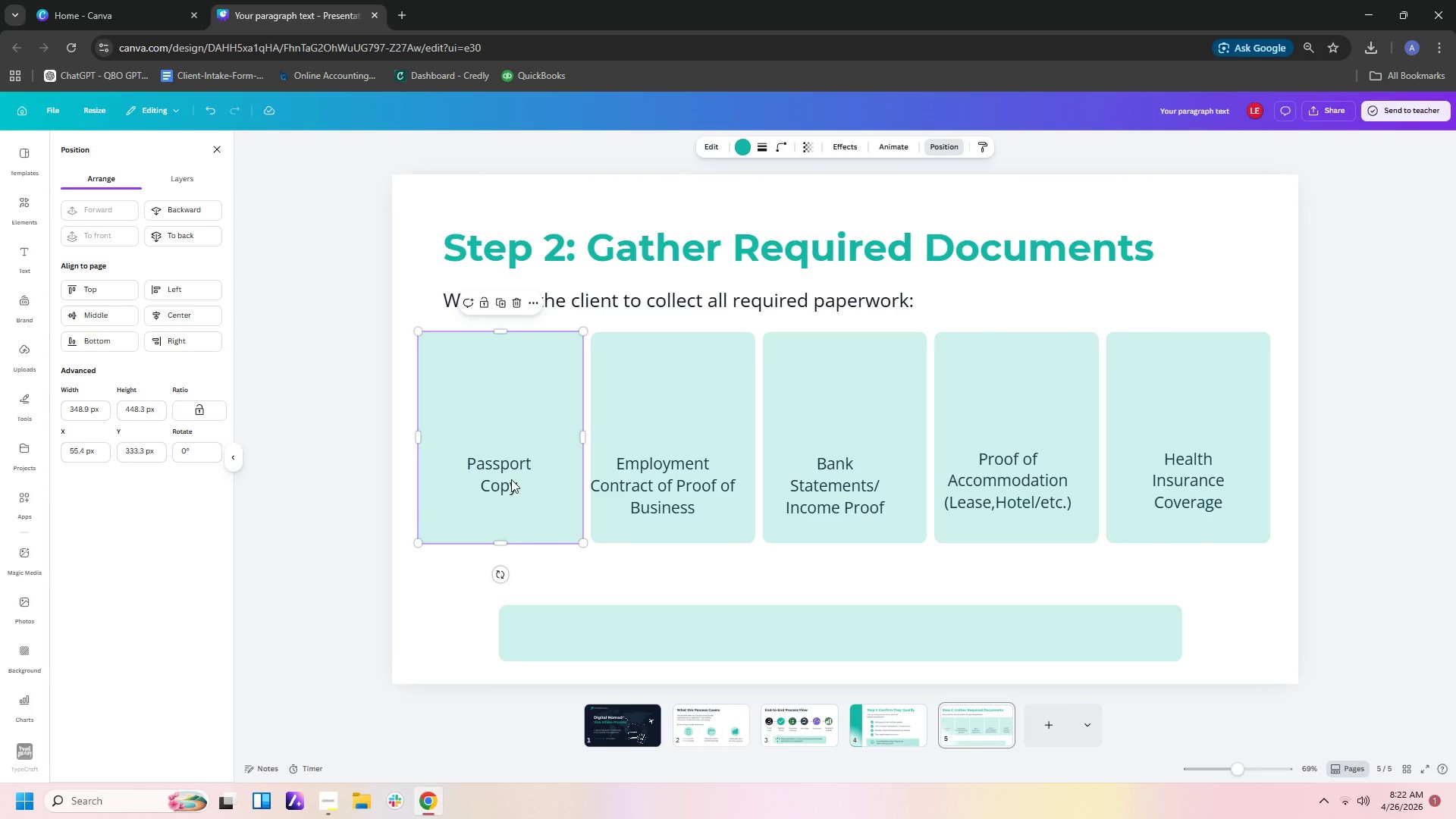 
left_click([512, 482])
 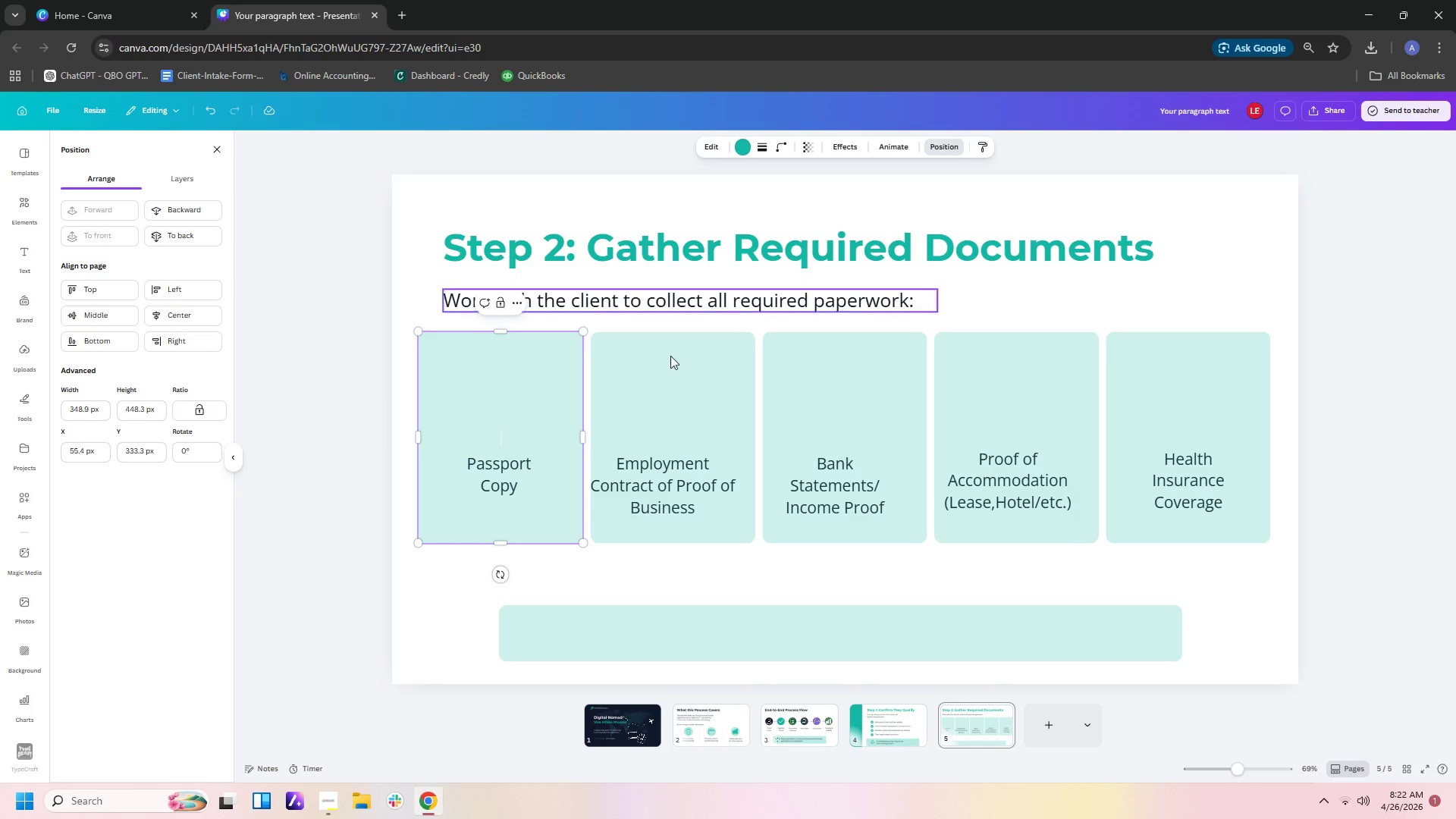 
left_click([425, 268])
 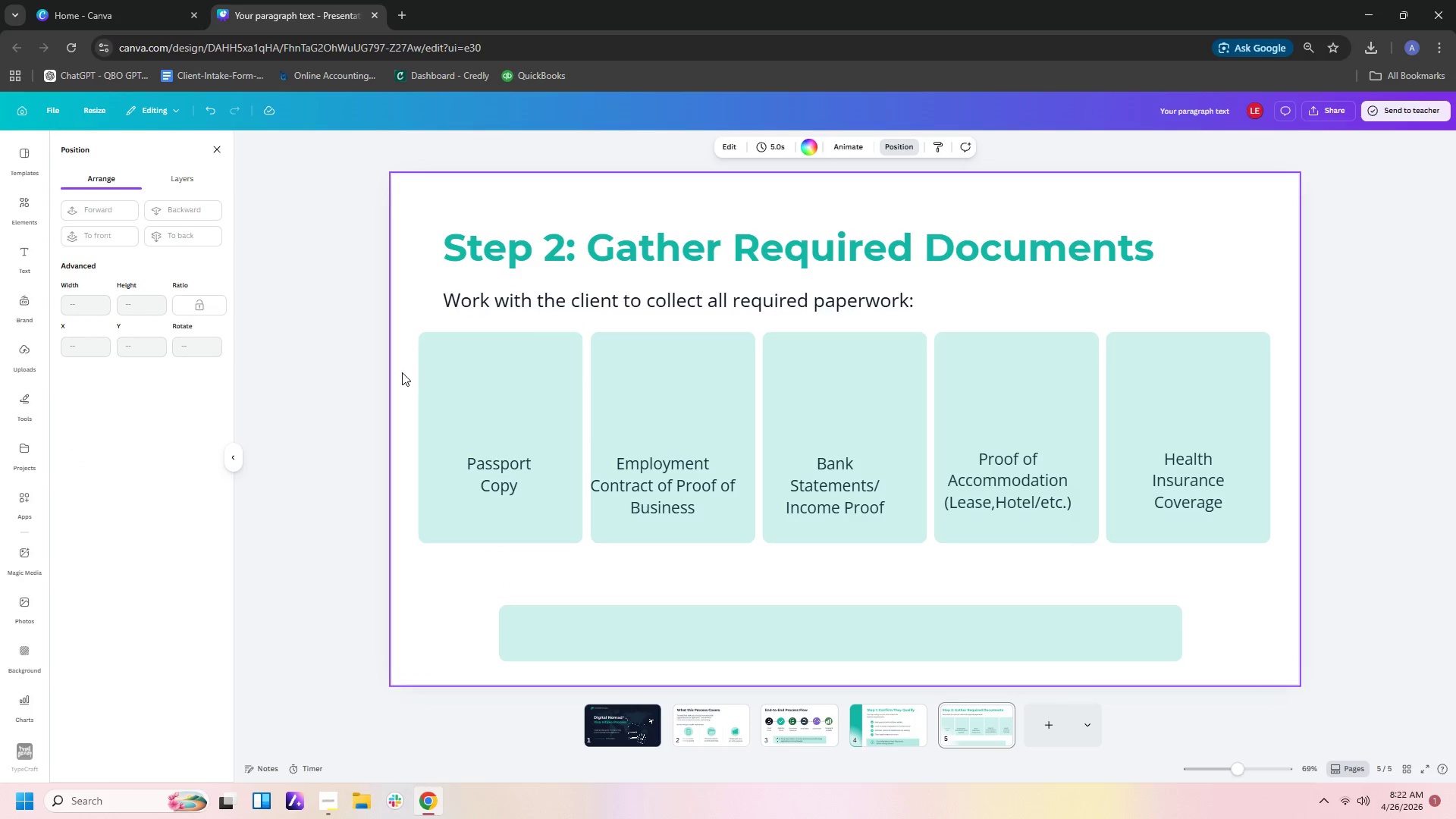 
left_click_drag(start_coordinate=[402, 372], to_coordinate=[1238, 409])
 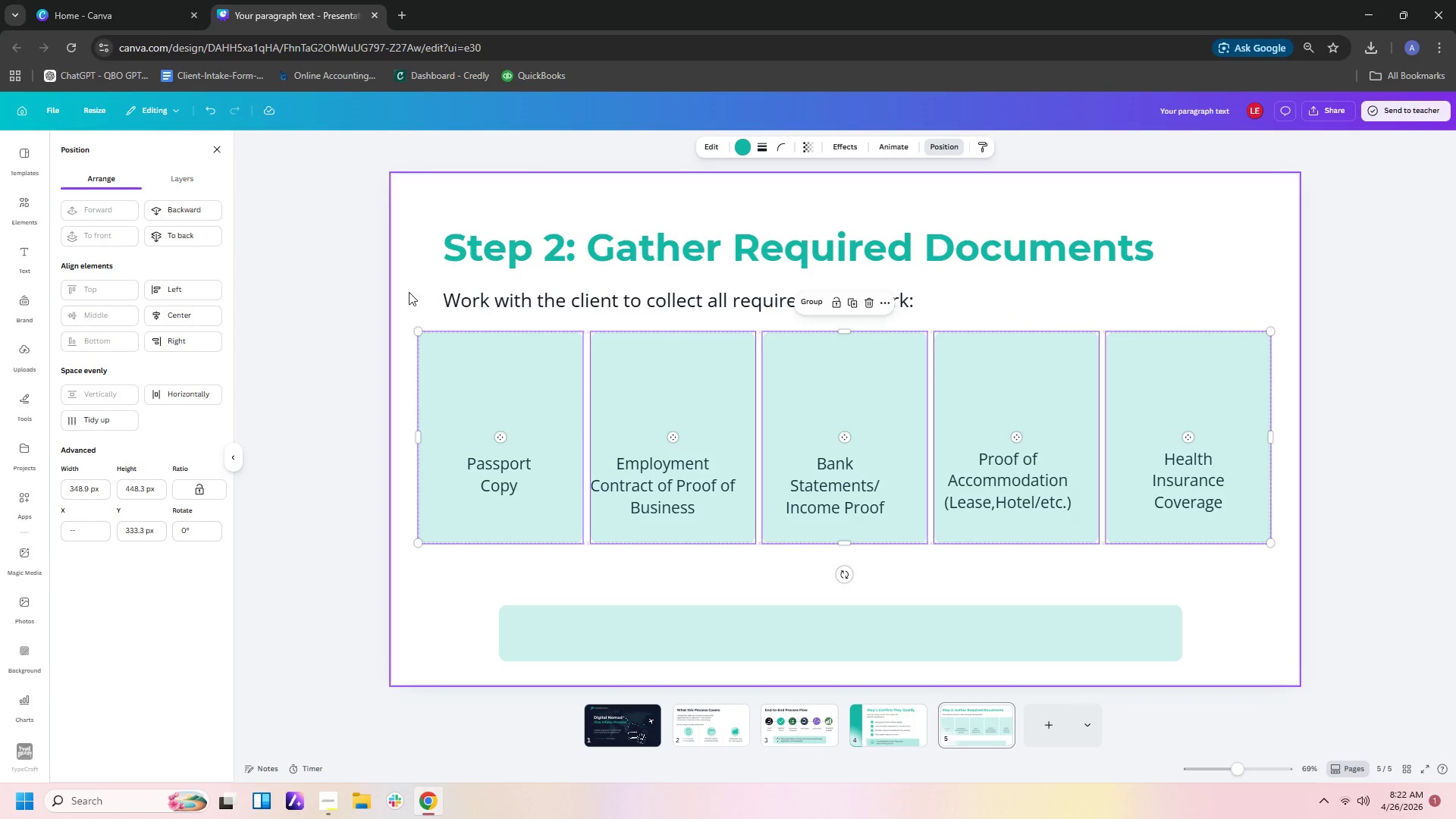 
left_click([171, 241])
 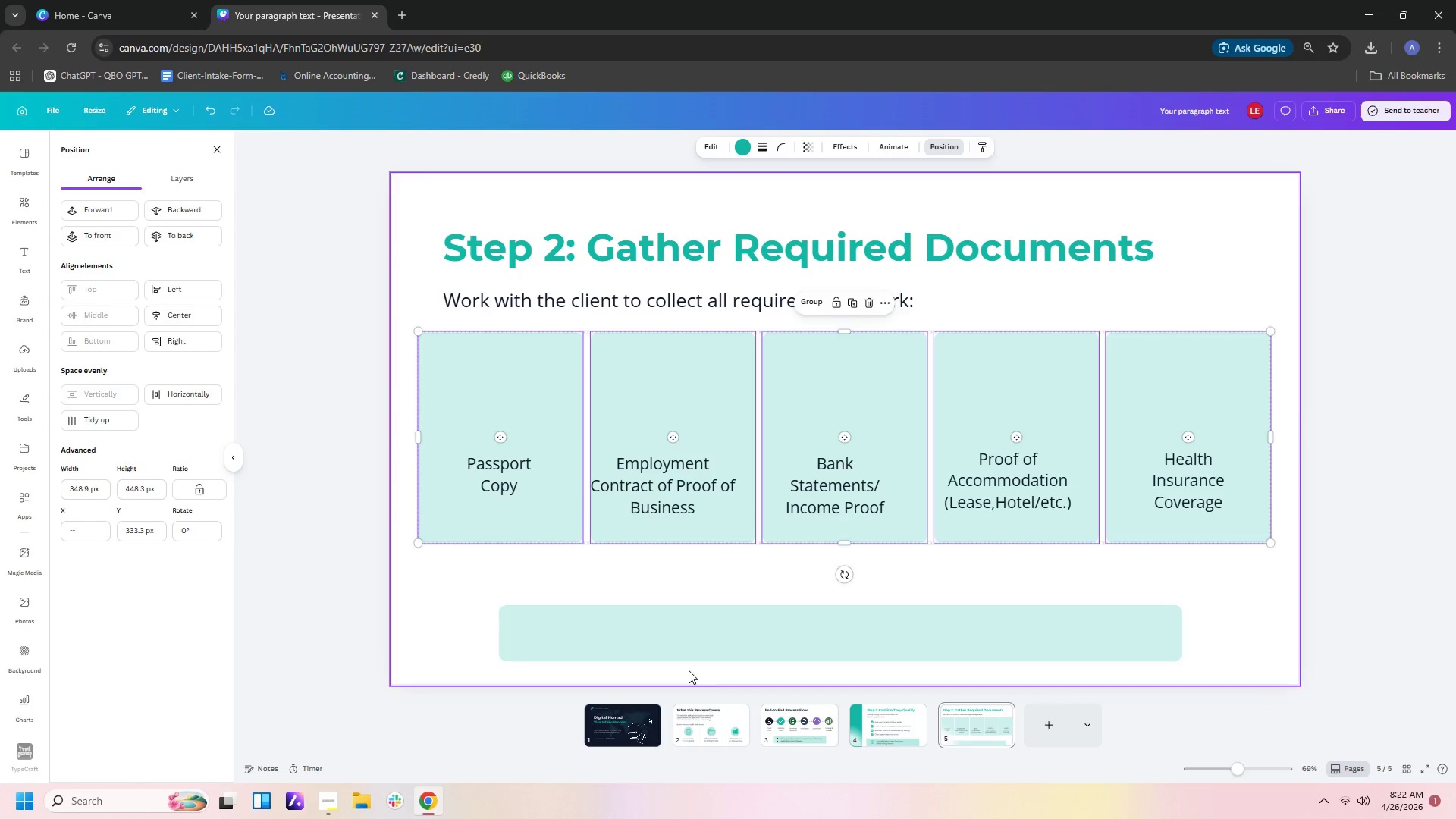 
left_click([661, 584])
 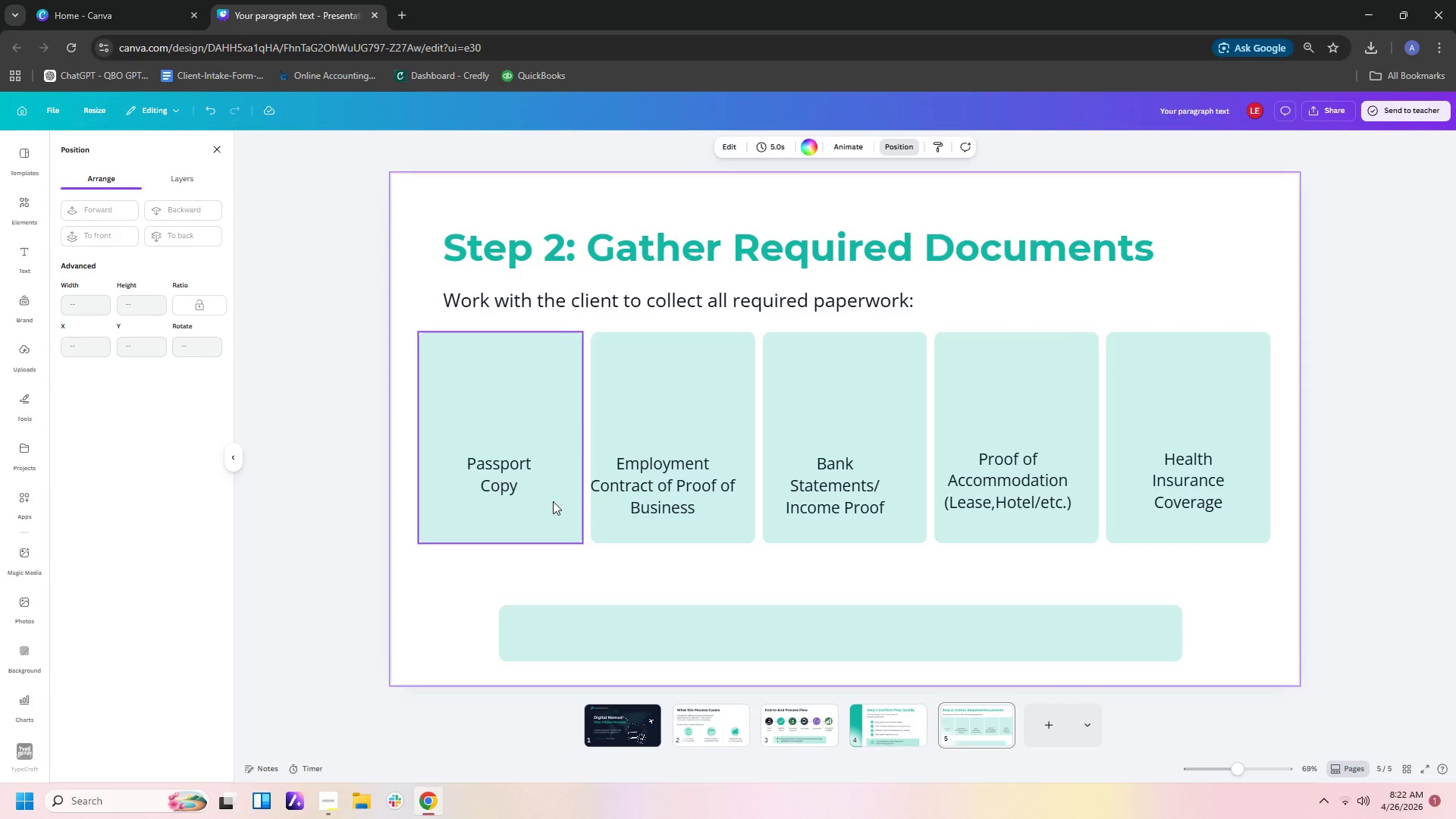 
left_click([513, 488])
 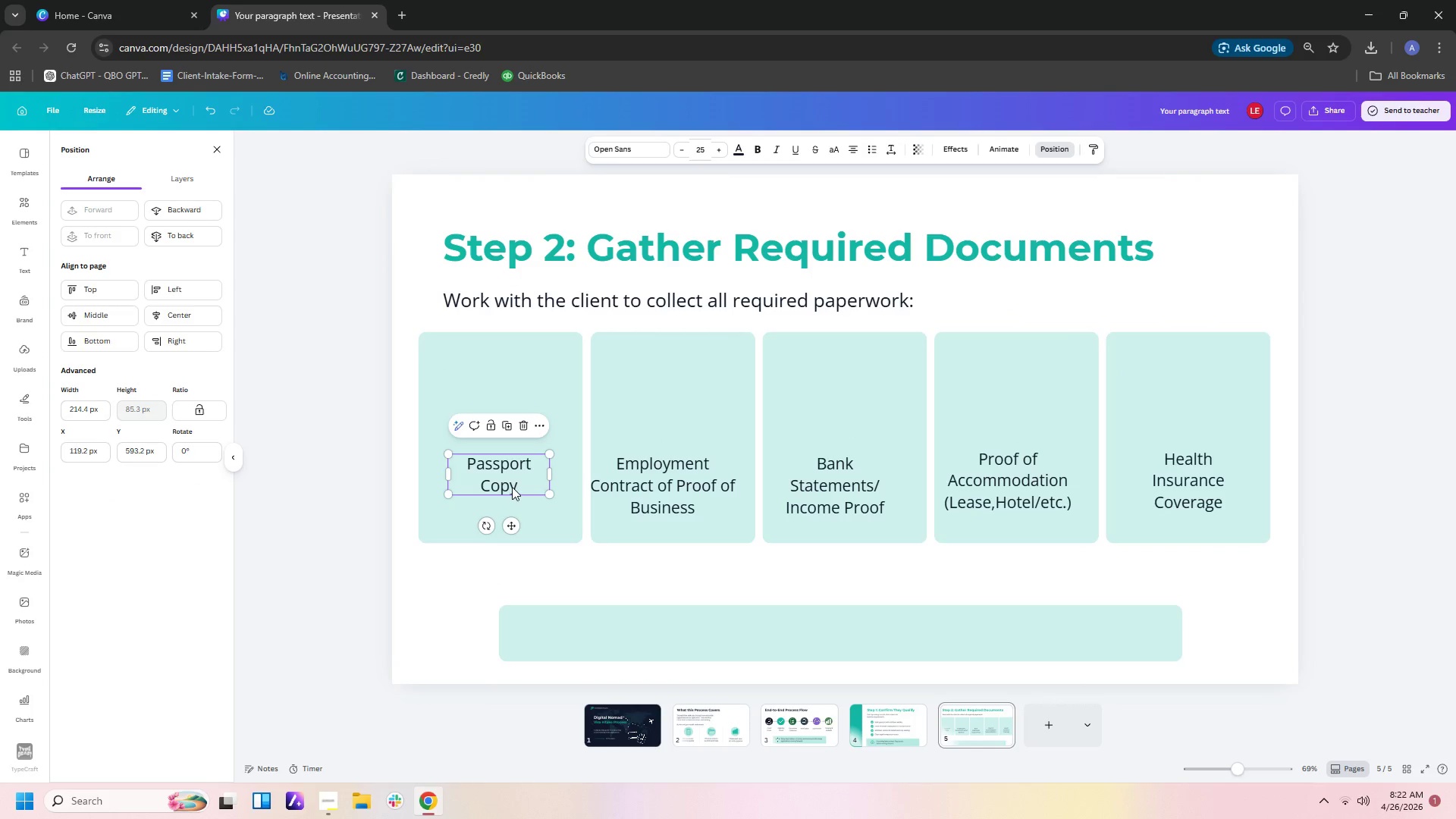 
left_click_drag(start_coordinate=[512, 487], to_coordinate=[510, 510])
 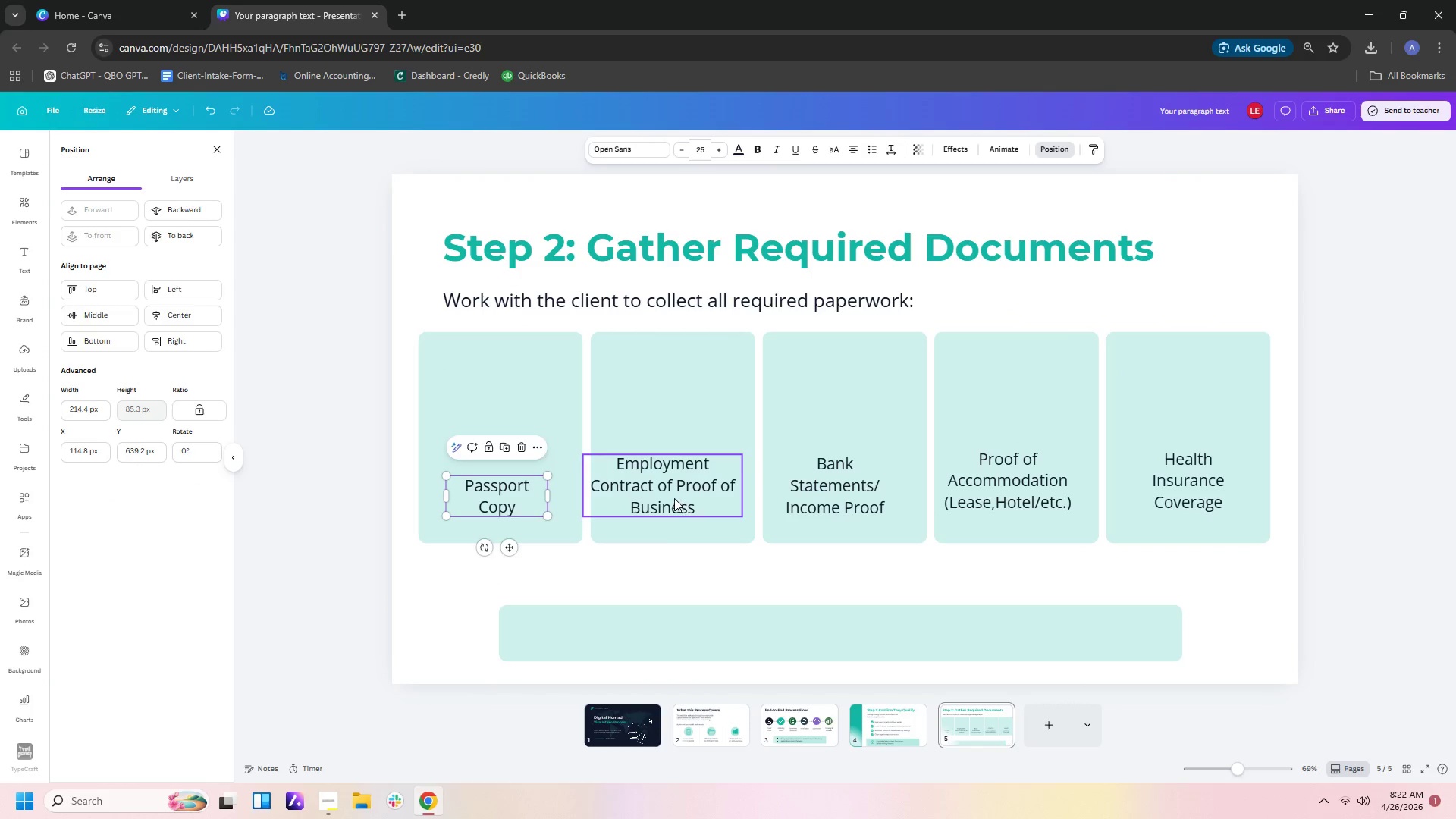 
left_click([674, 498])
 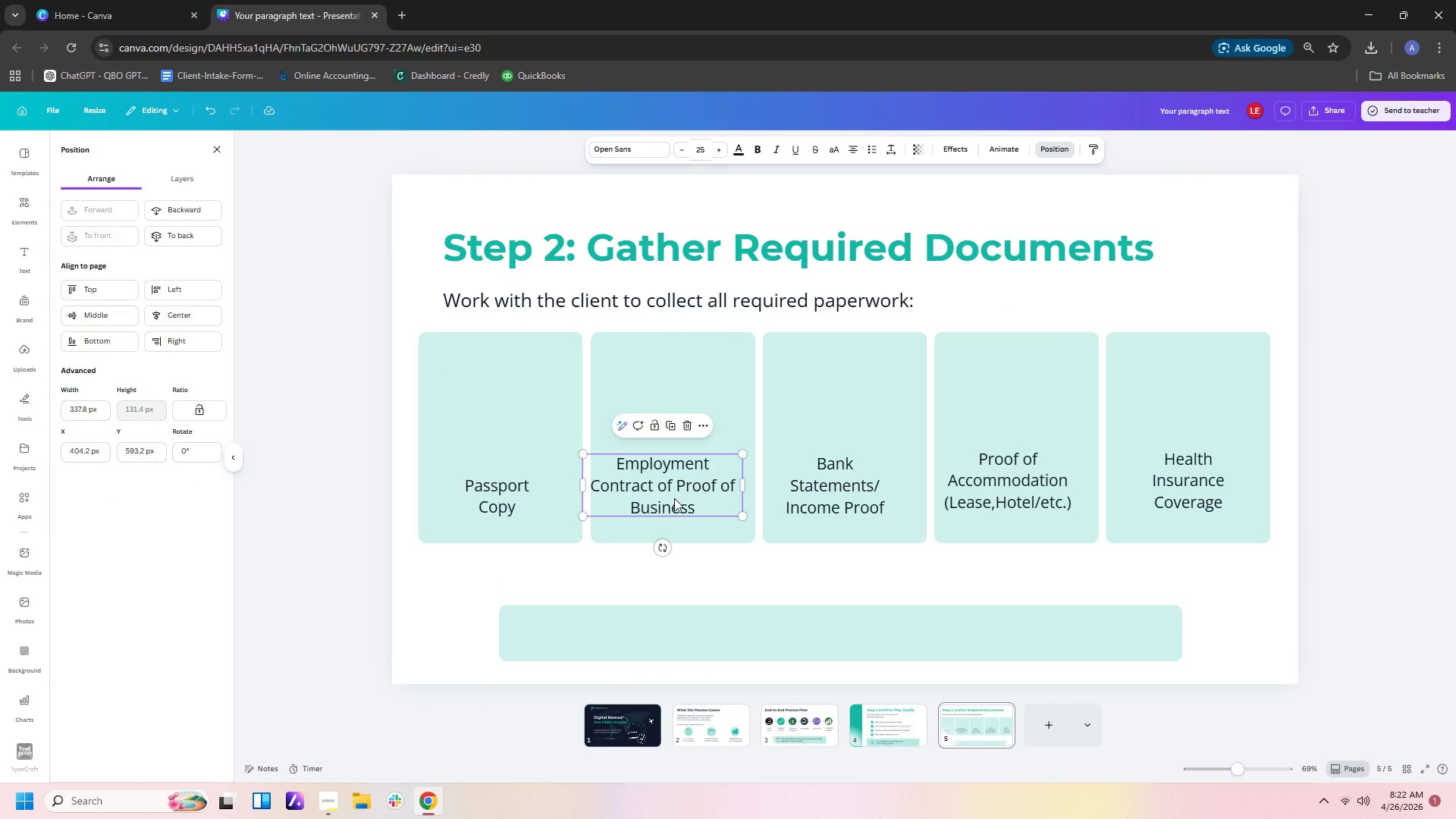 
left_click_drag(start_coordinate=[674, 498], to_coordinate=[684, 519])
 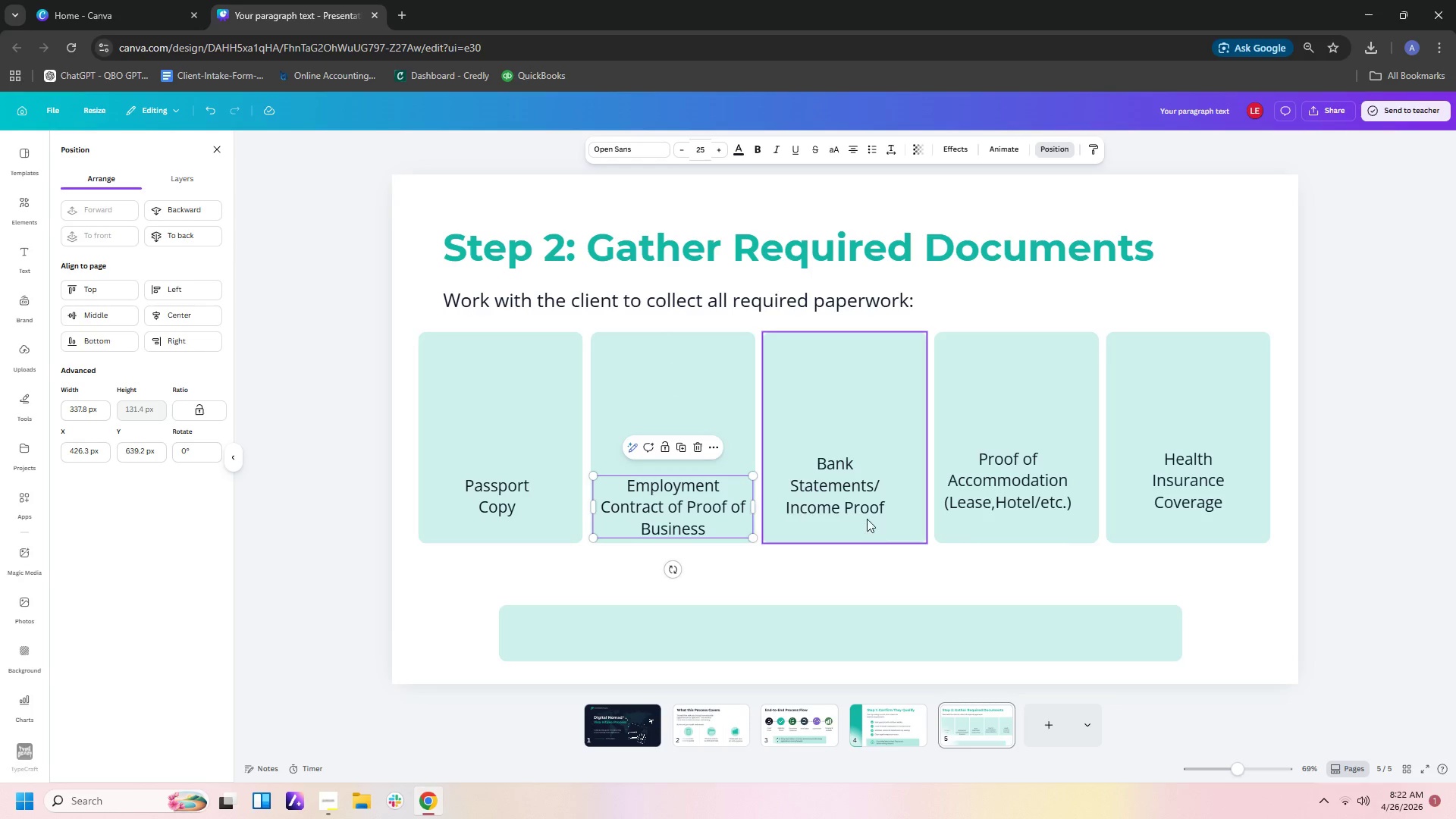 
left_click([864, 504])
 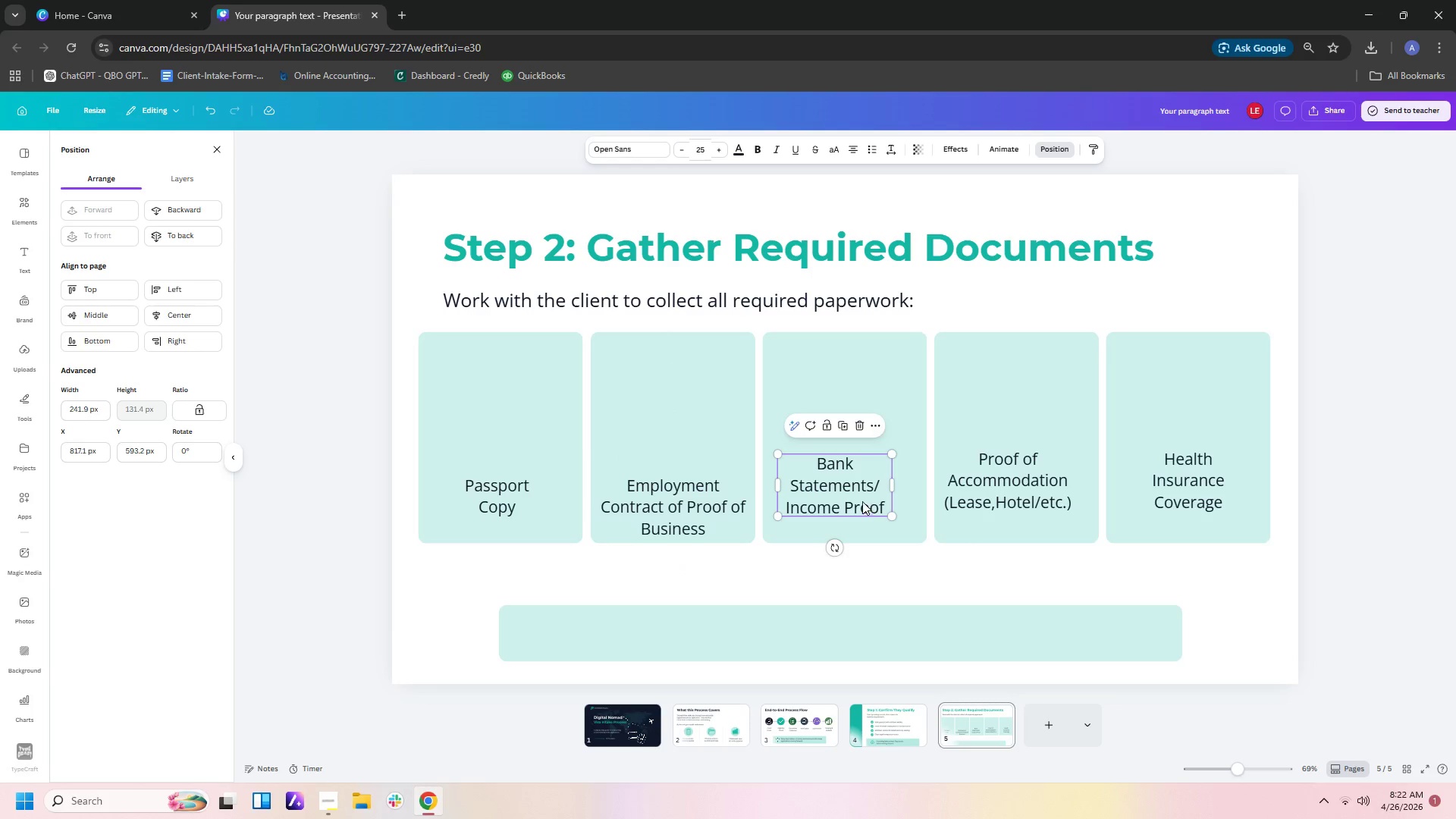 
left_click_drag(start_coordinate=[861, 500], to_coordinate=[872, 520])
 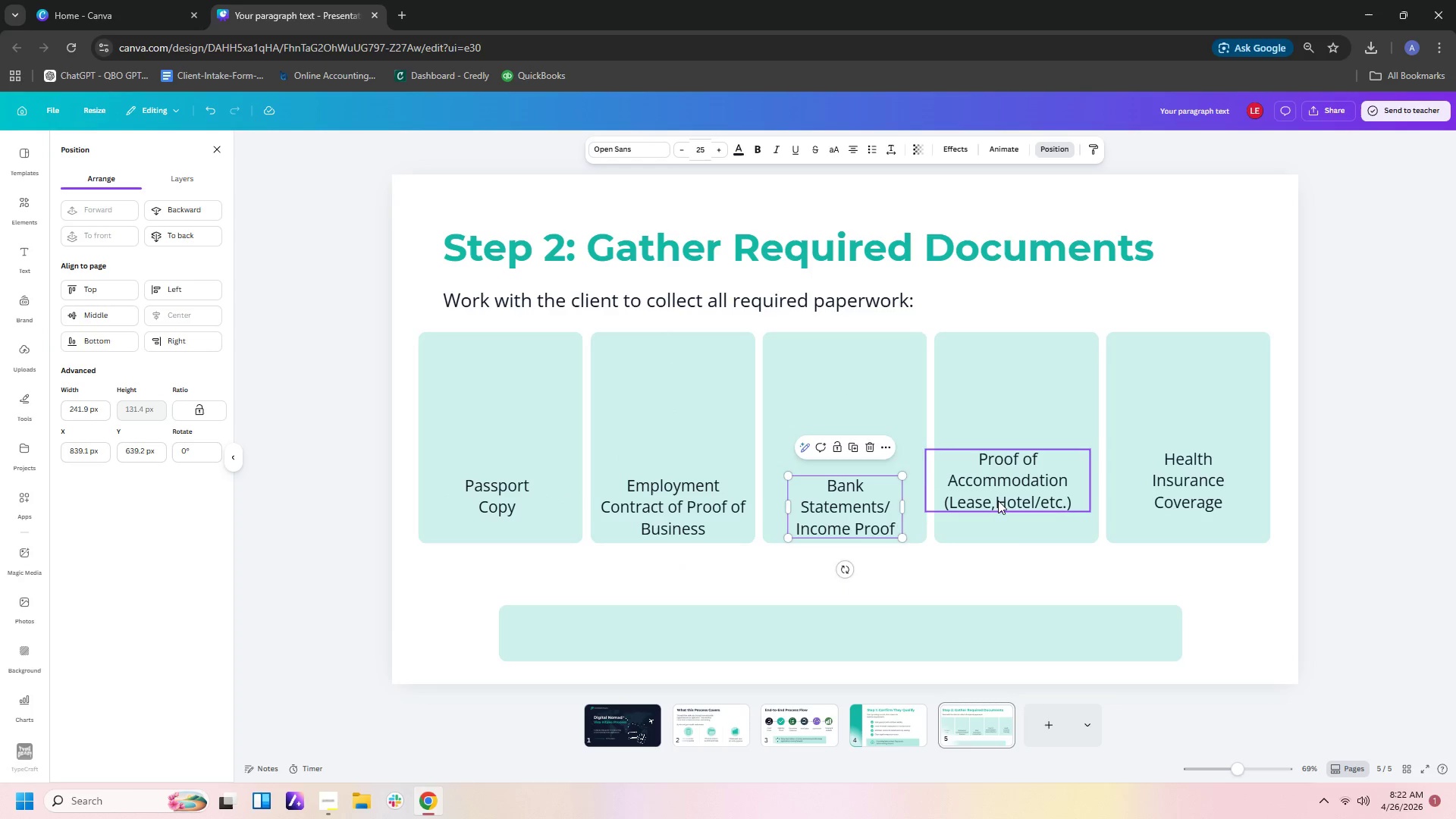 
left_click([1014, 491])
 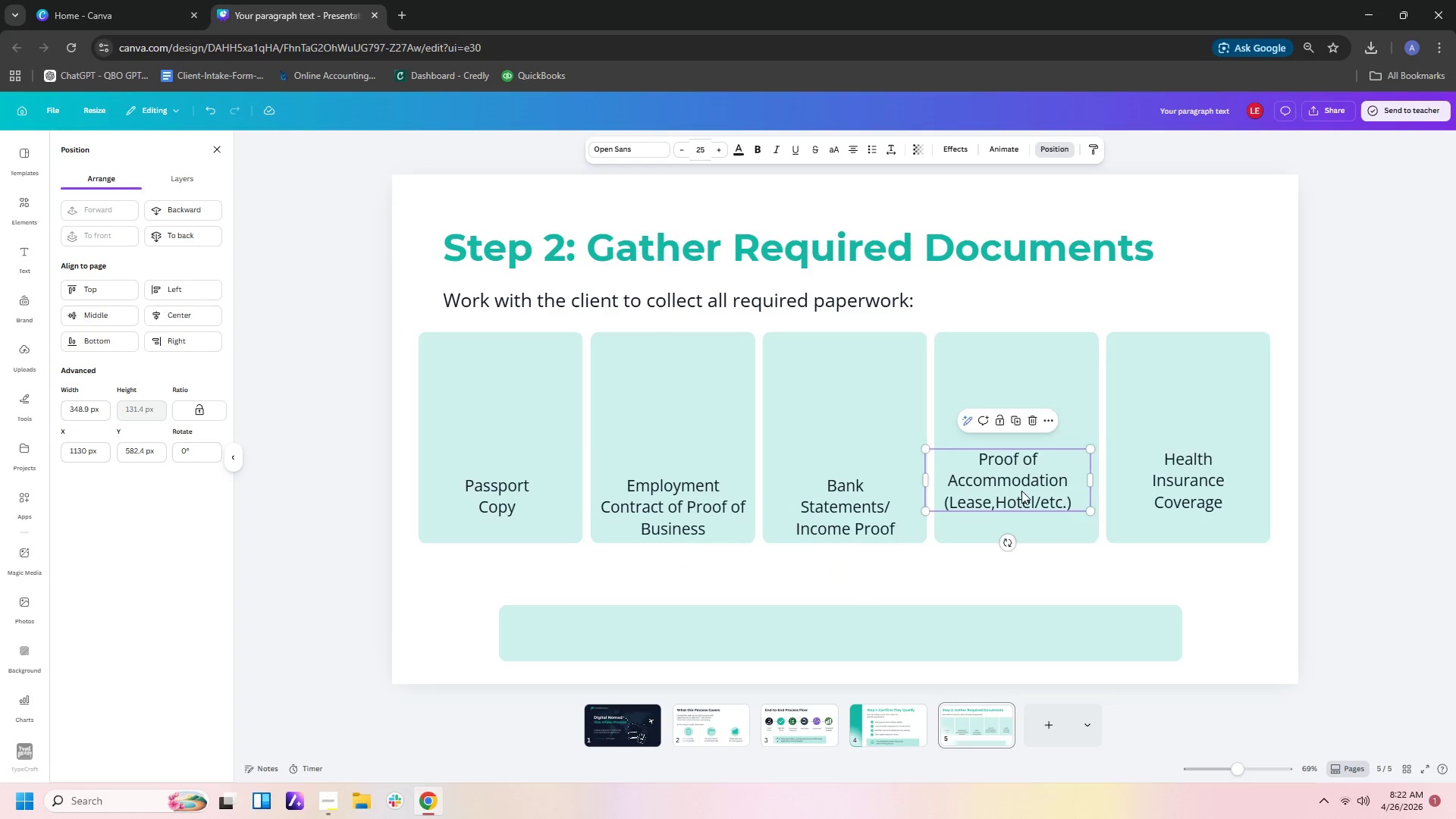 
left_click_drag(start_coordinate=[1021, 491], to_coordinate=[1030, 519])
 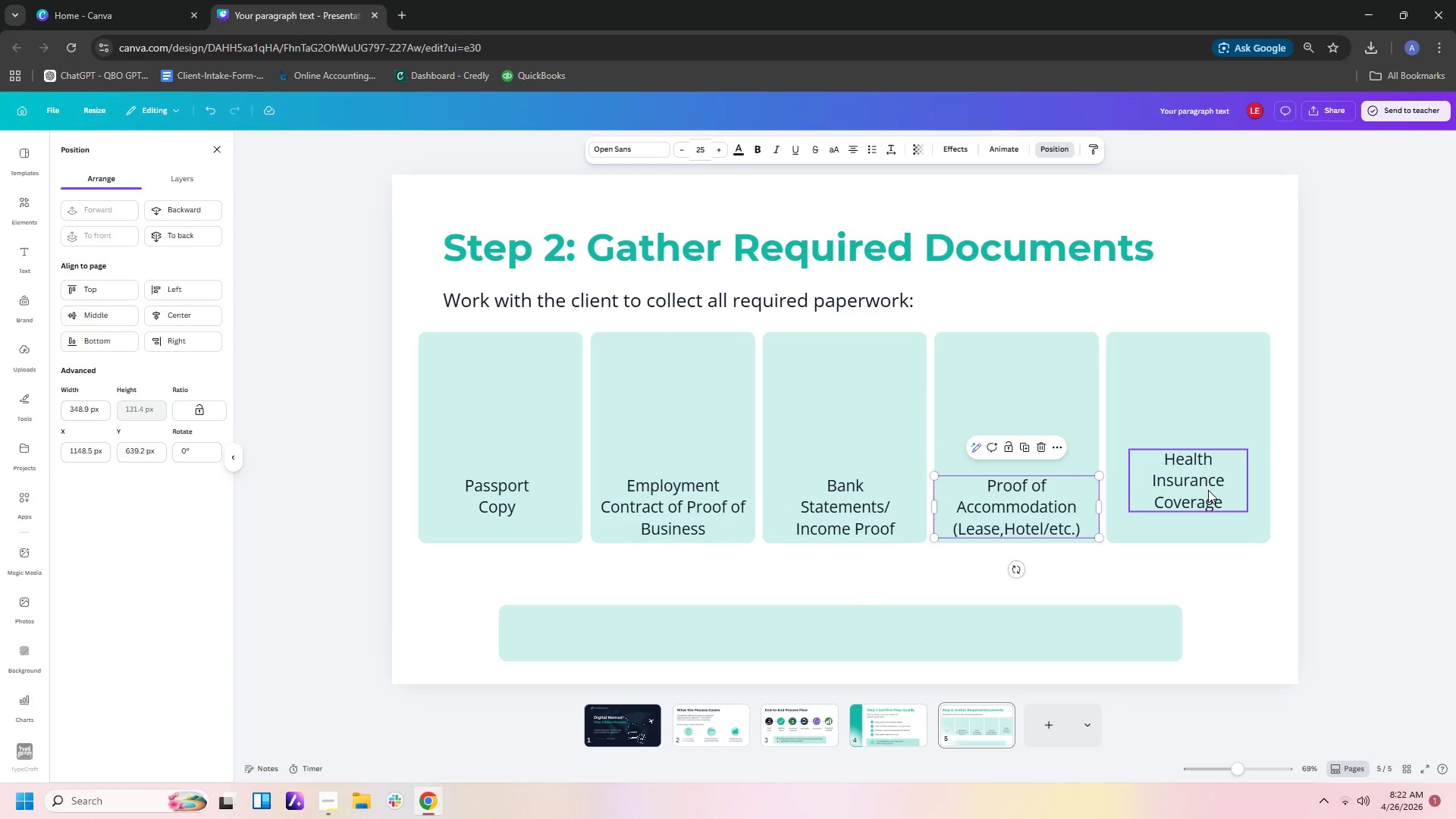 
left_click([1208, 490])
 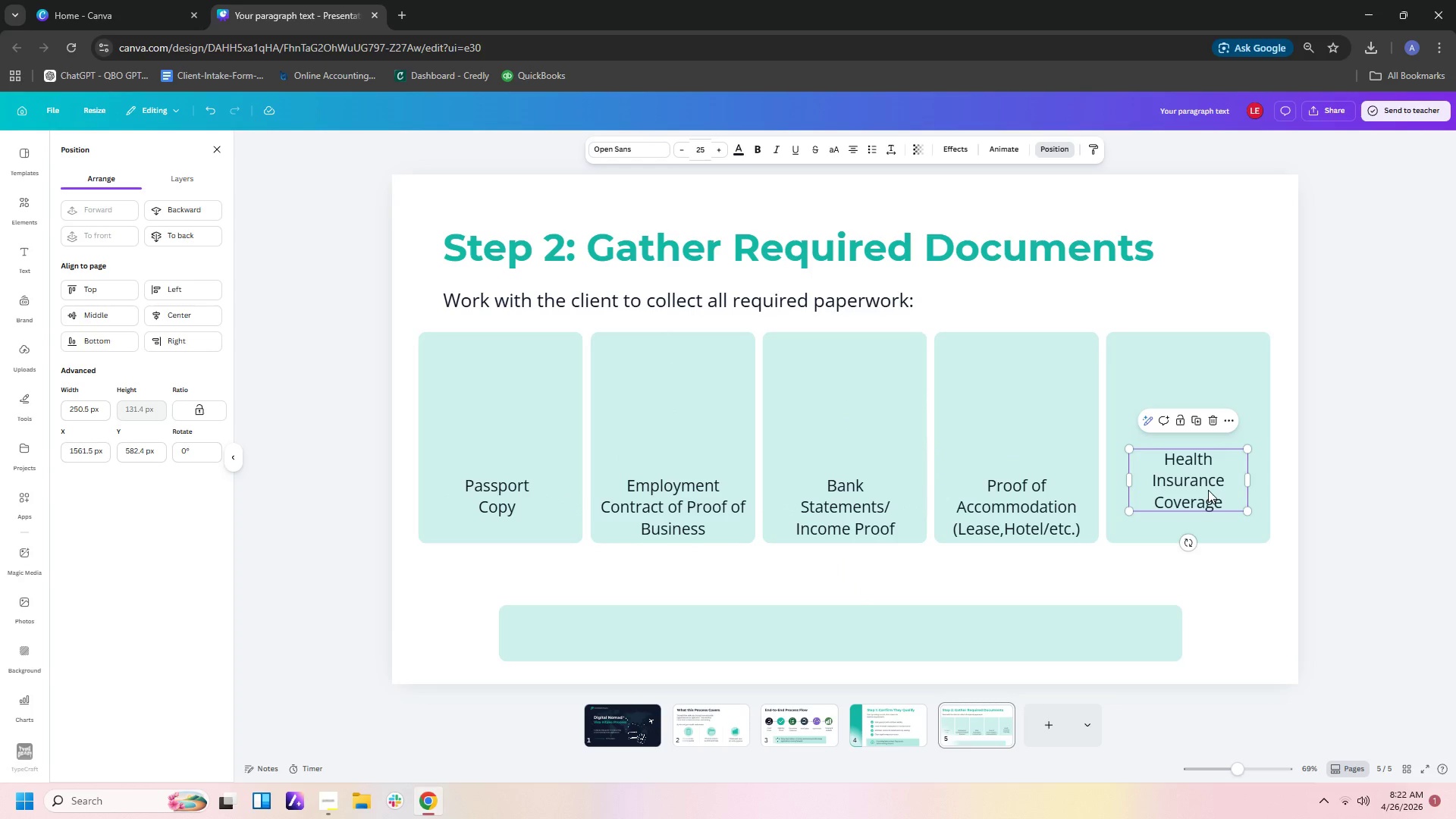 
left_click_drag(start_coordinate=[1208, 490], to_coordinate=[1210, 517])
 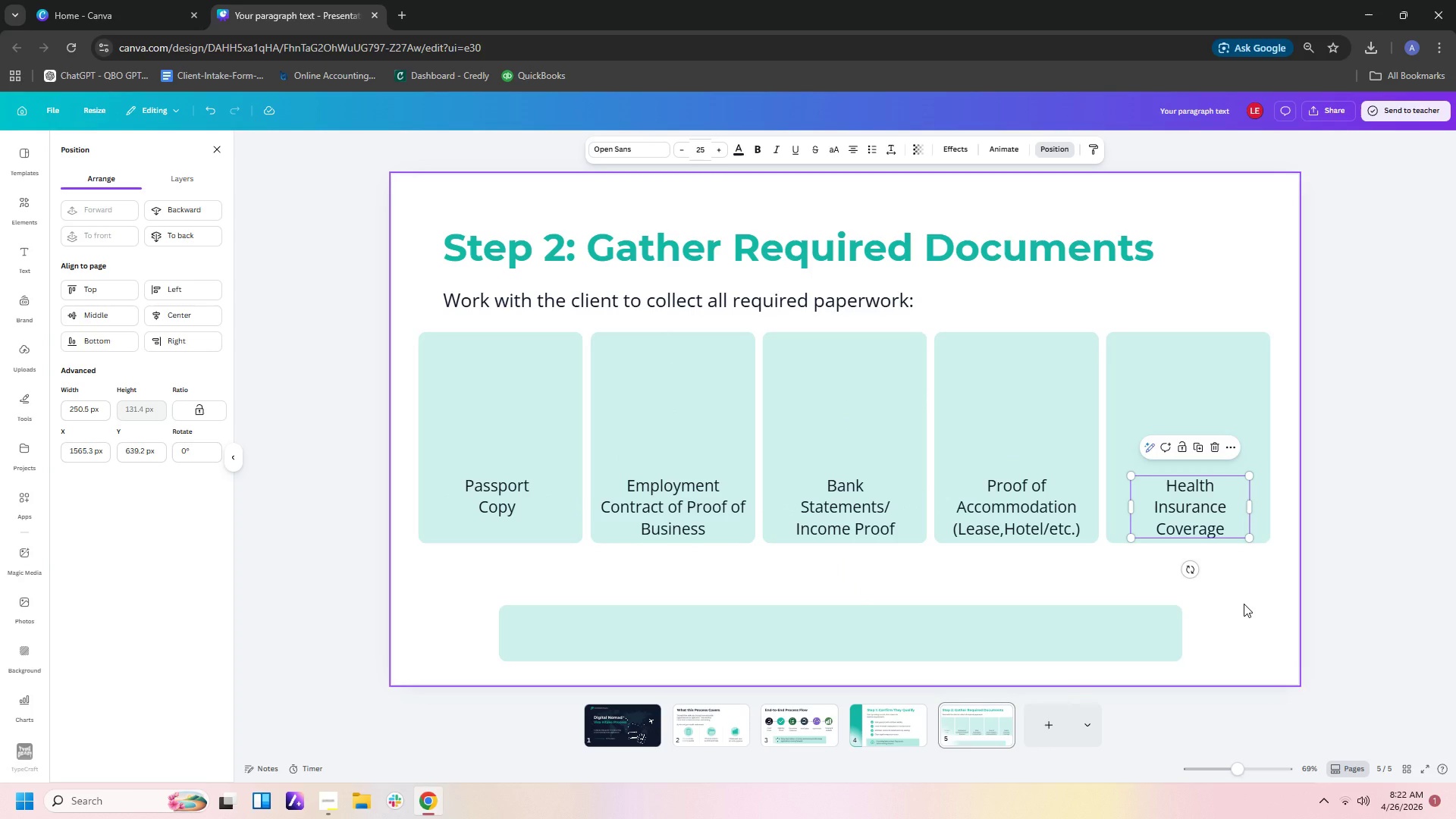 
left_click([1244, 604])
 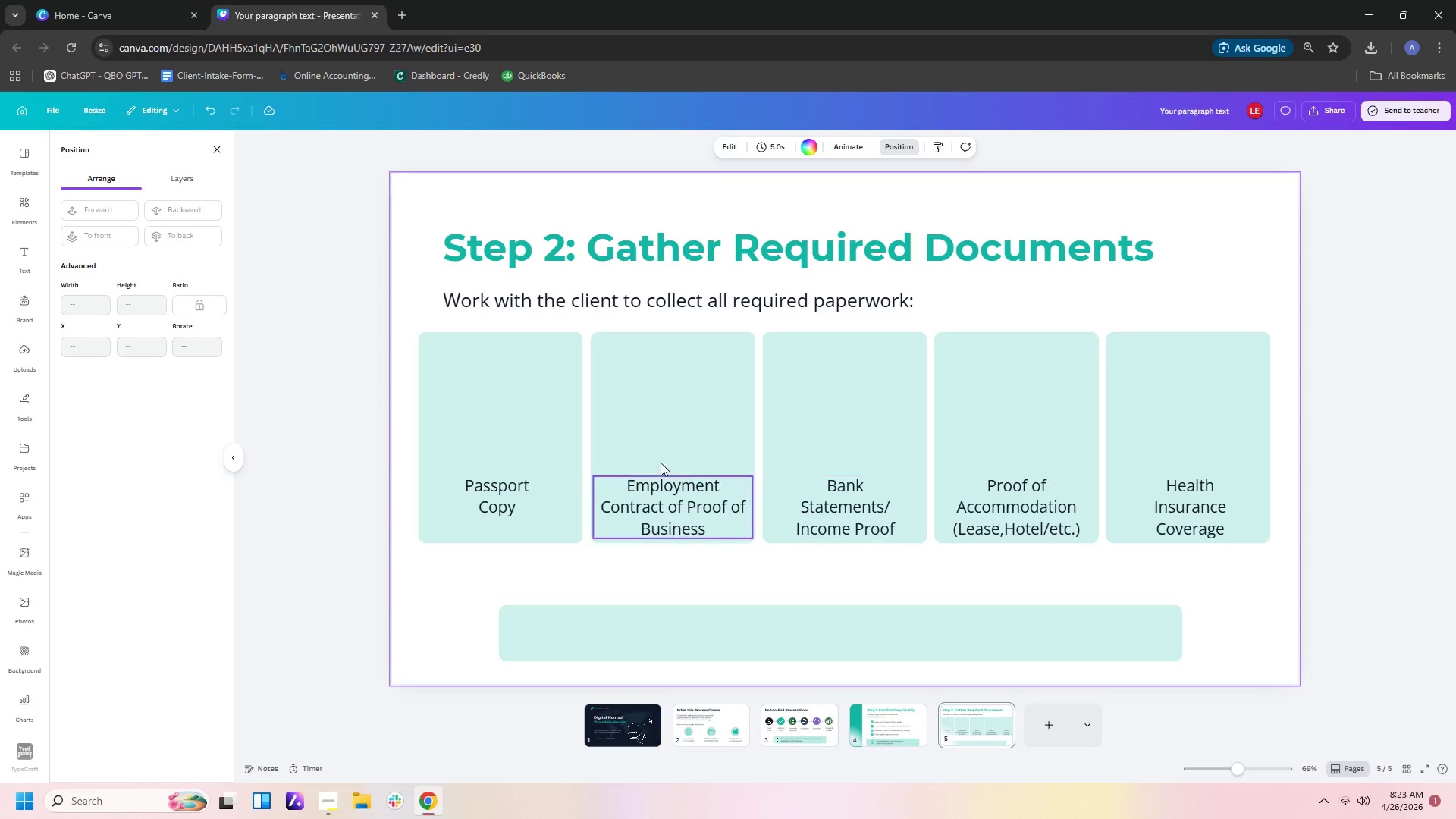 
left_click([557, 415])
 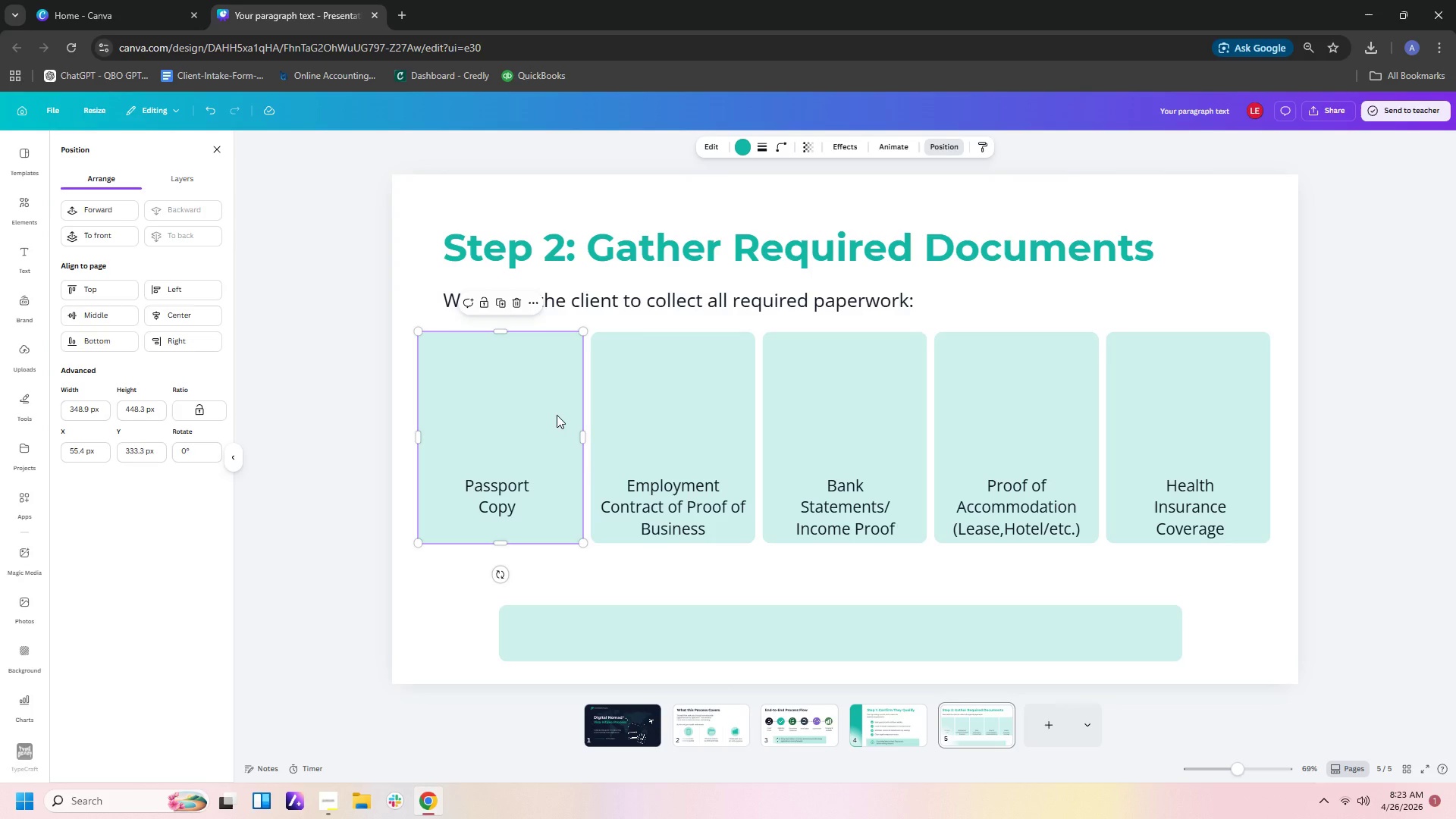 
key(Control+C)
 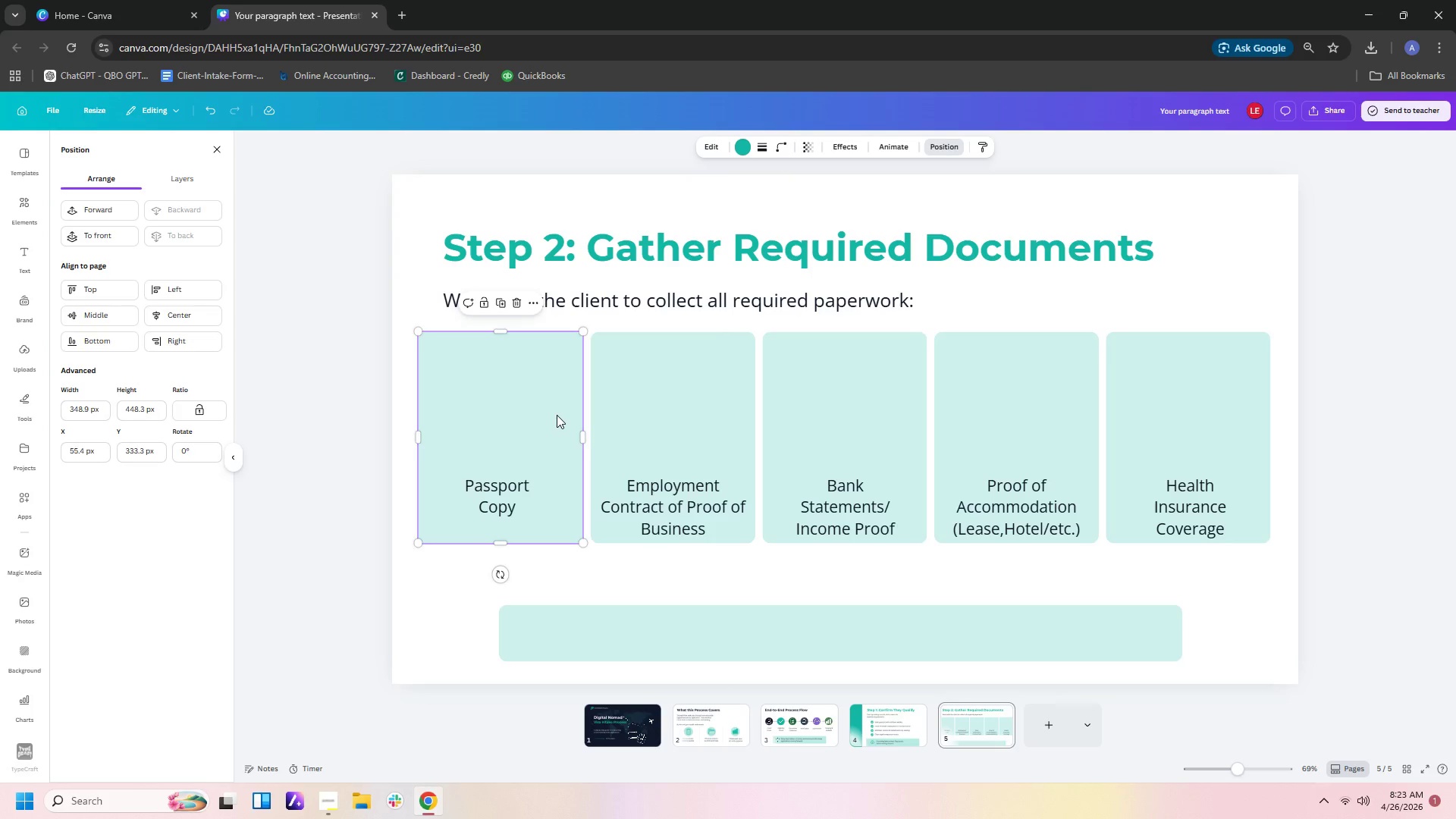 
key(Control+V)
 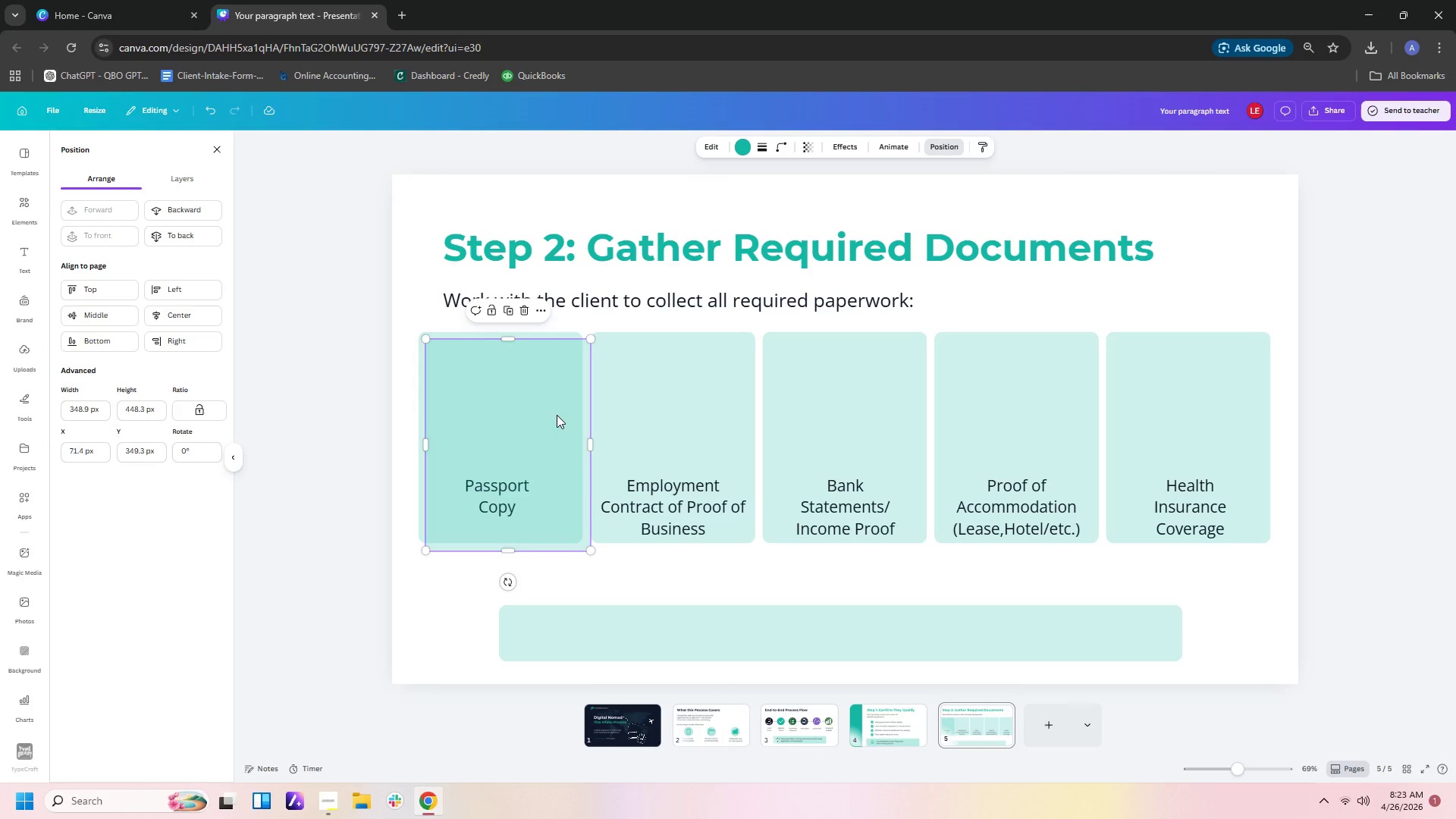 
left_click_drag(start_coordinate=[557, 415], to_coordinate=[547, 409])
 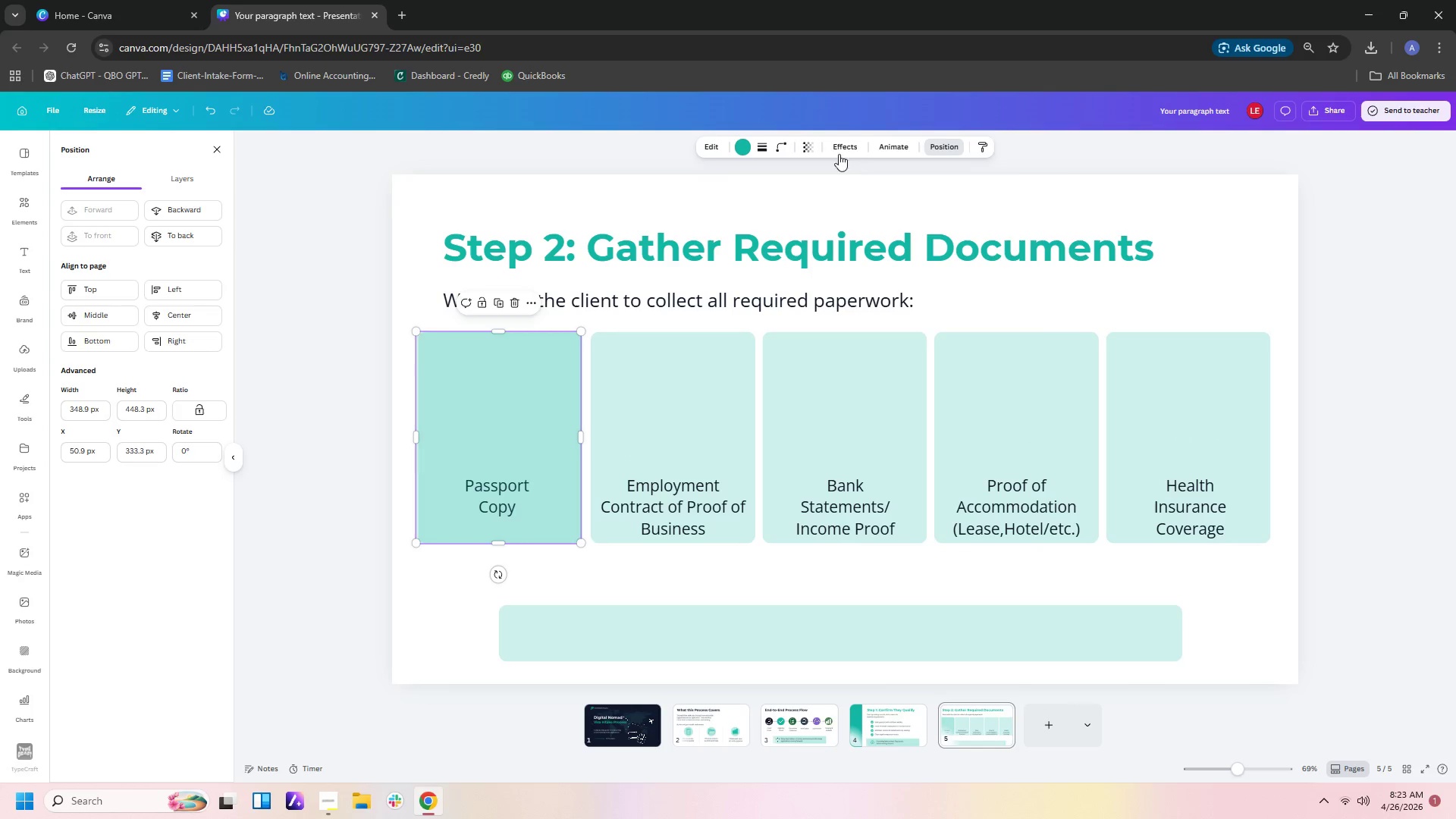 
left_click([808, 148])
 